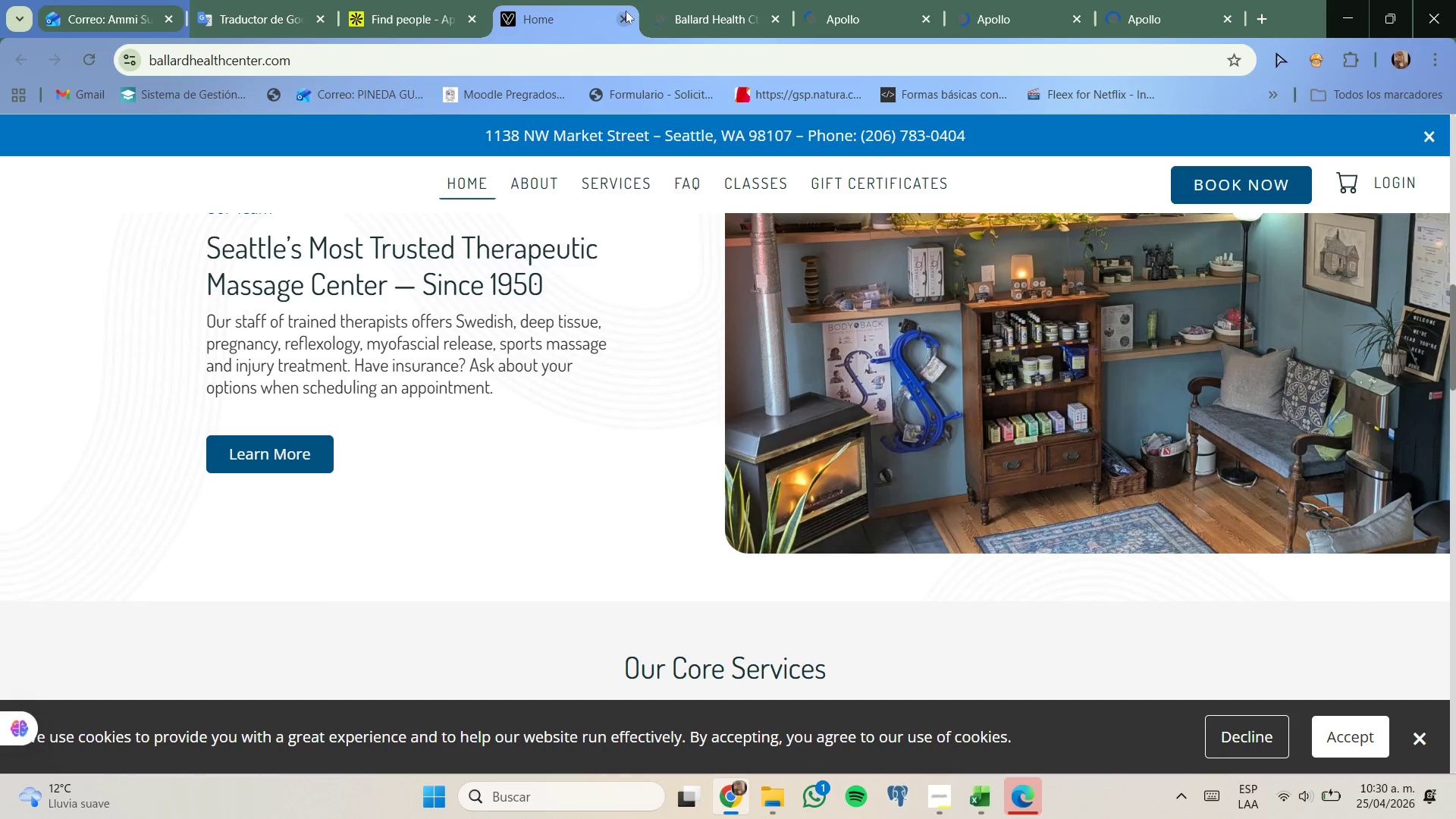 
left_click([628, 13])
 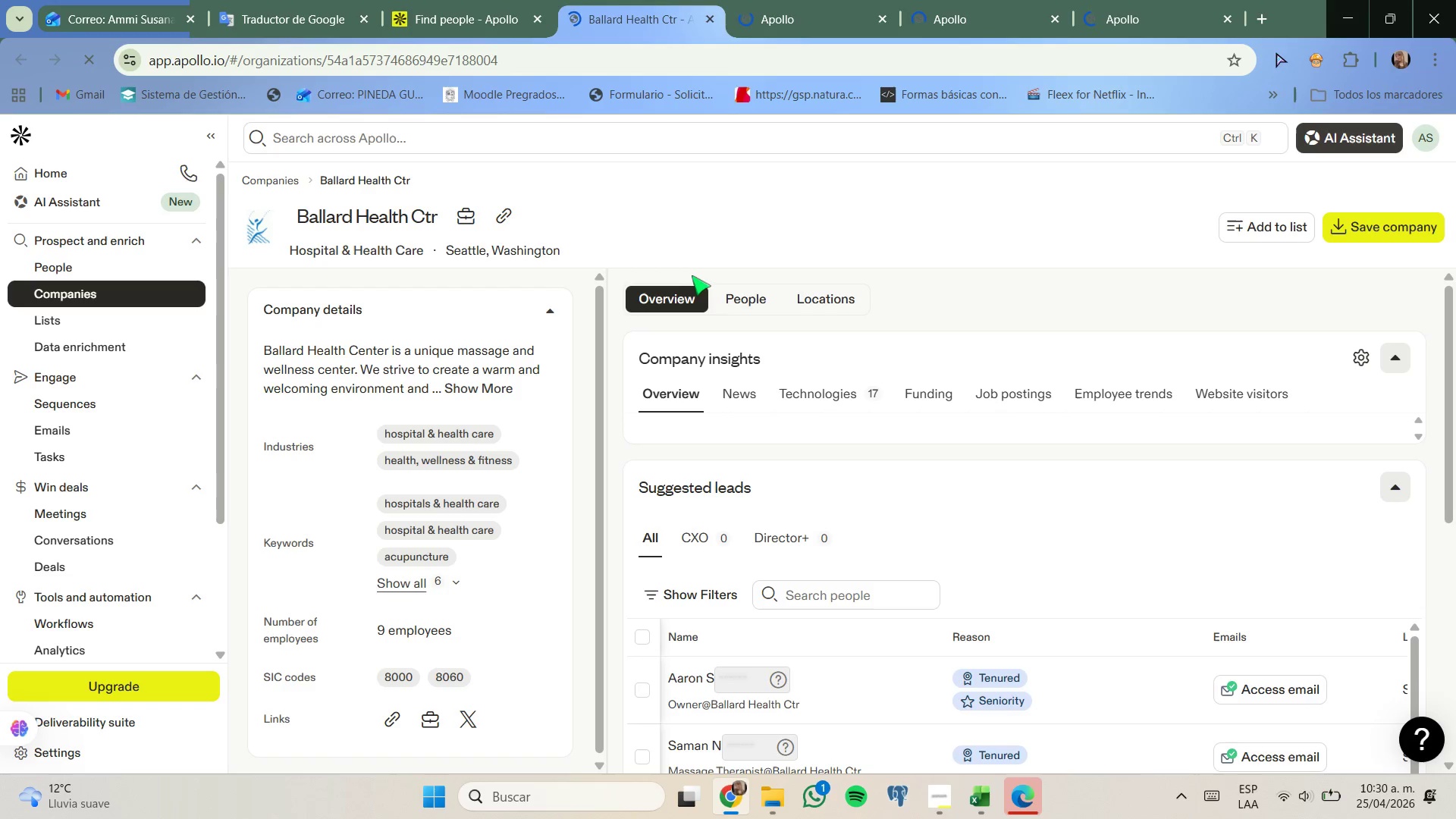 
left_click([504, 208])
 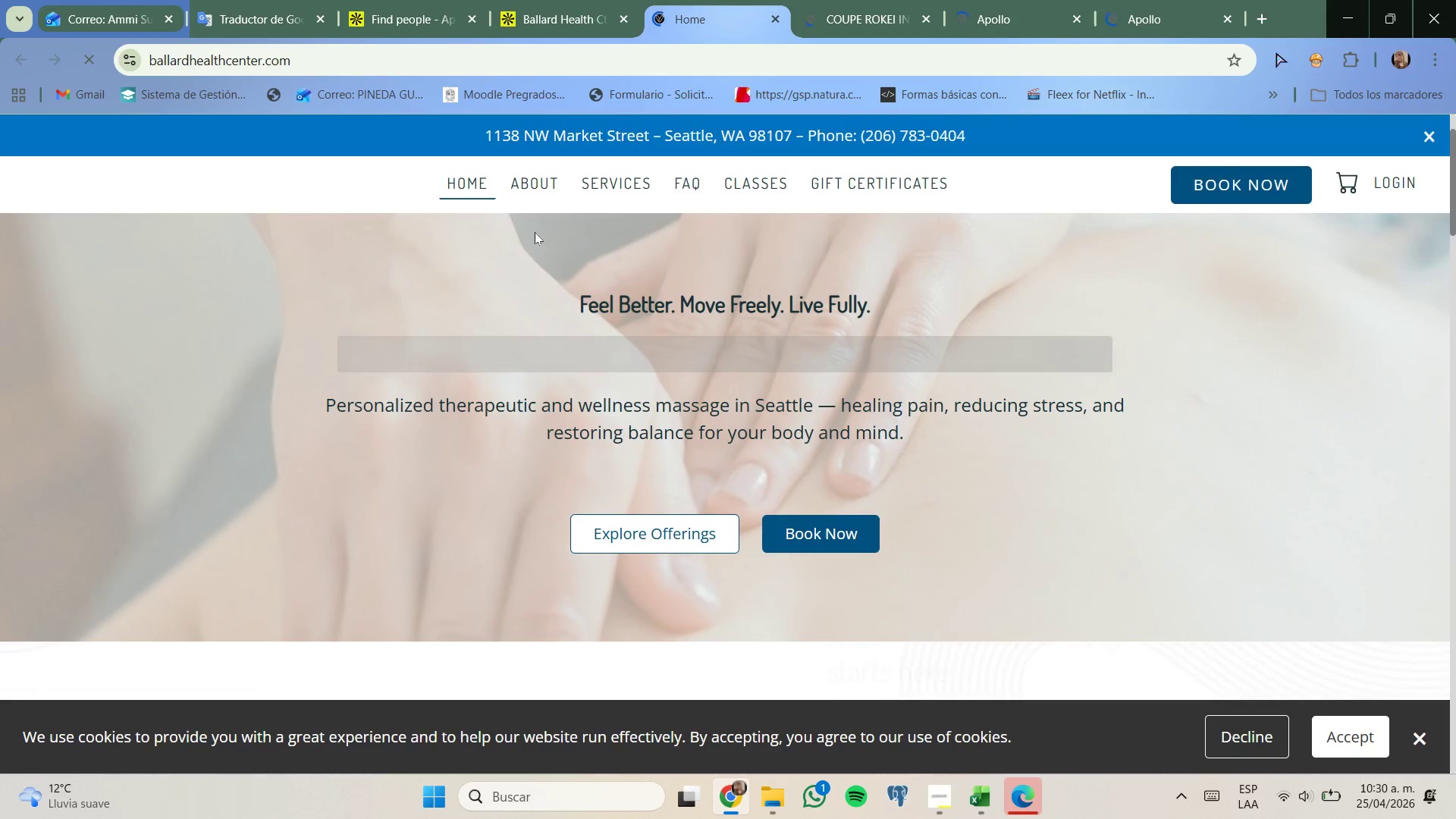 
wait(7.03)
 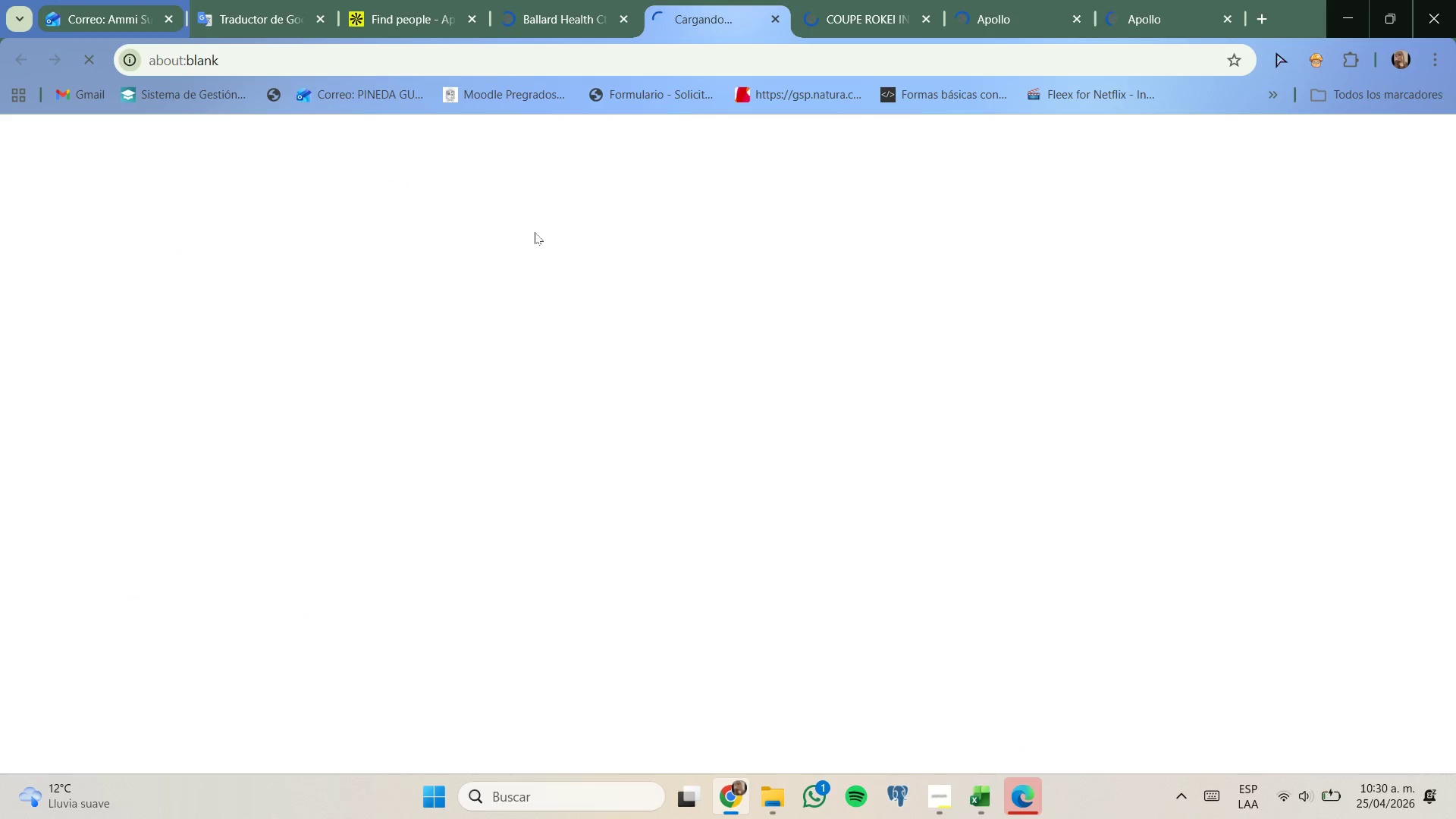 
left_click([620, 14])
 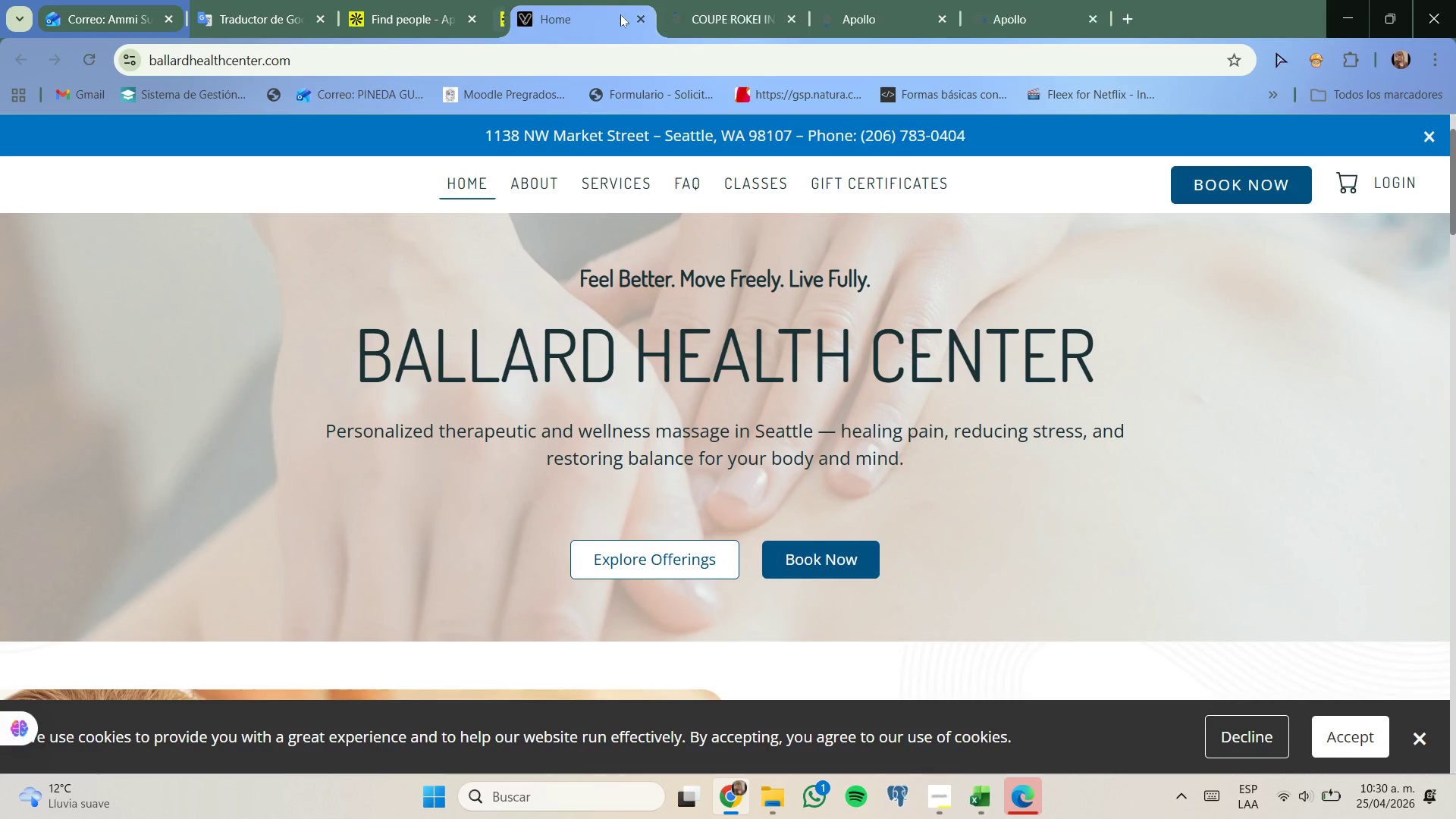 
left_click([620, 14])
 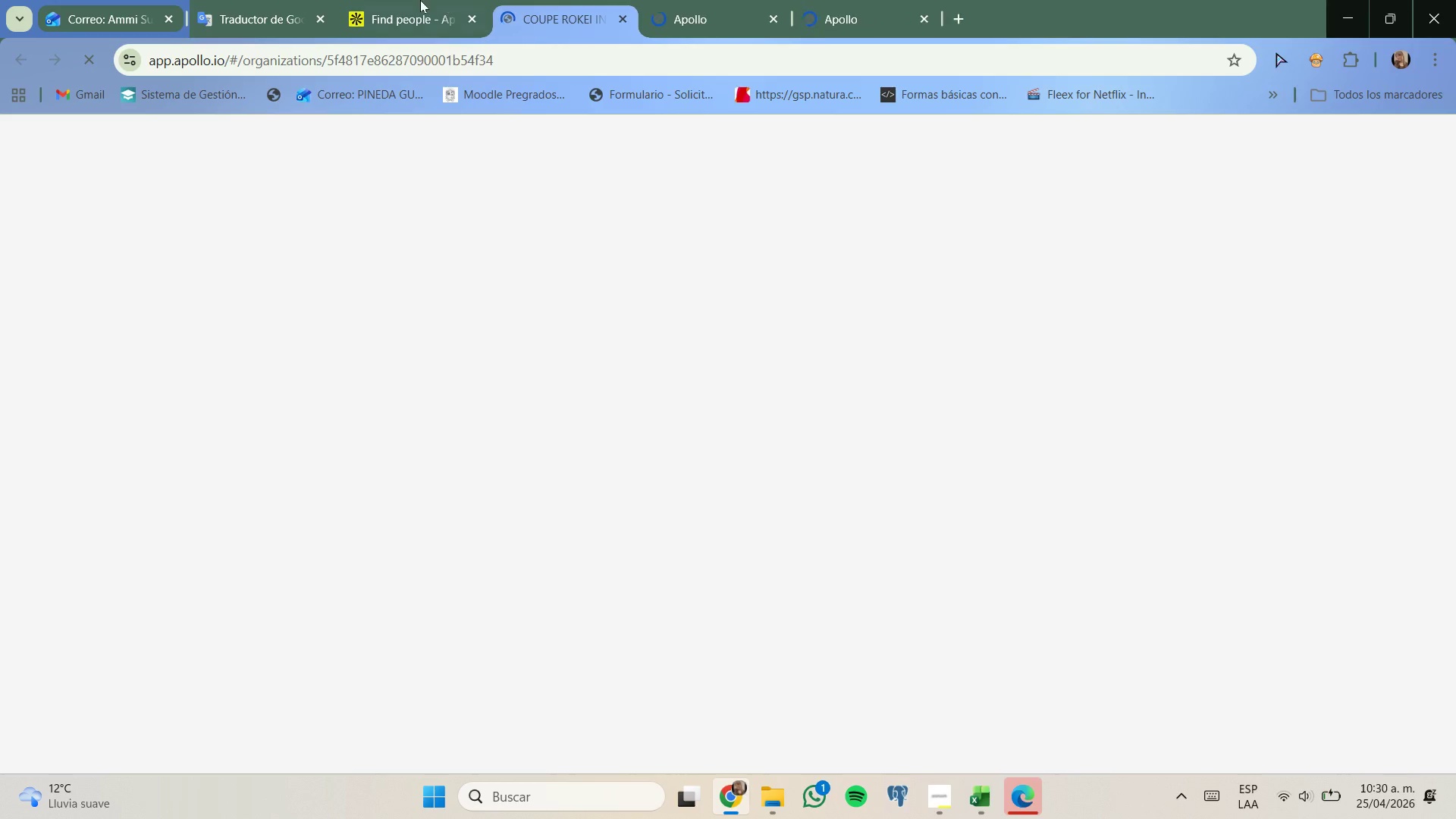 
left_click([420, 0])
 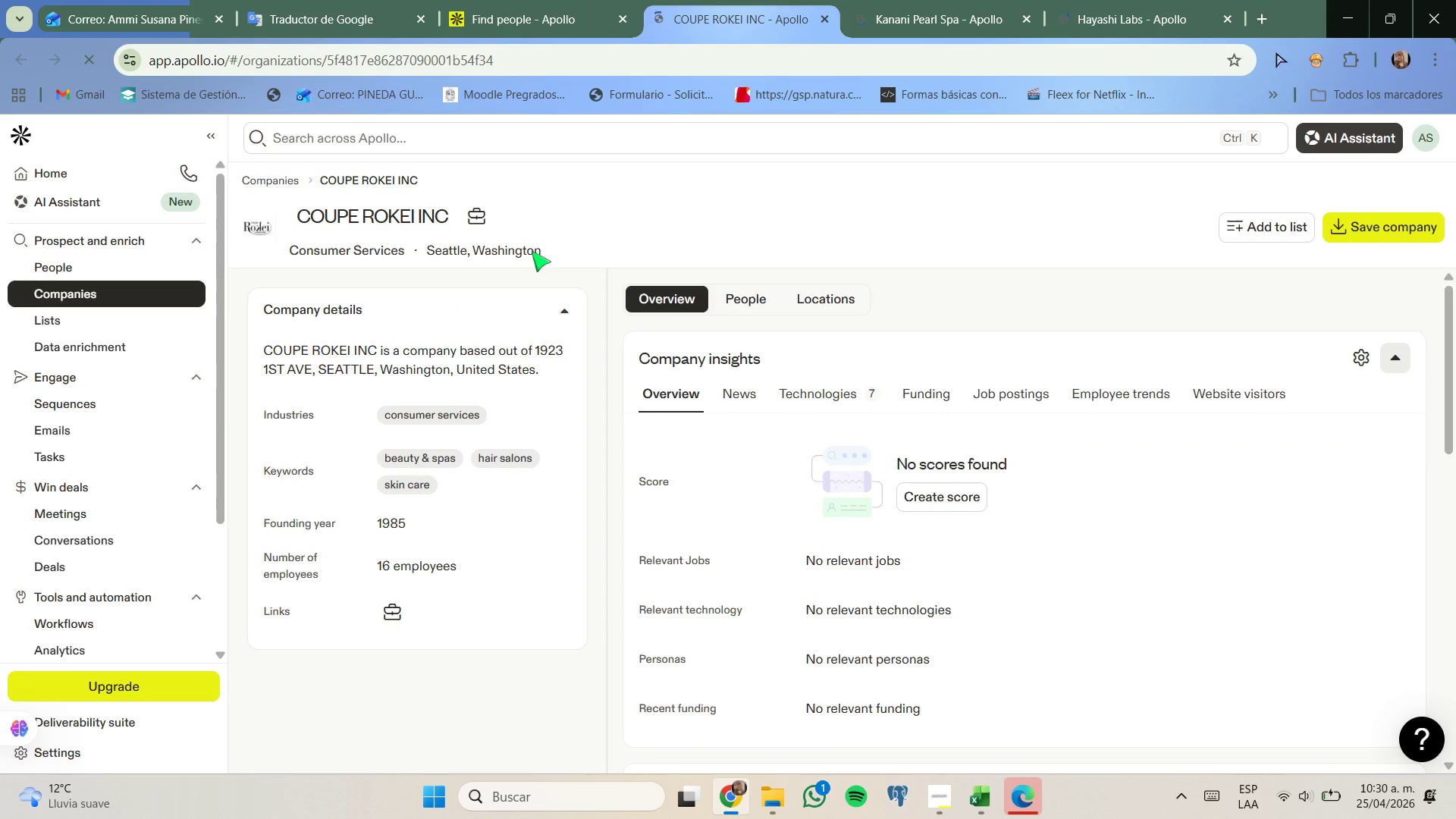 
left_click([827, 19])
 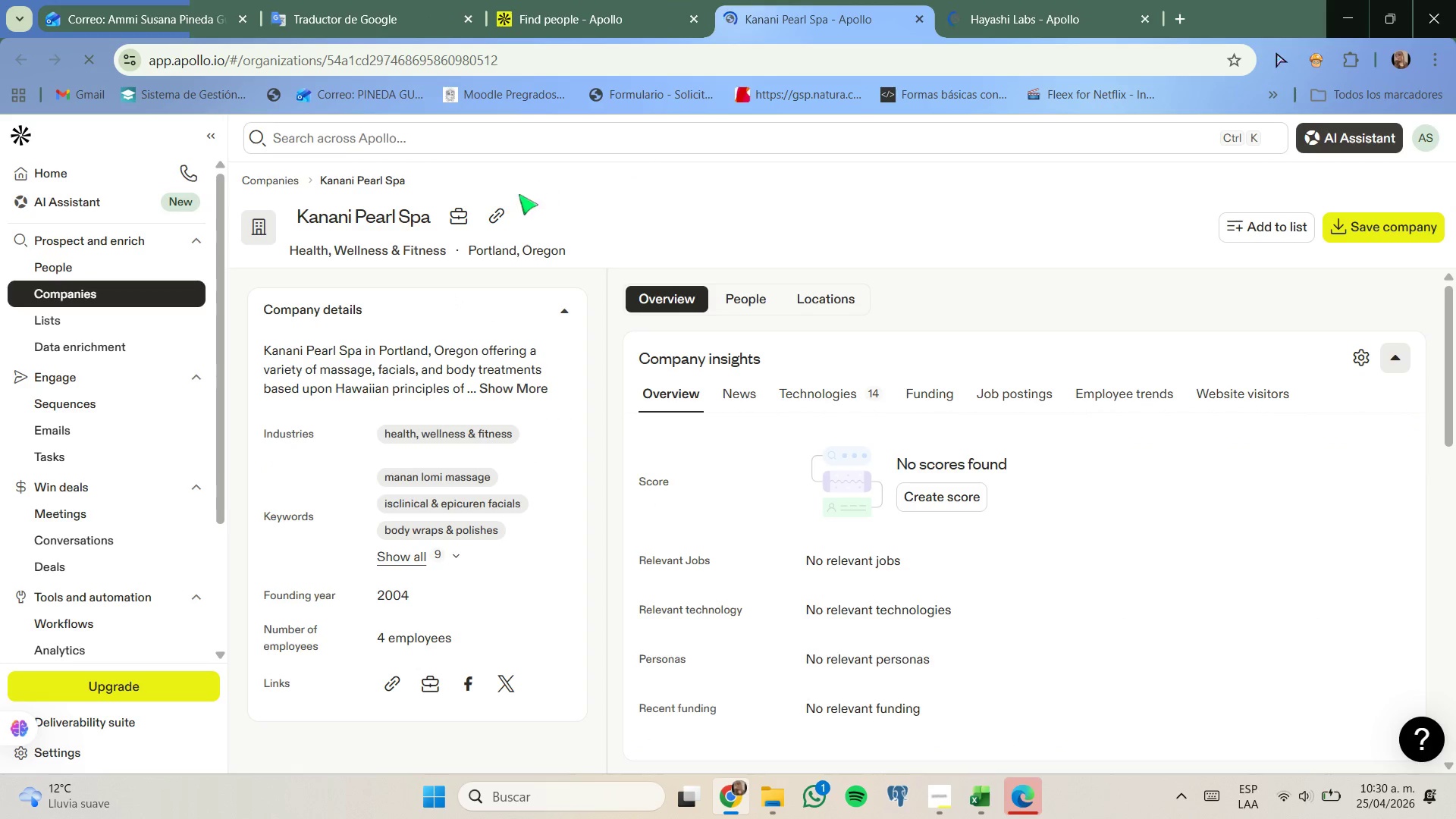 
left_click([503, 210])
 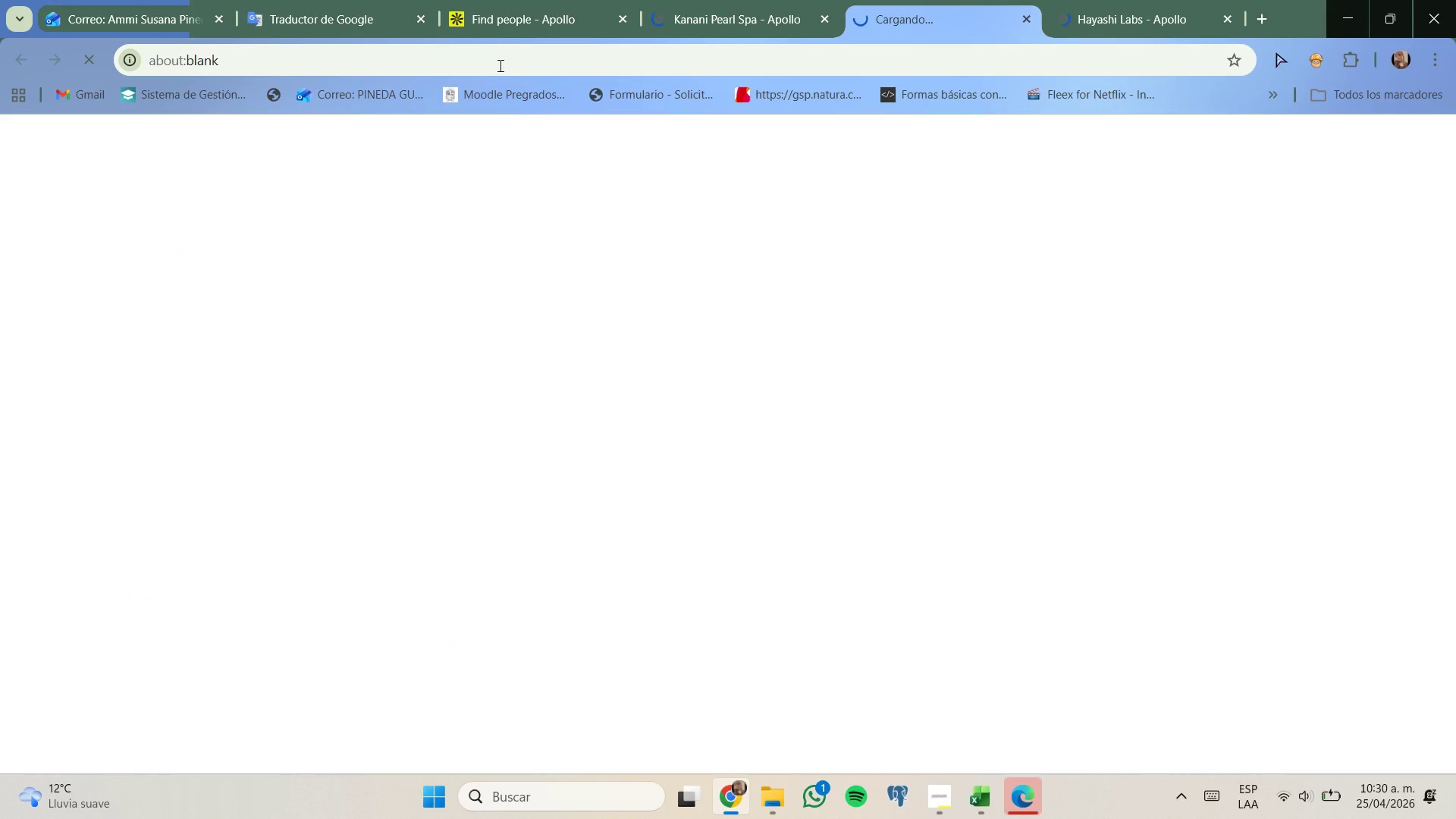 
left_click([506, 0])
 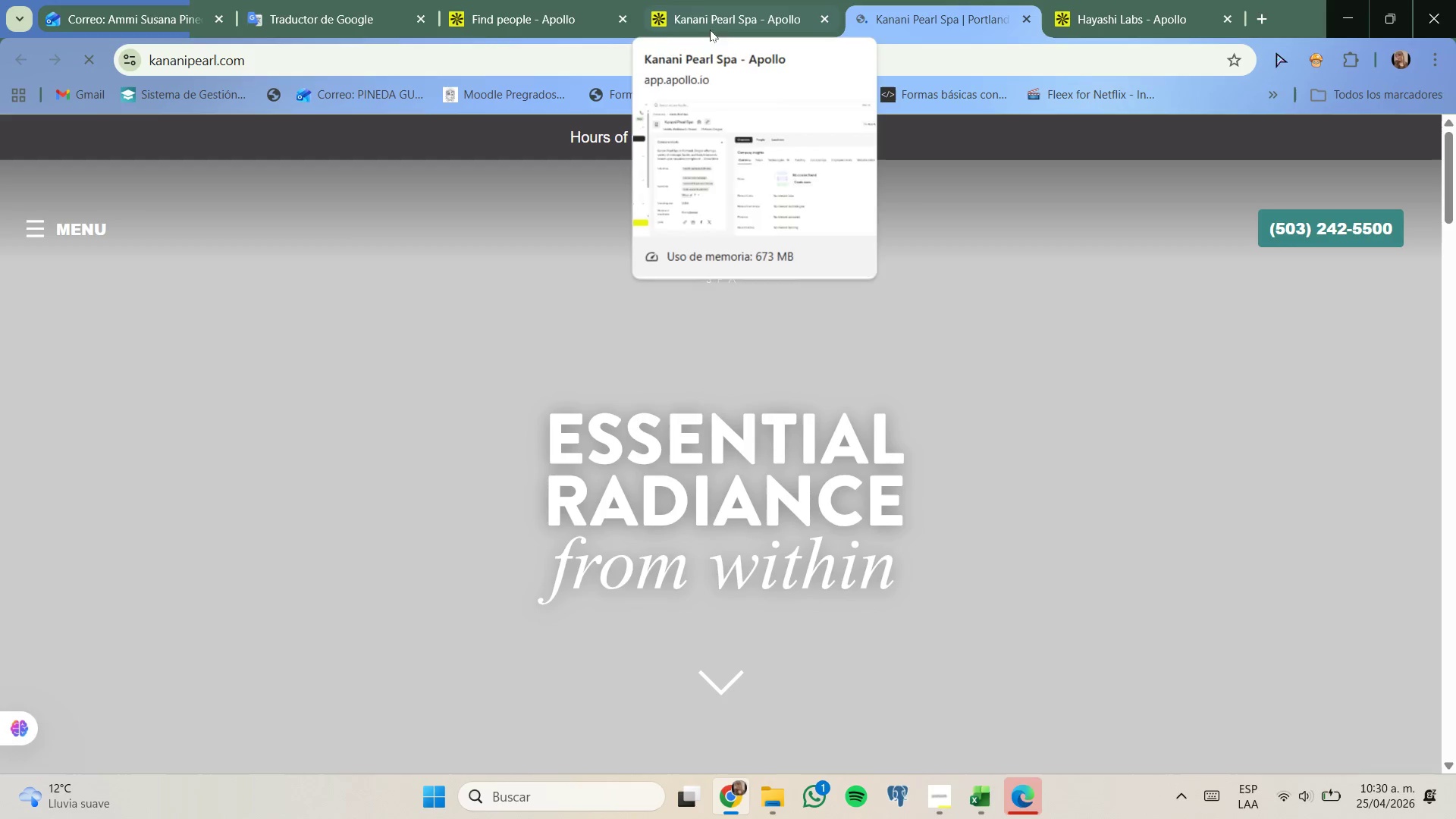 
wait(6.19)
 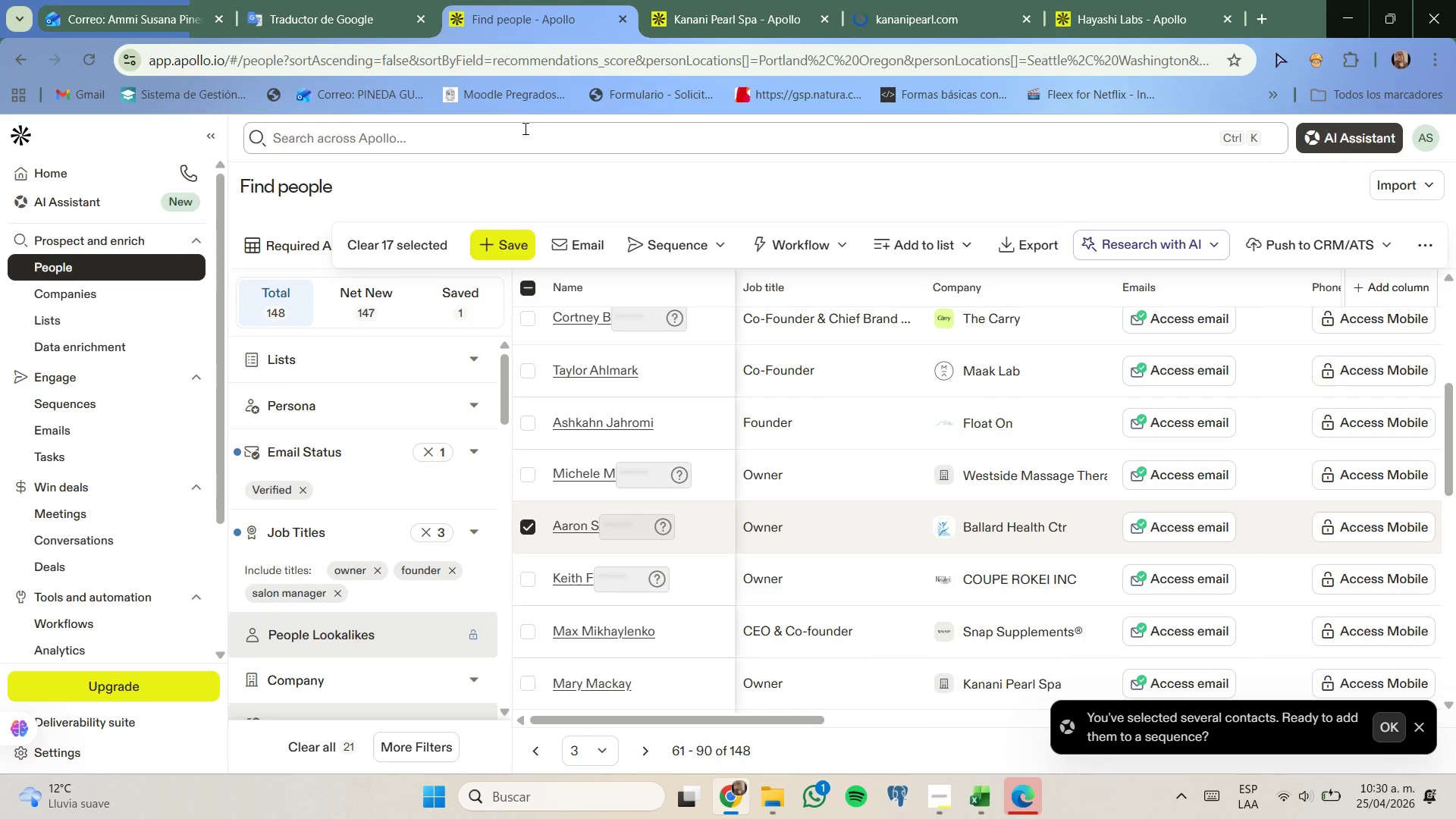 
scroll: coordinate [502, 335], scroll_direction: down, amount: 9.0
 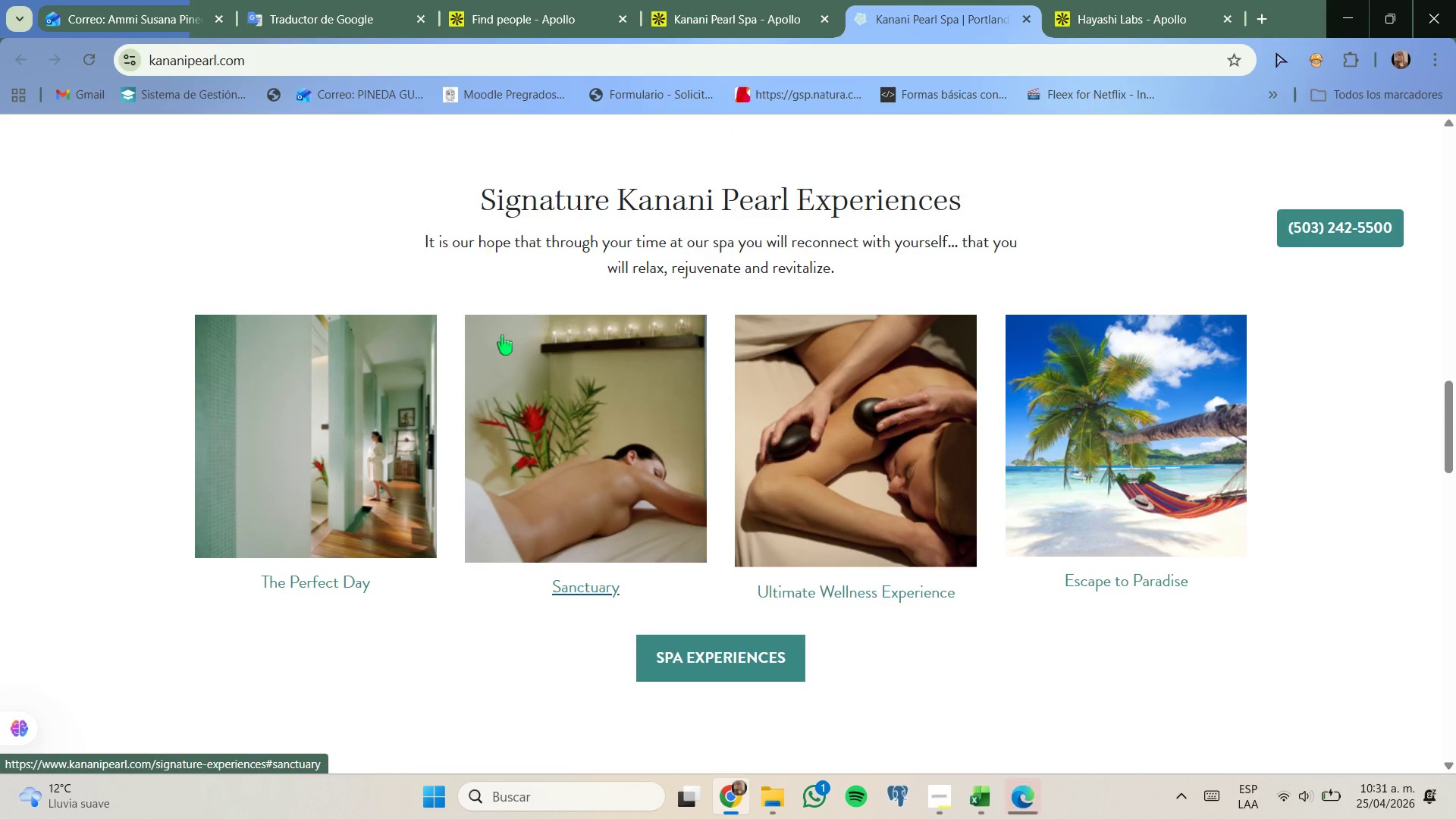 
scroll: coordinate [502, 335], scroll_direction: none, amount: 0.0
 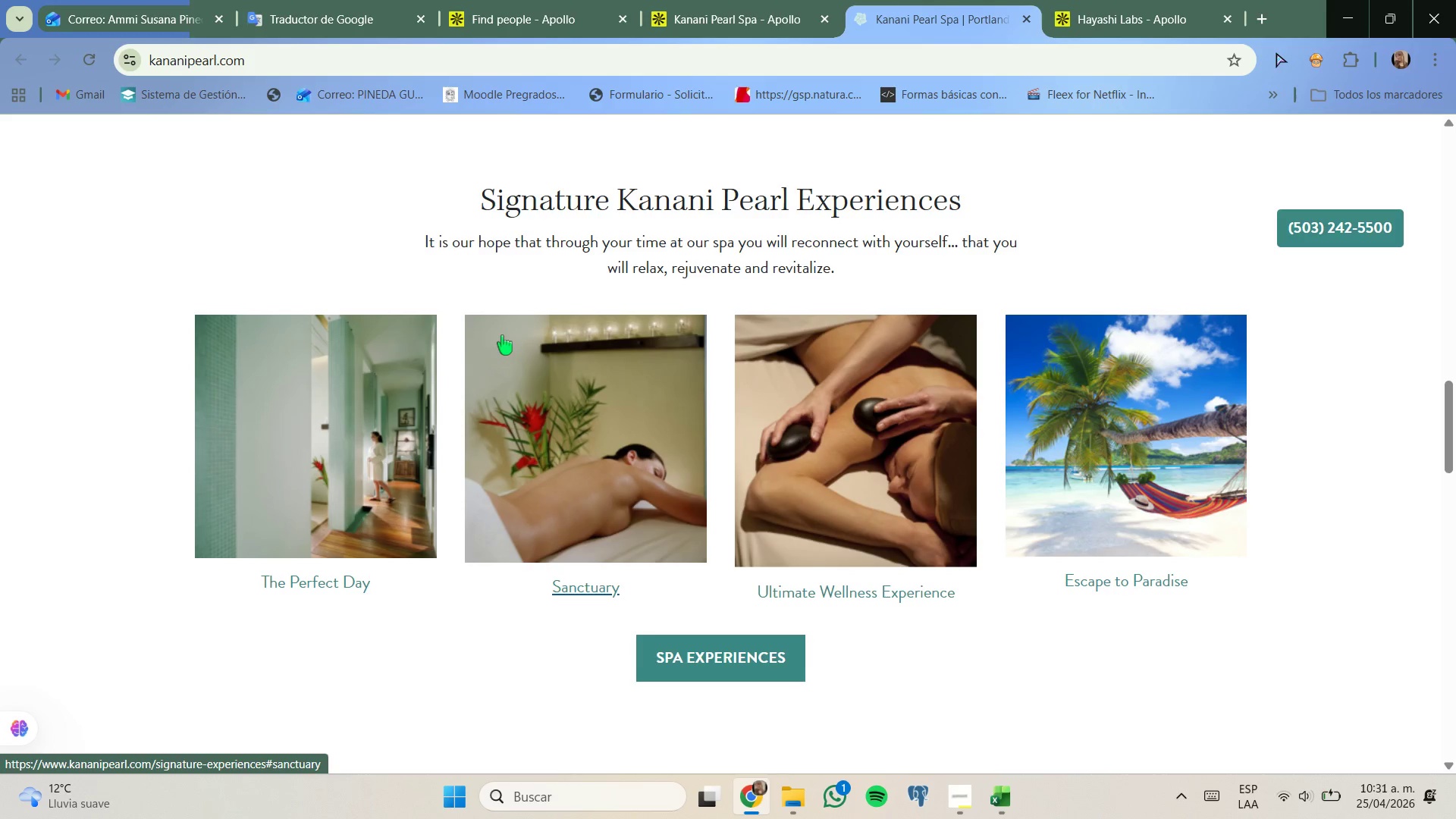 
scroll: coordinate [504, 334], scroll_direction: up, amount: 15.0
 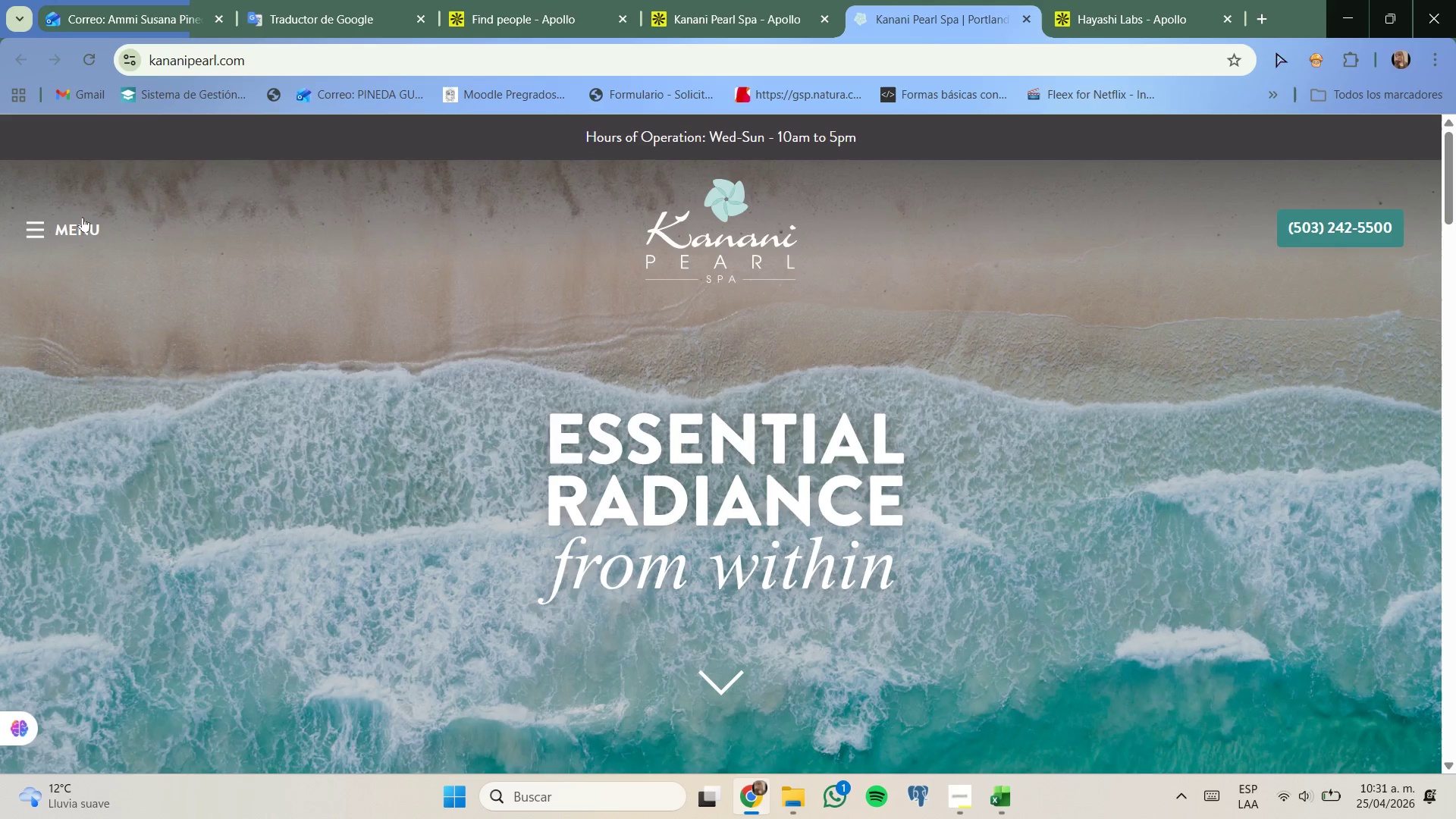 
double_click([68, 224])
 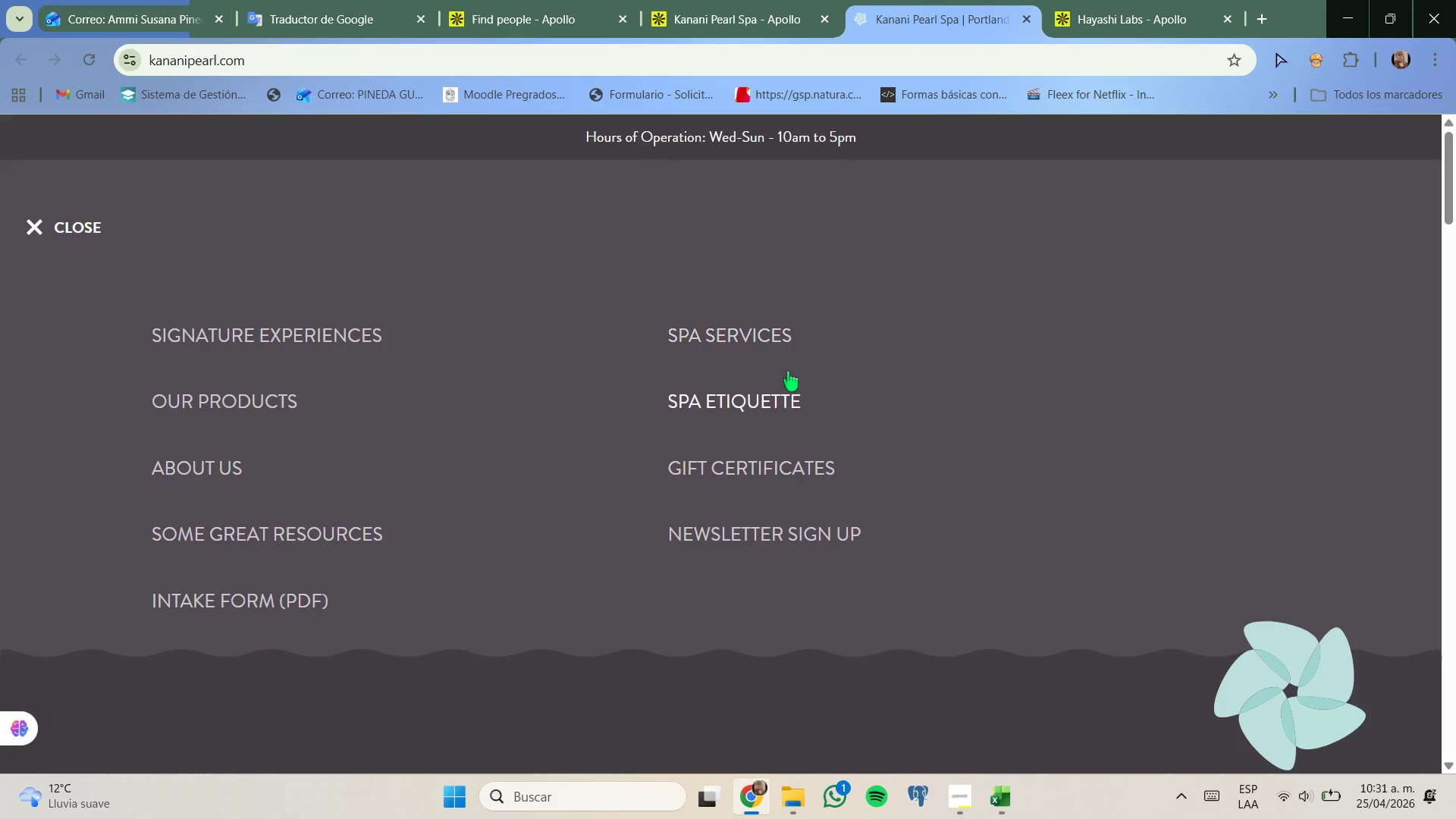 
left_click([778, 332])
 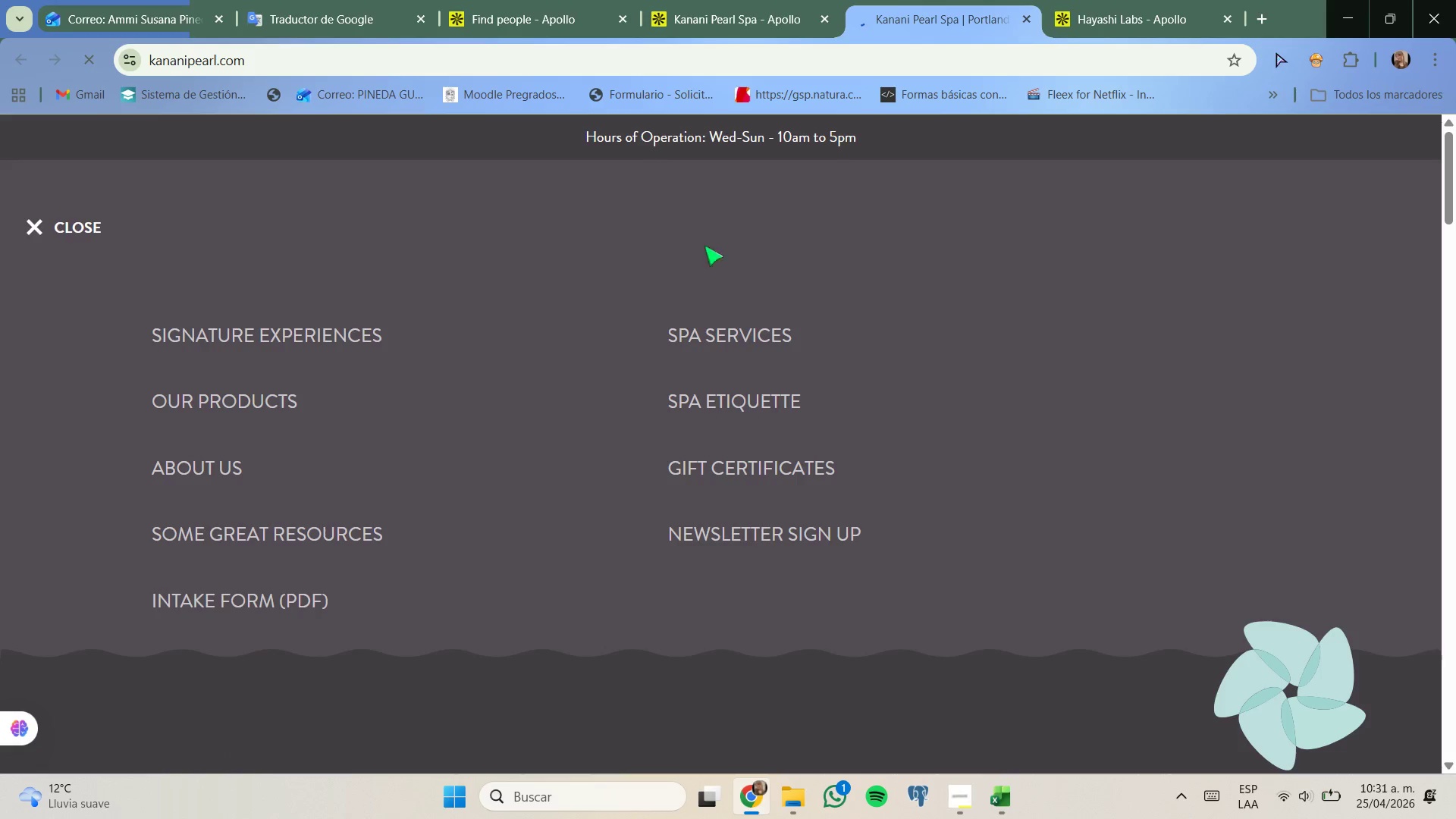 
scroll: coordinate [730, 240], scroll_direction: none, amount: 0.0
 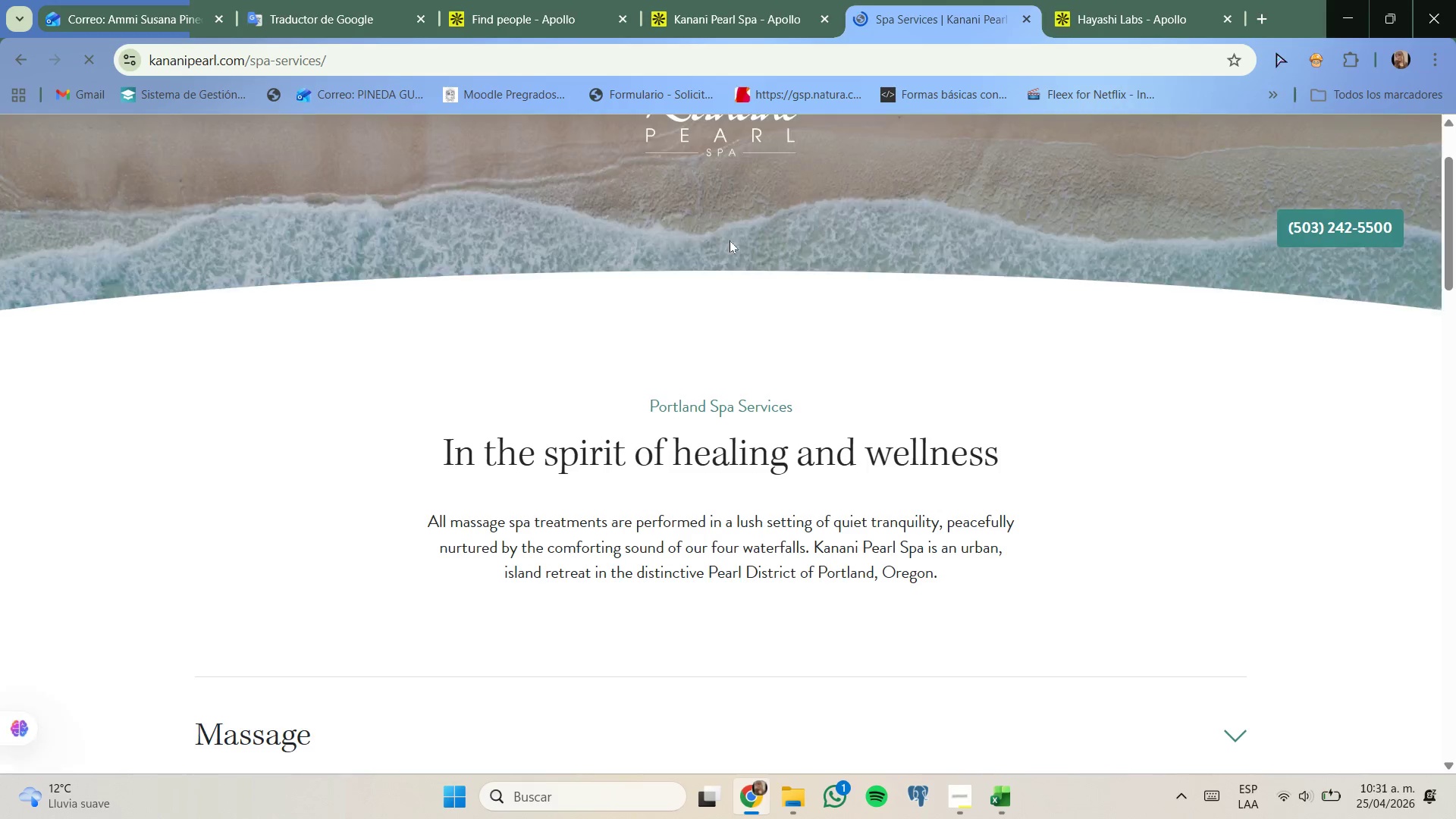 
scroll: coordinate [729, 243], scroll_direction: down, amount: 1.0
 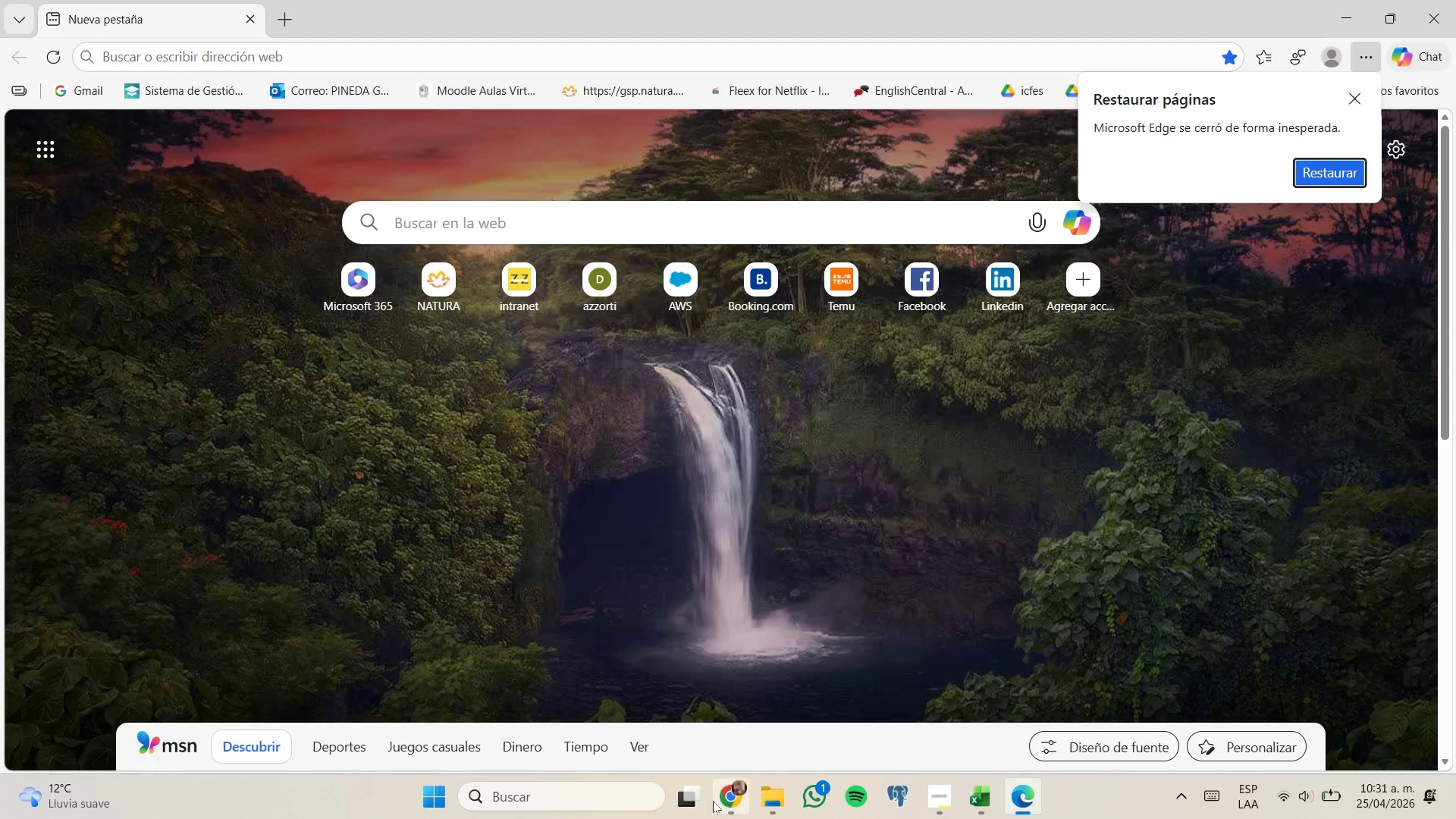 
left_click_drag(start_coordinate=[723, 700], to_coordinate=[724, 696])
 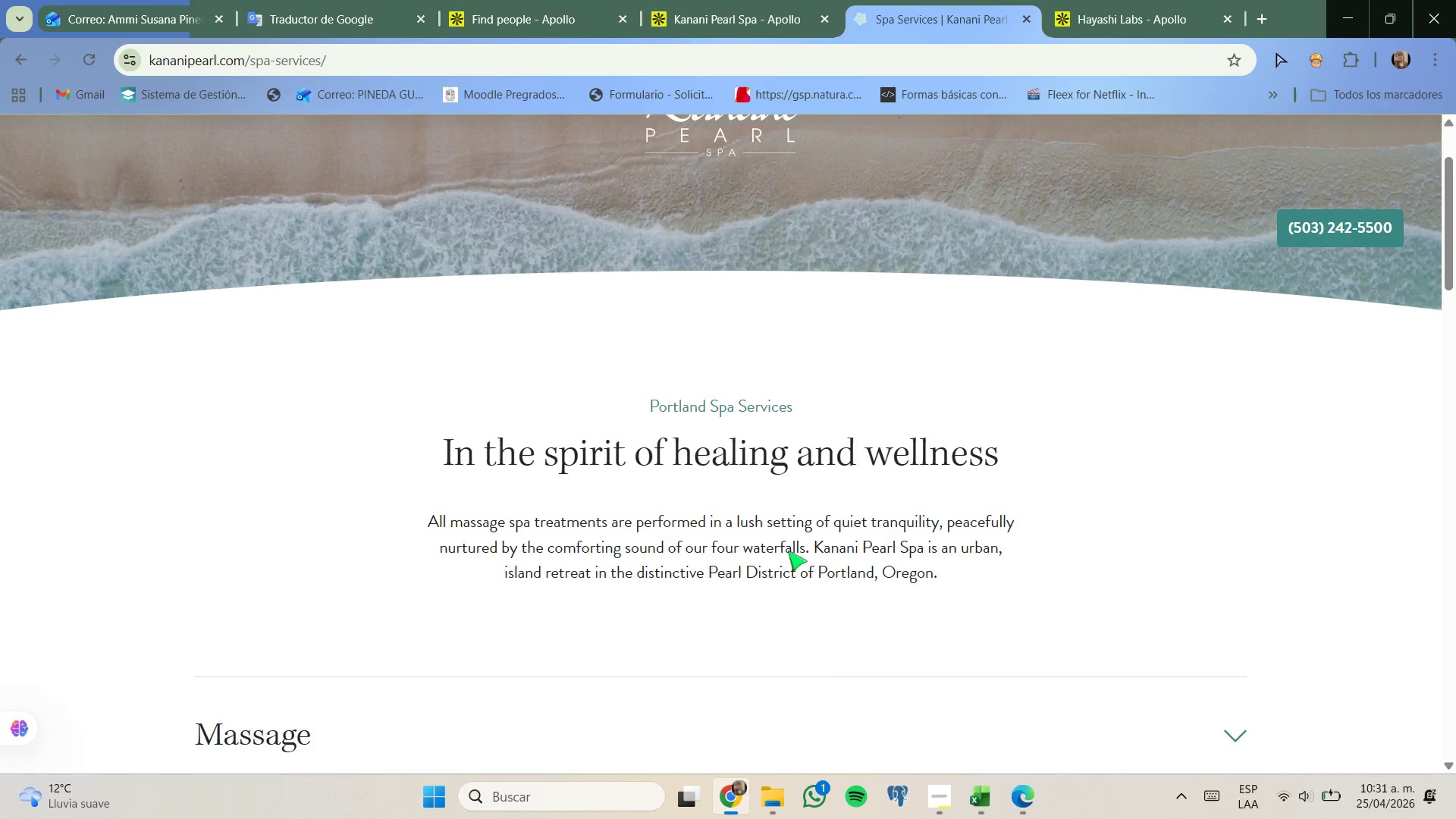 
scroll: coordinate [787, 535], scroll_direction: down, amount: 3.0
 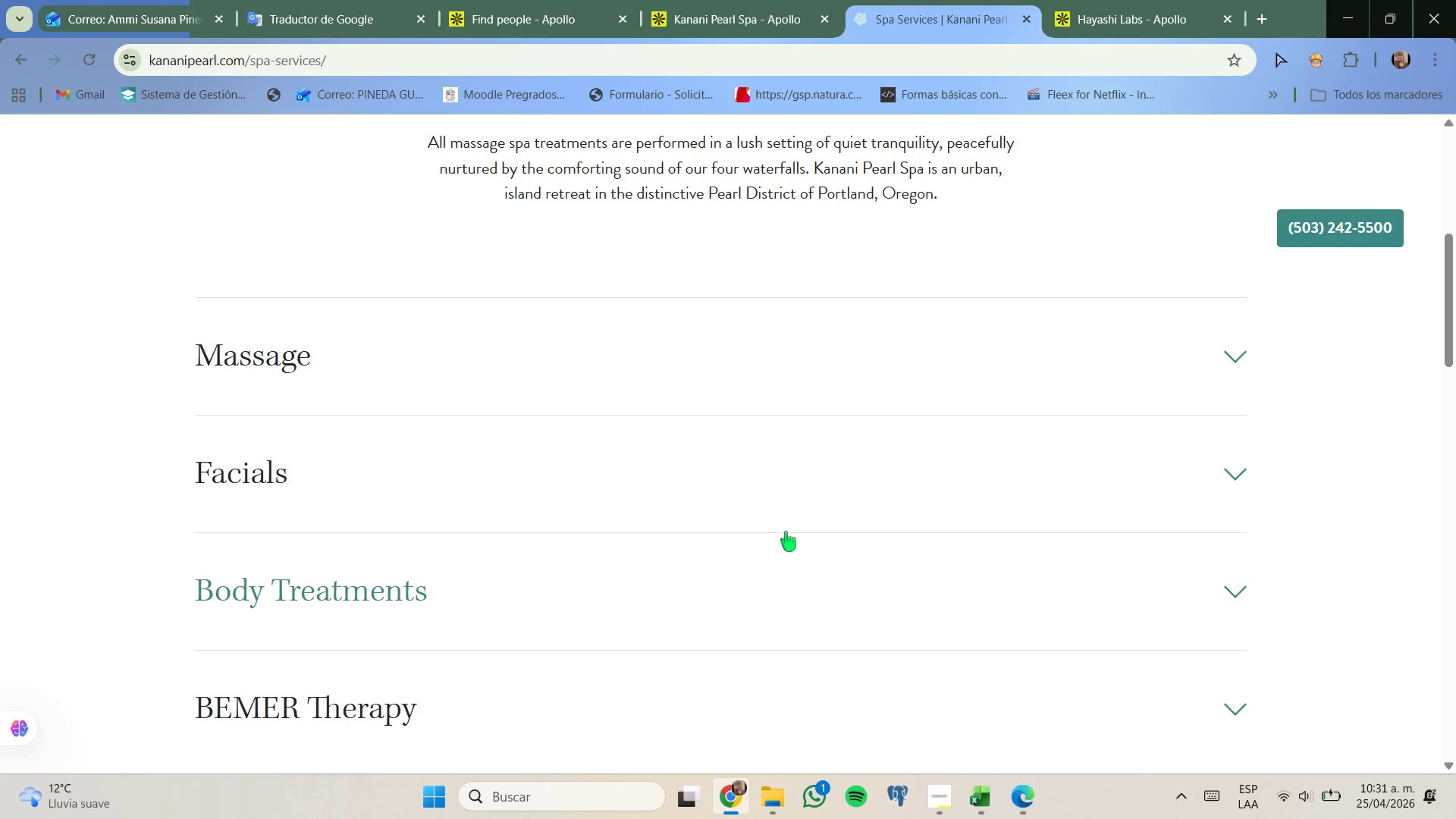 
left_click([797, 514])
 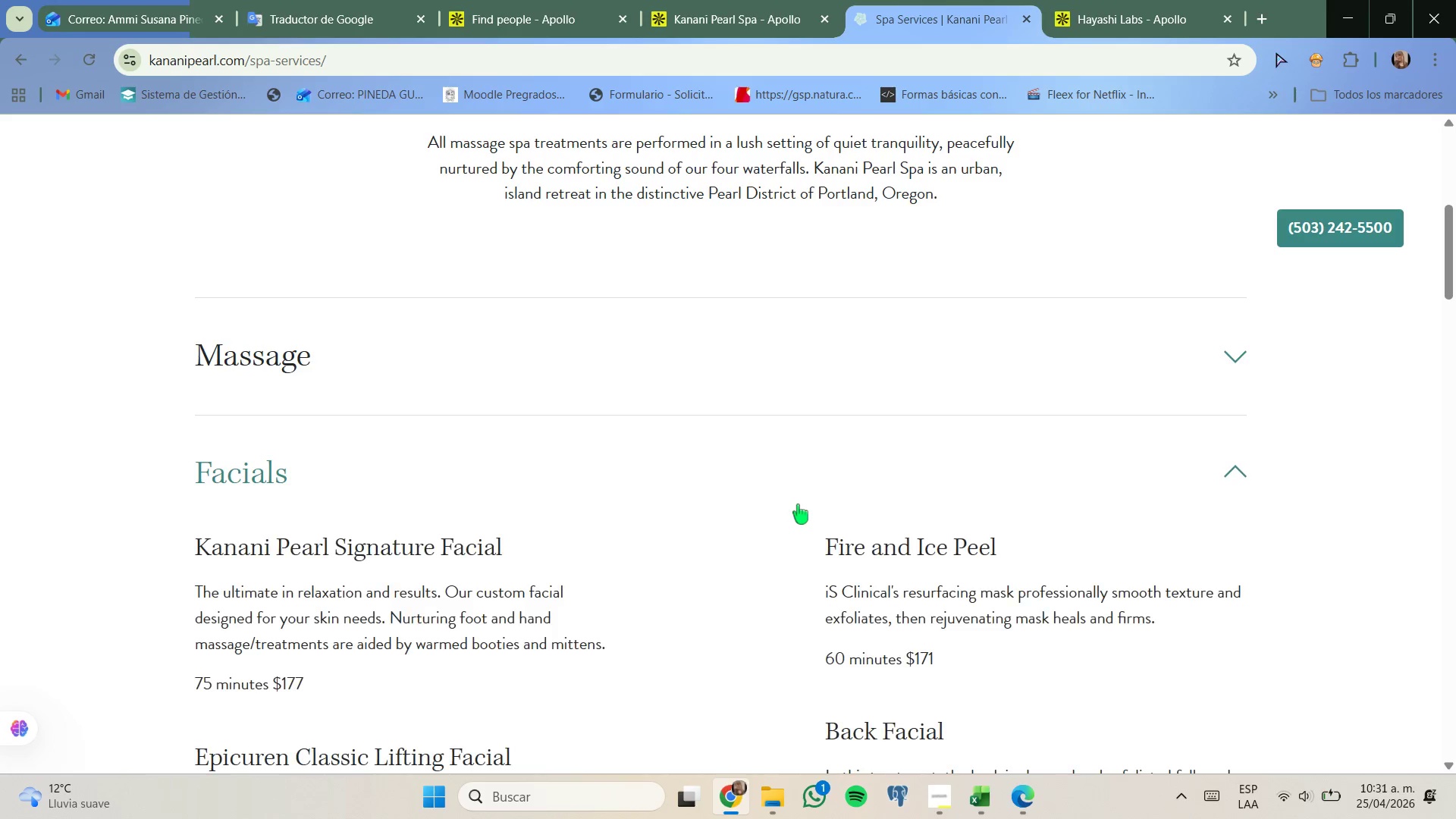 
scroll: coordinate [796, 504], scroll_direction: down, amount: 2.0
 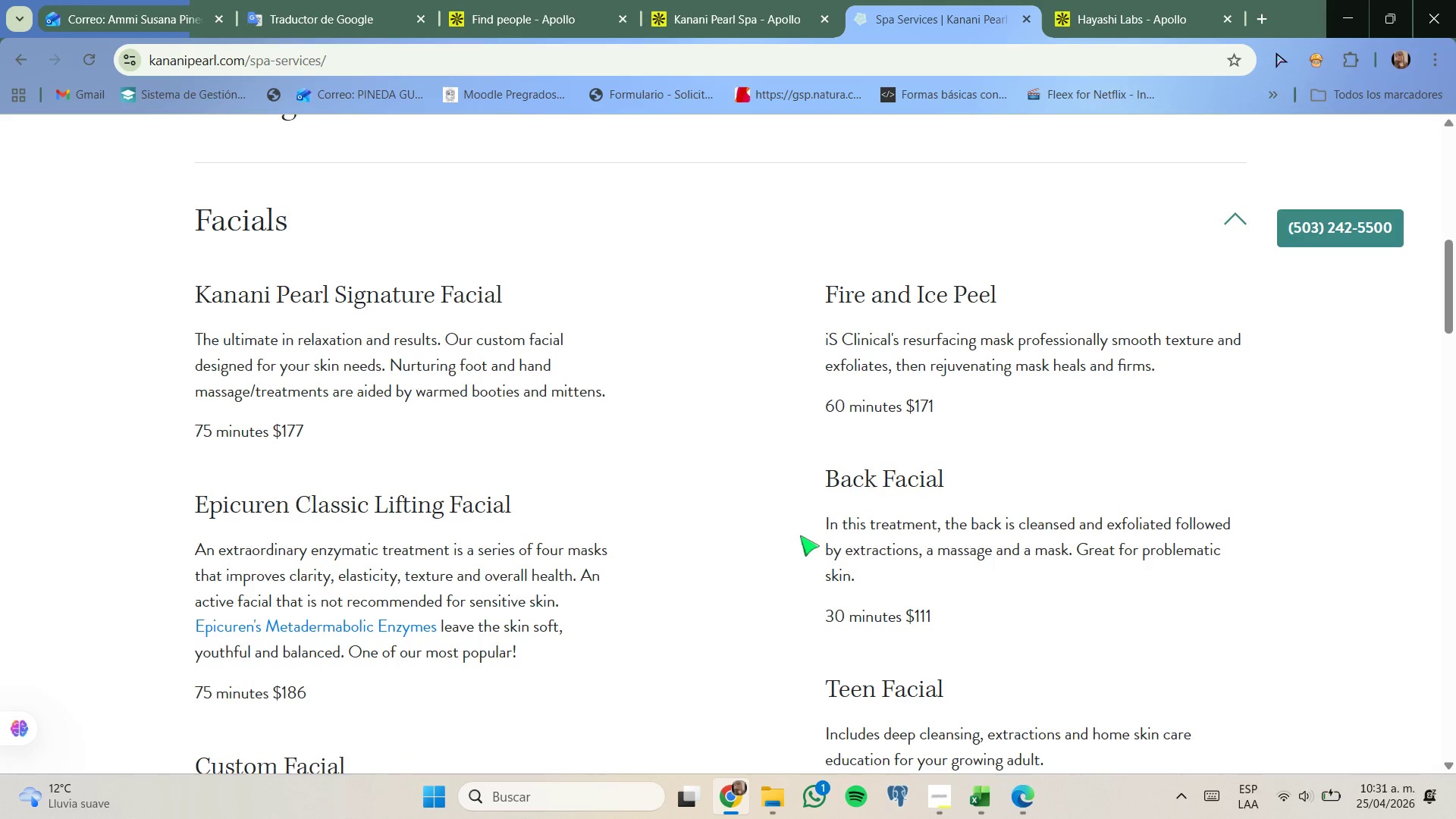 
scroll: coordinate [800, 534], scroll_direction: up, amount: 8.0
 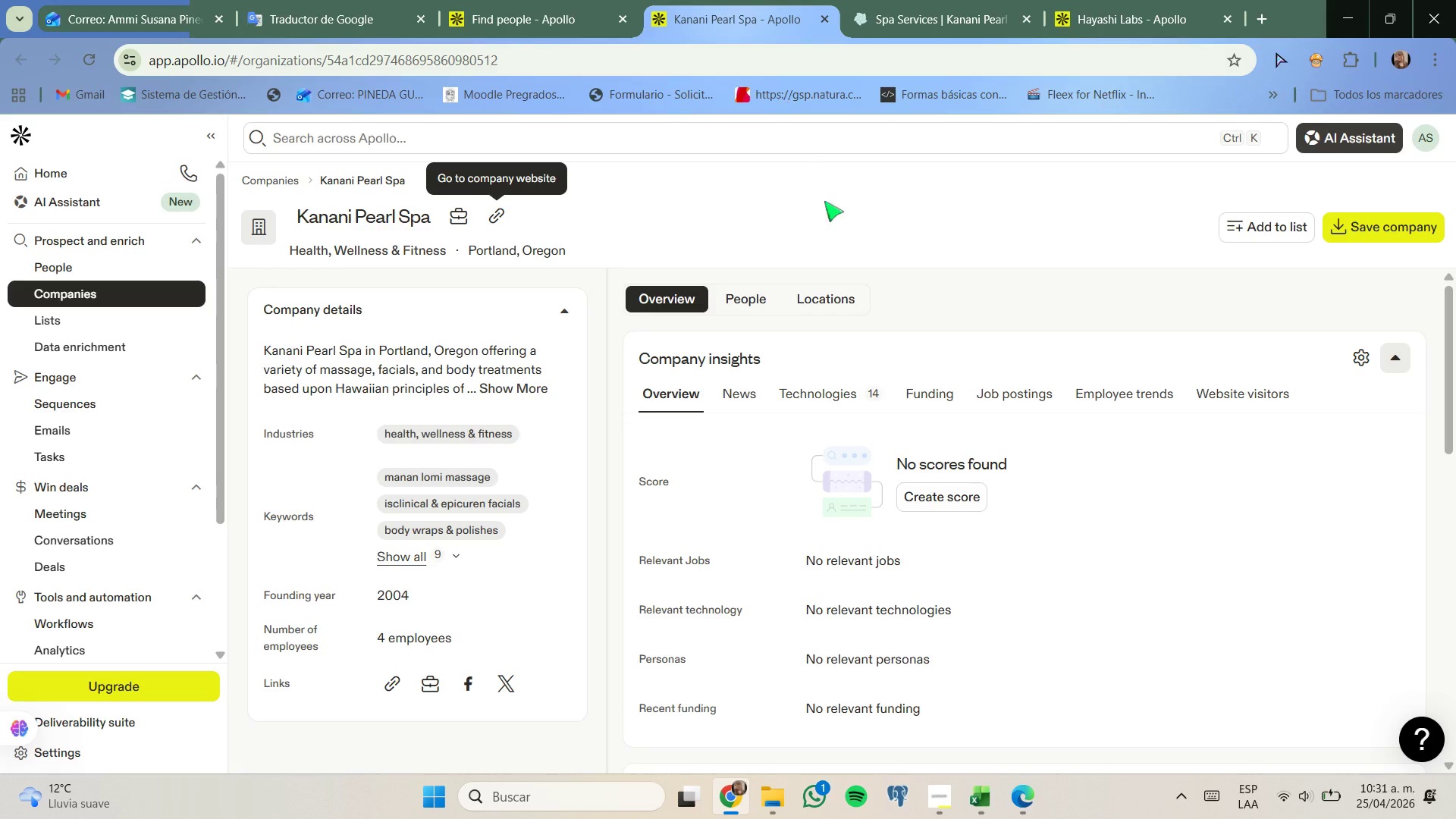 
left_click([895, 1])
 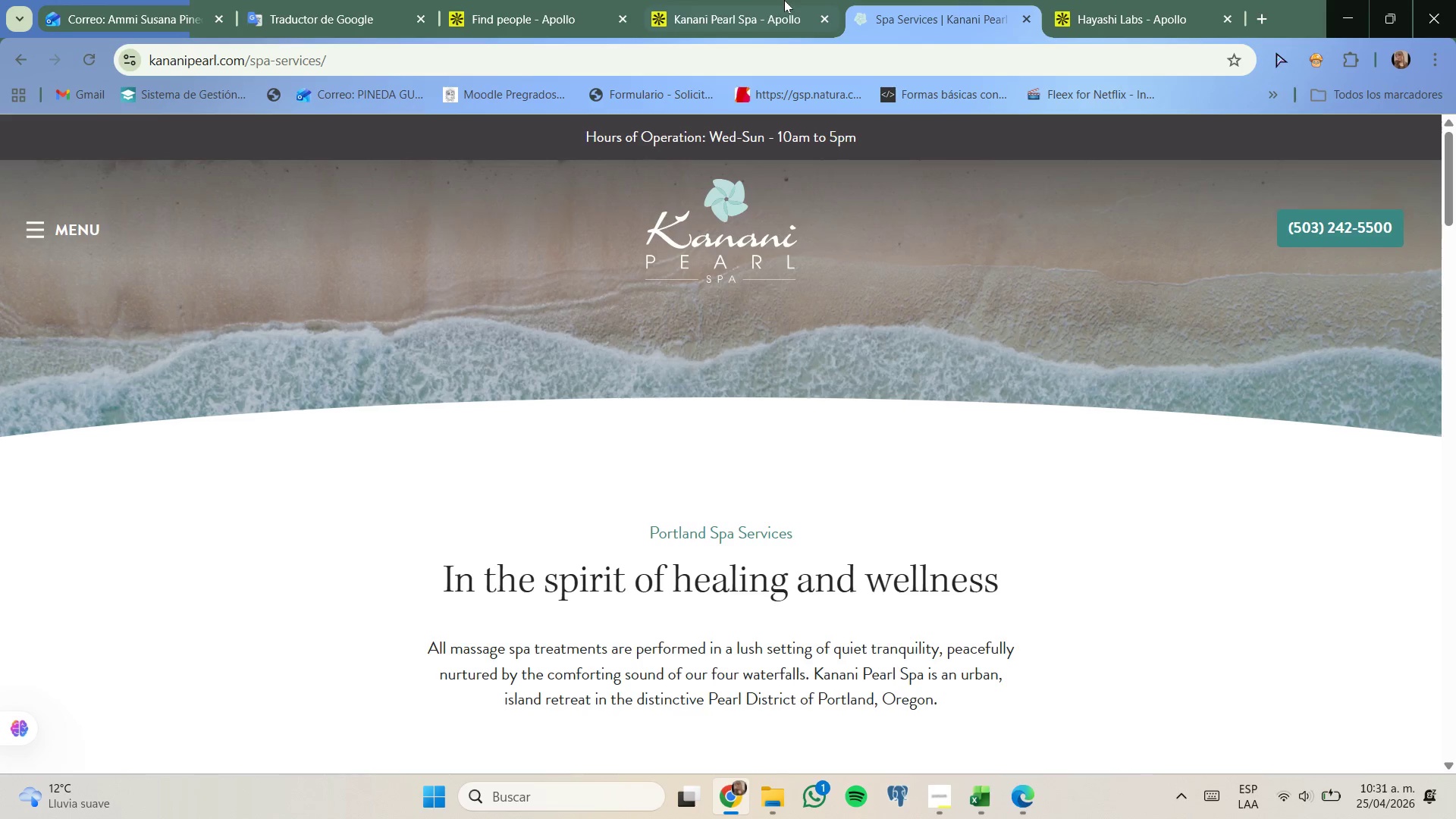 
left_click([784, 0])
 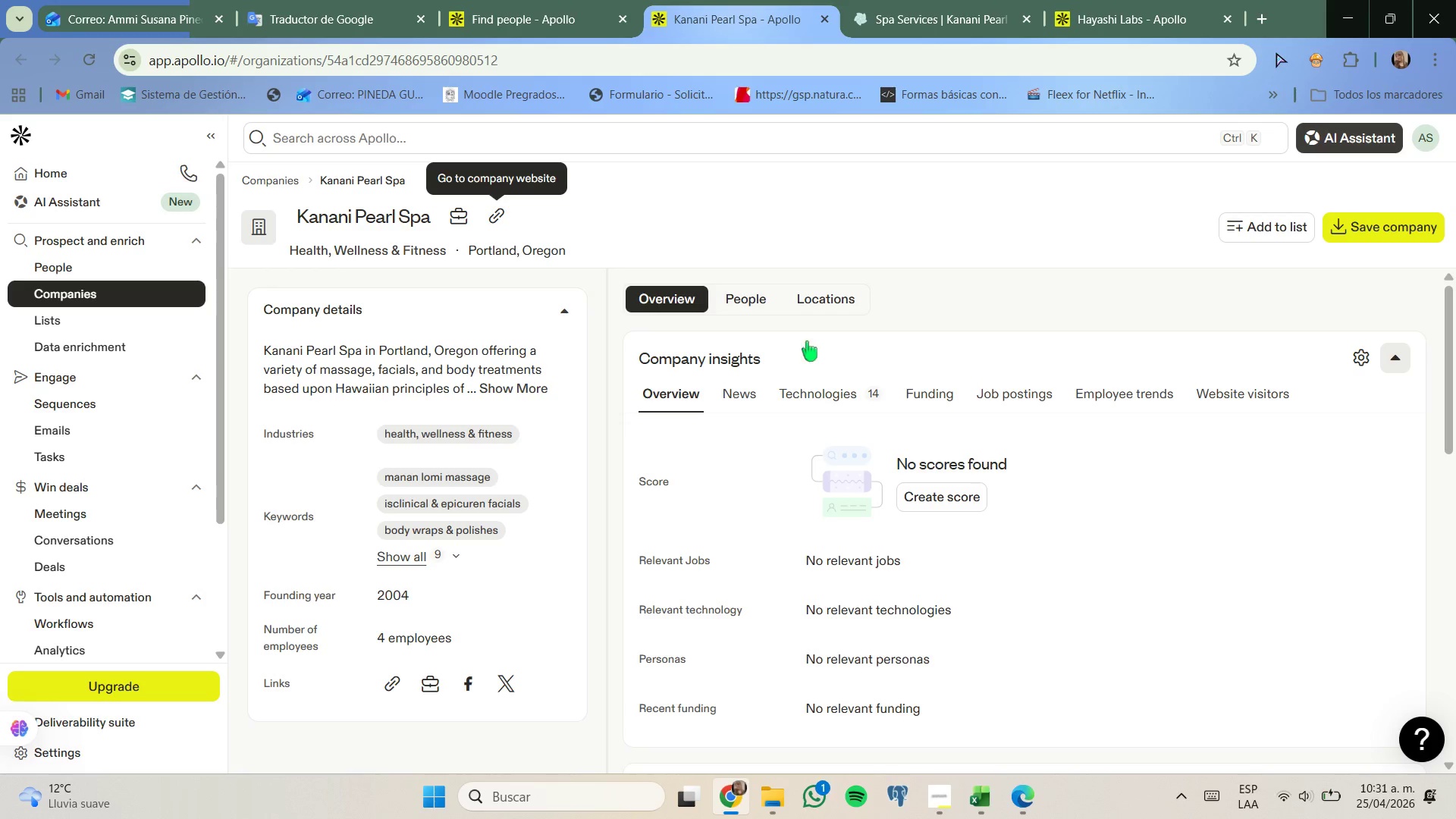 
left_click([578, 0])
 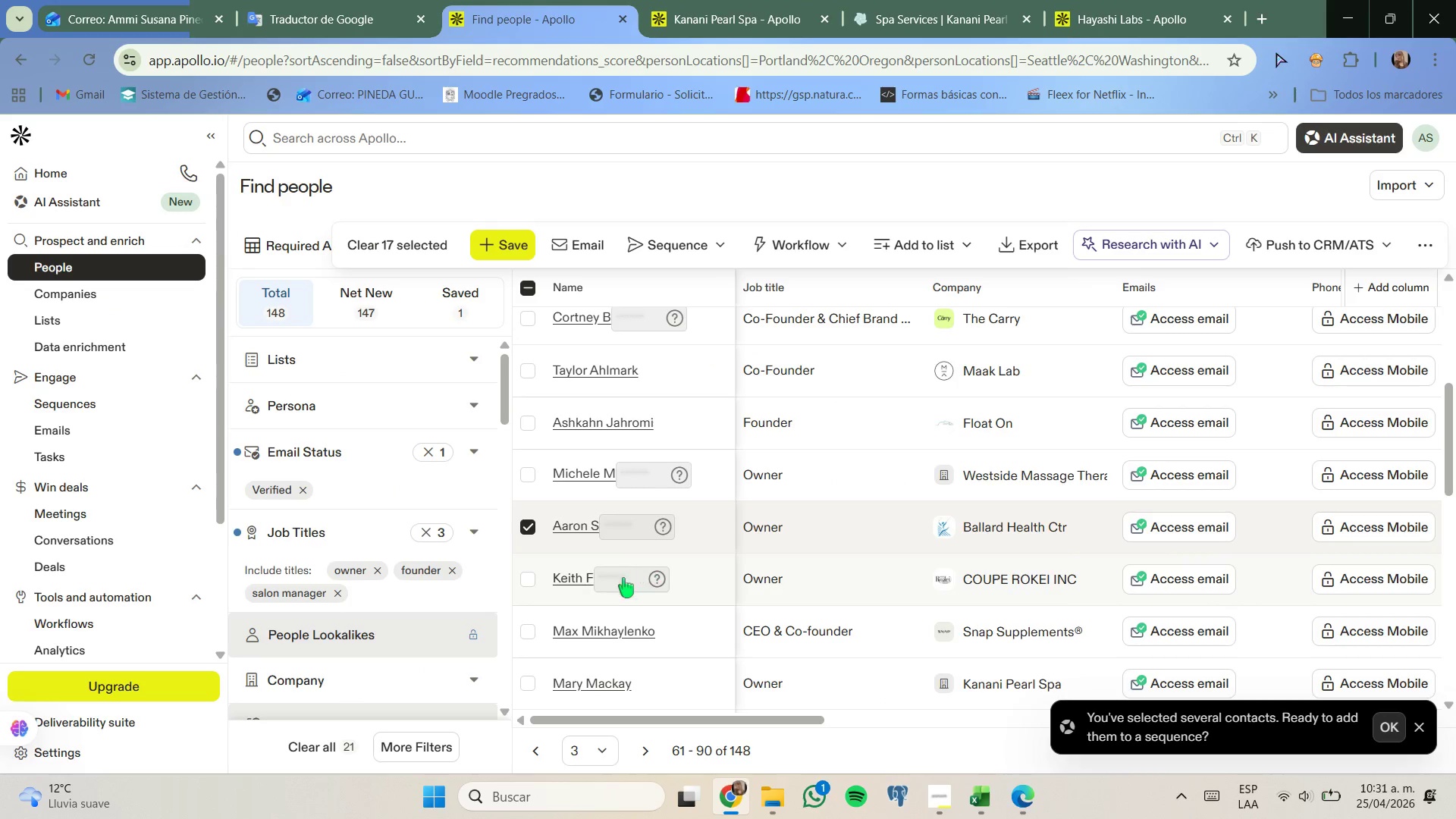 
scroll: coordinate [610, 595], scroll_direction: none, amount: 0.0
 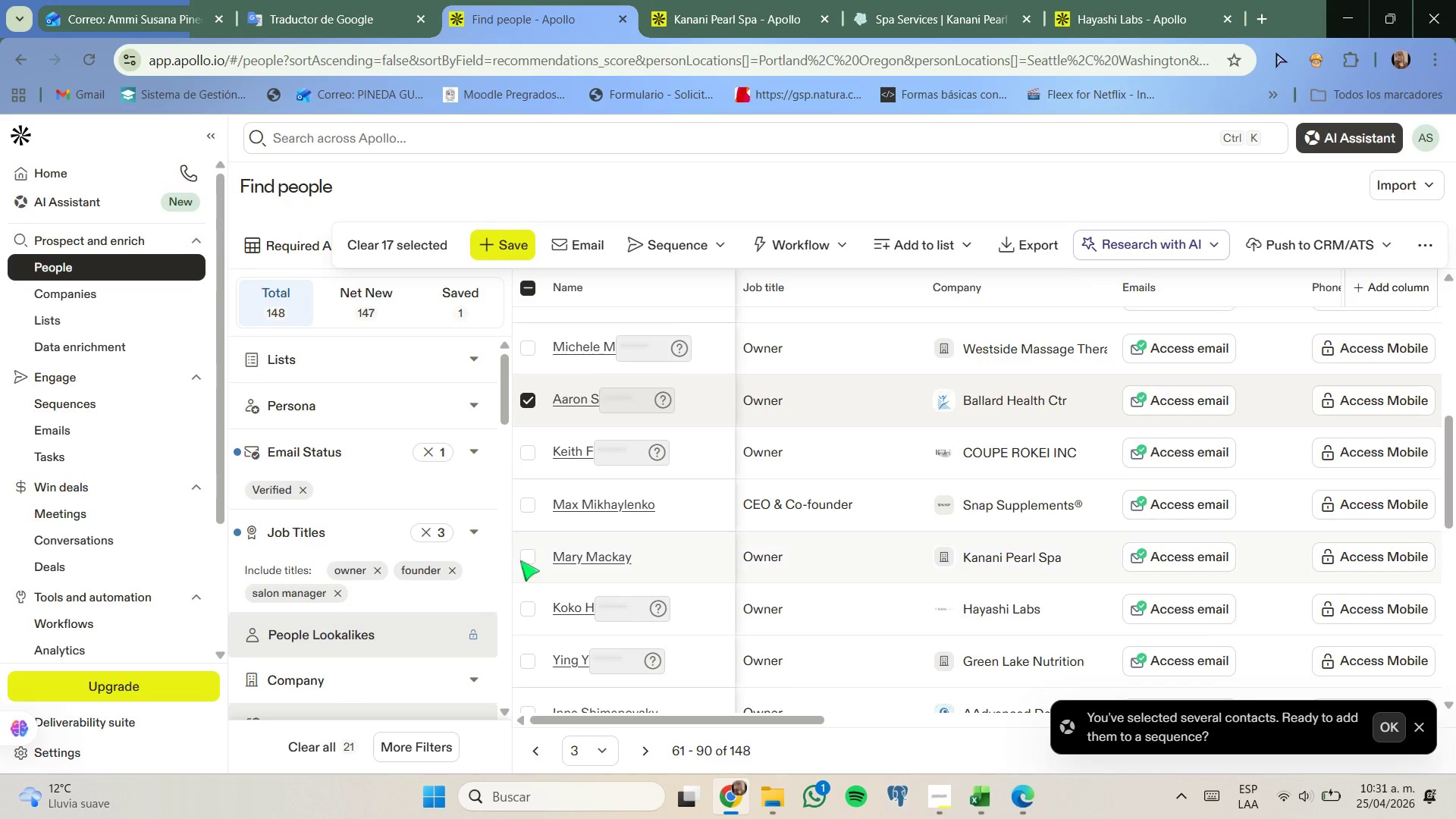 
left_click([529, 557])
 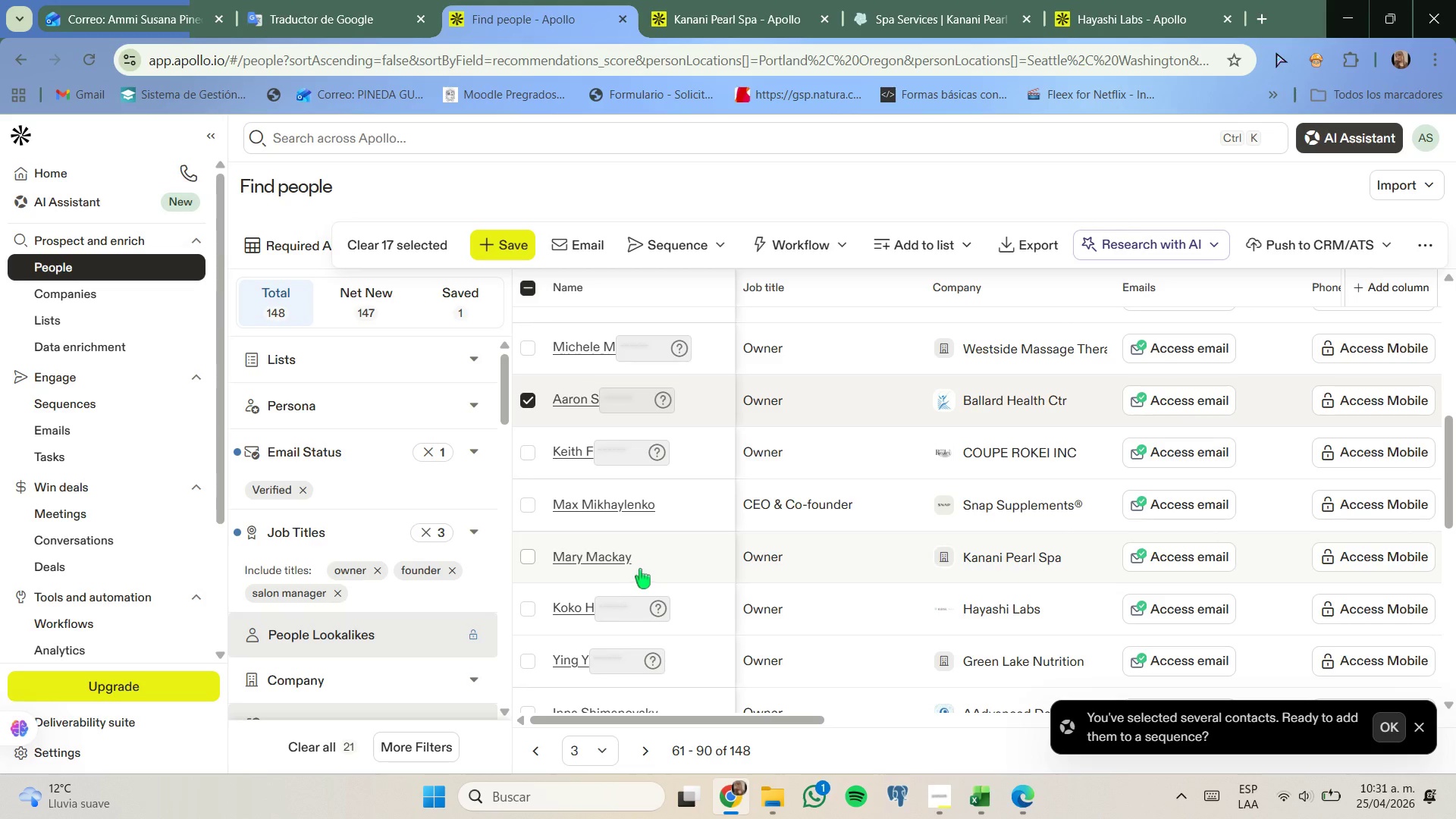 
scroll: coordinate [642, 572], scroll_direction: down, amount: 1.0
 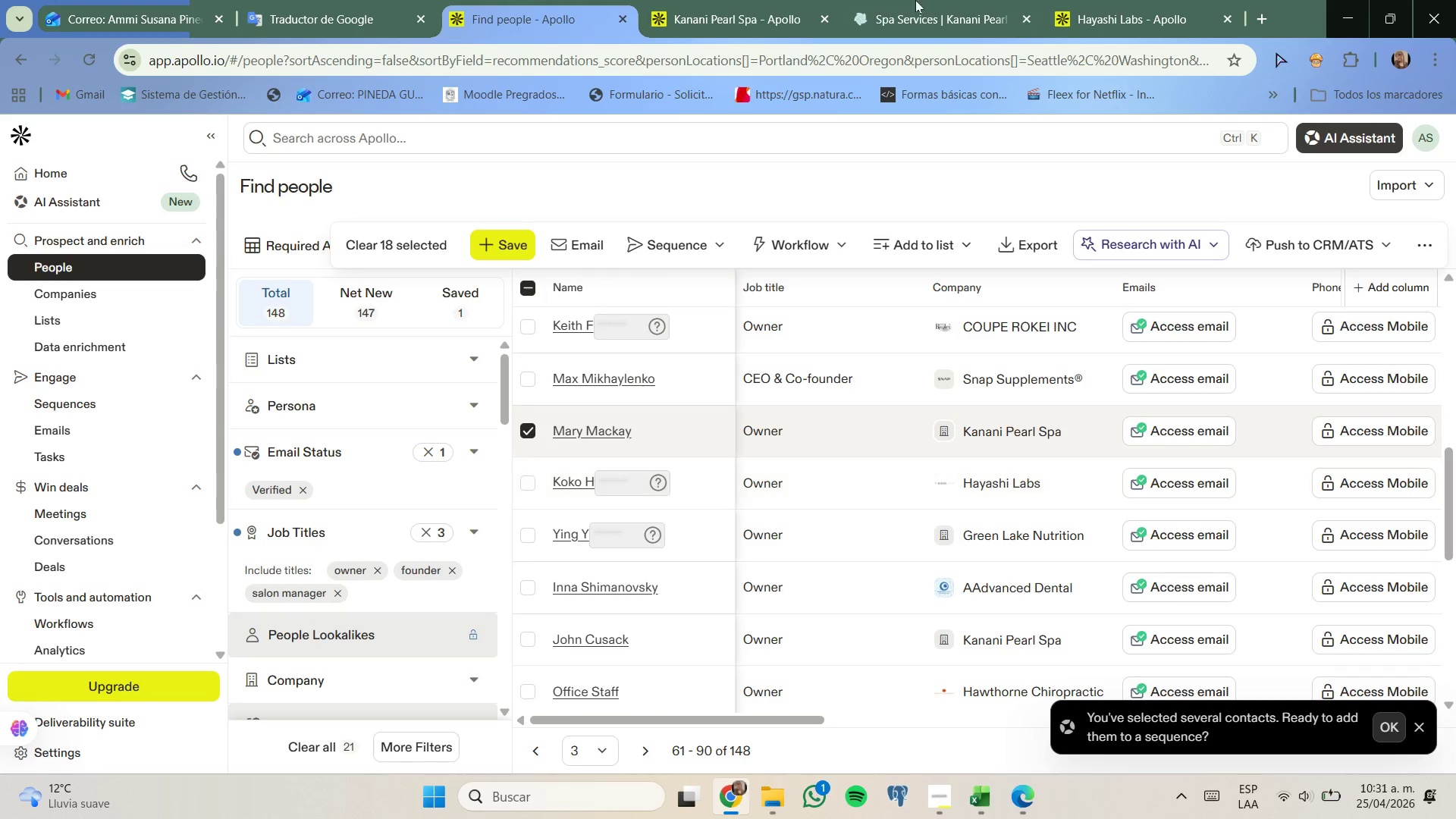 
left_click_drag(start_coordinate=[957, 0], to_coordinate=[965, 1])
 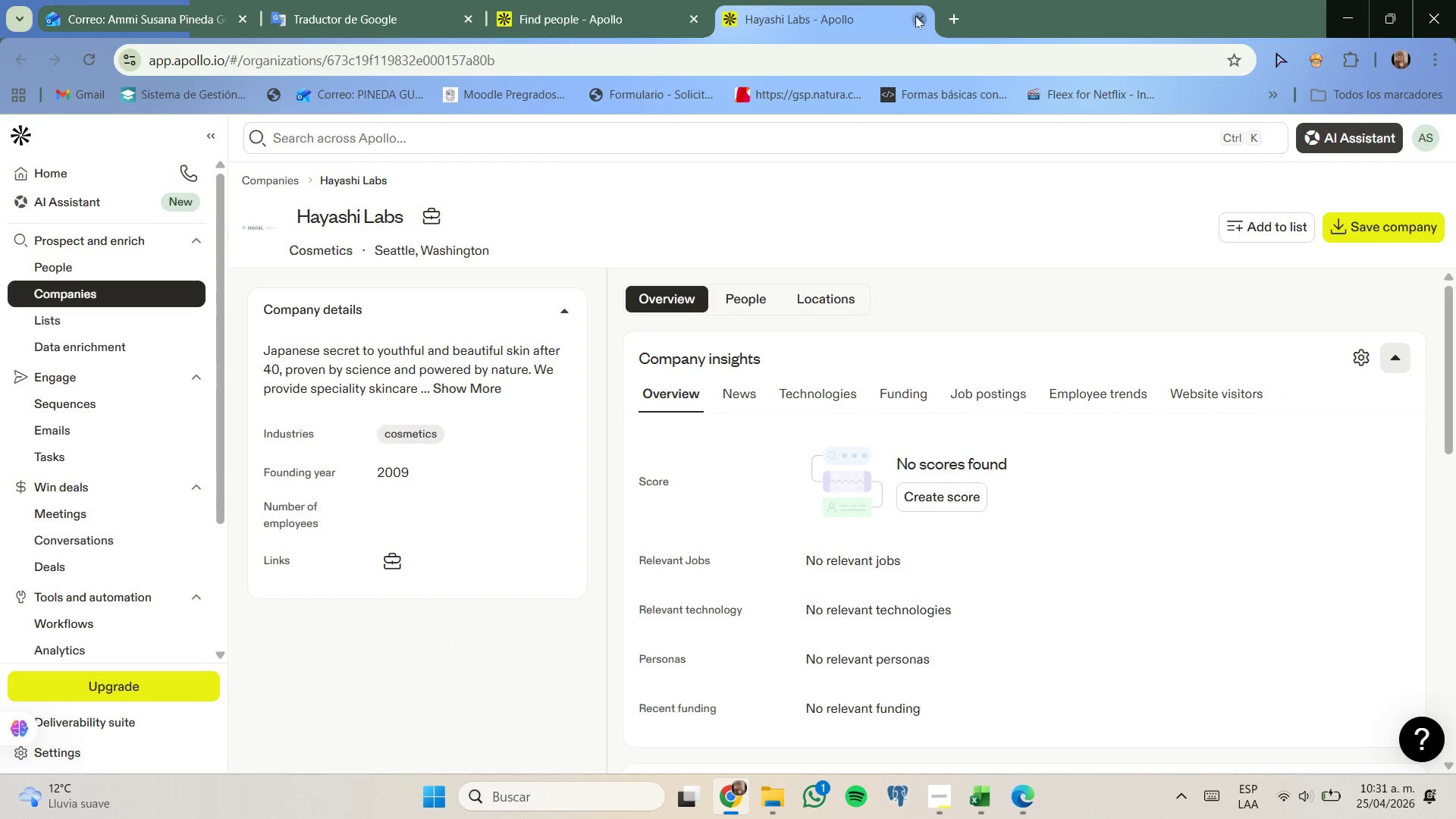 
wait(5.48)
 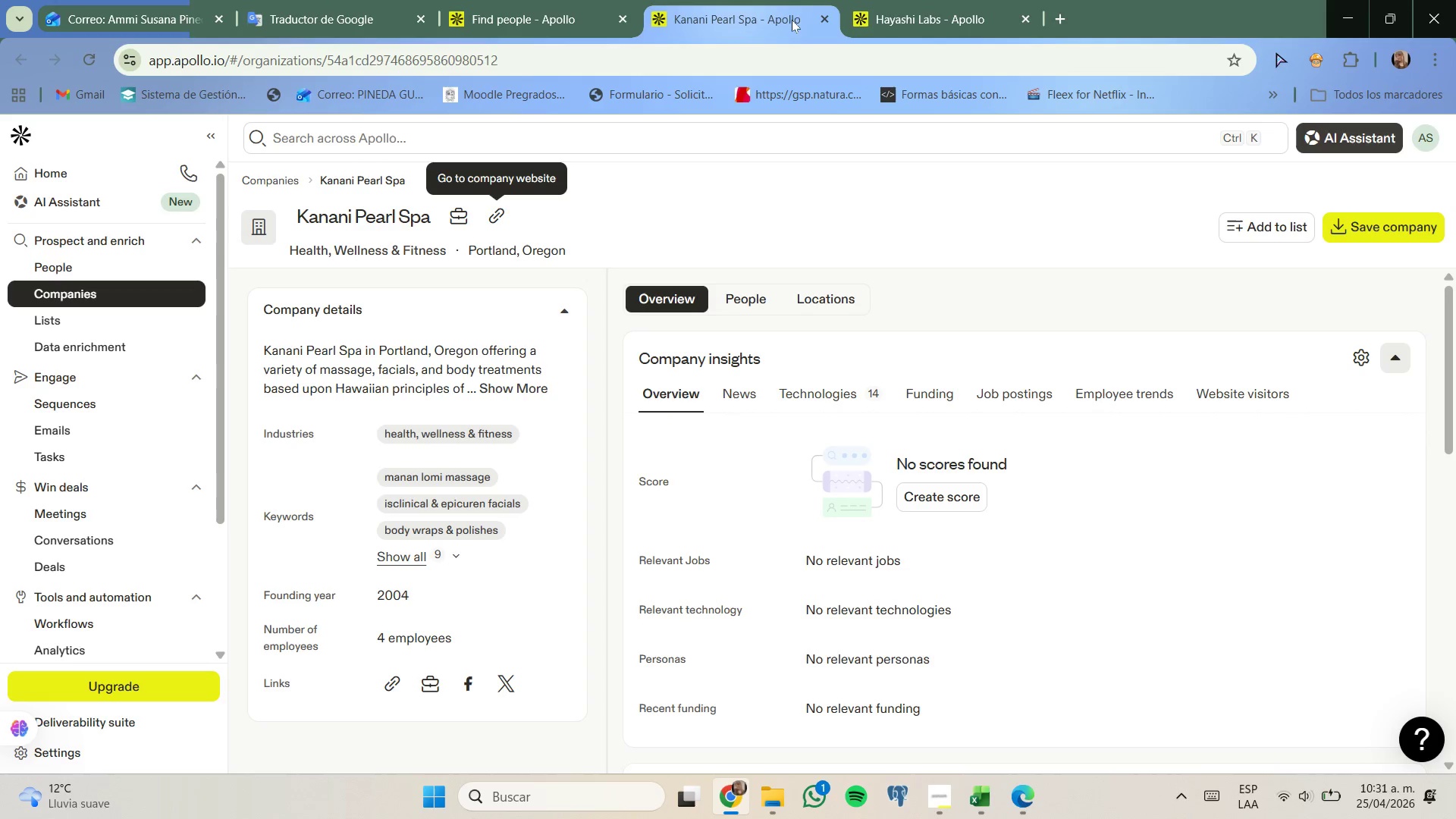 
scroll: coordinate [837, 541], scroll_direction: down, amount: 1.0
 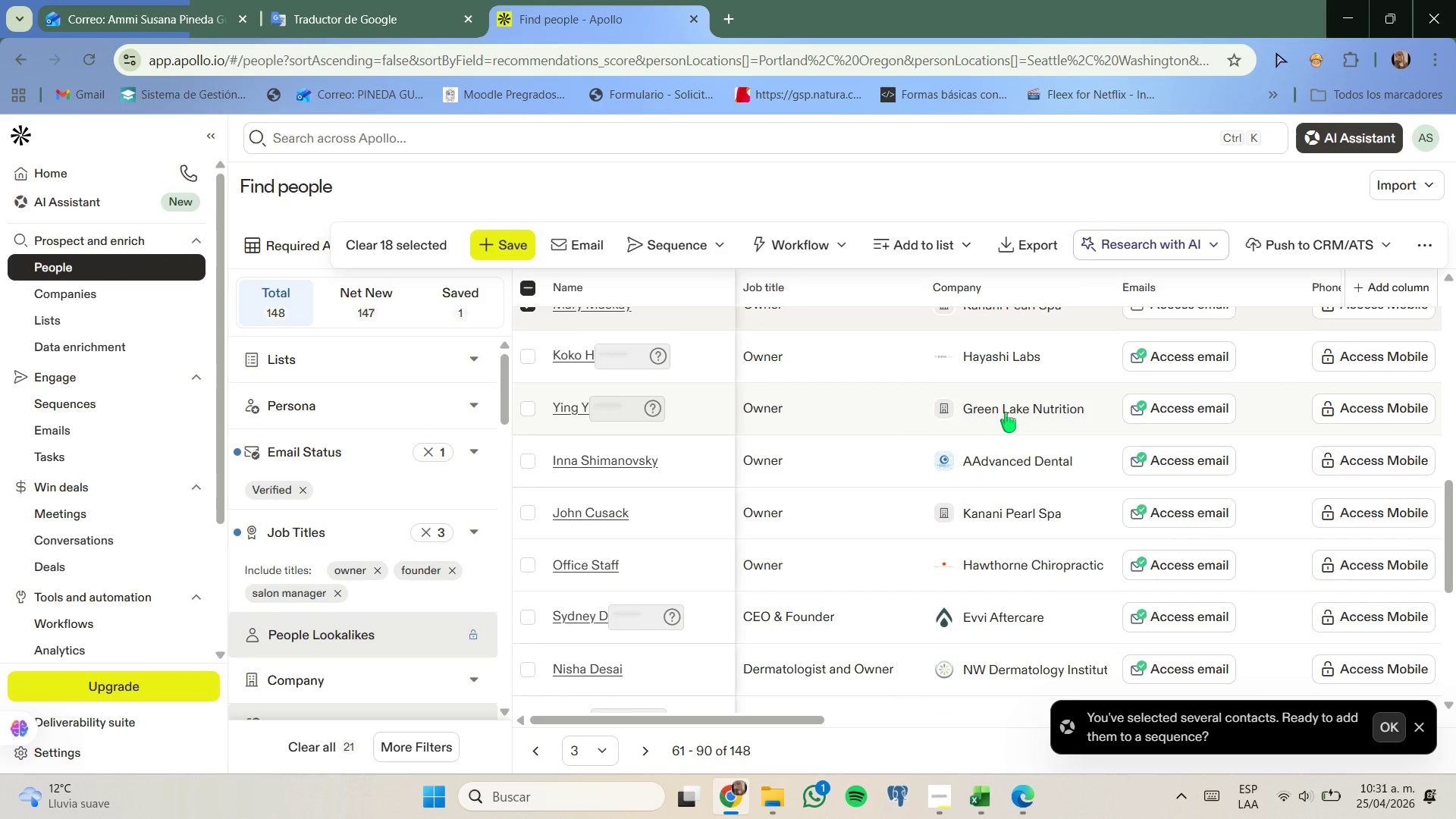 
right_click([1006, 411])
 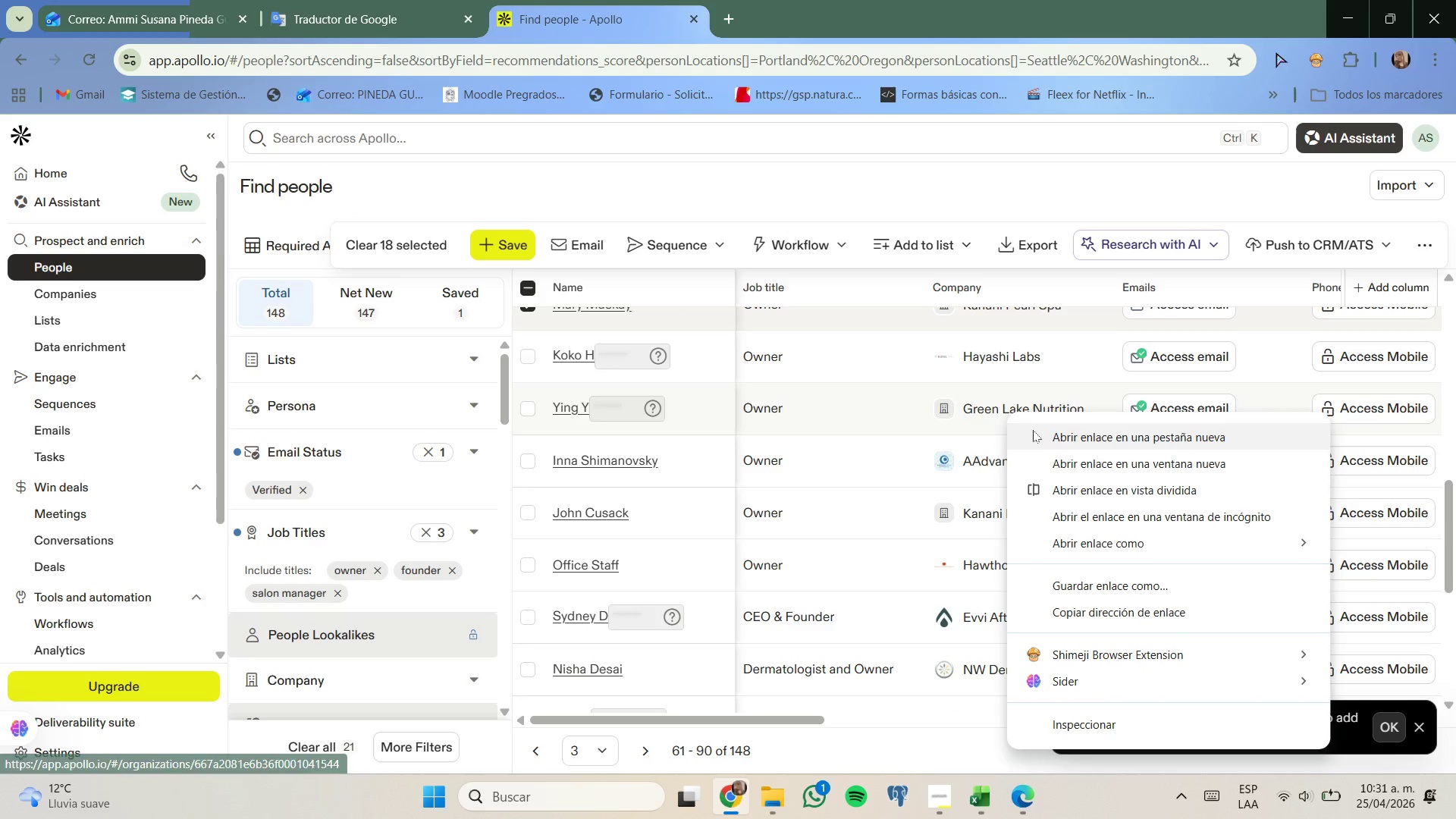 
left_click([1041, 431])
 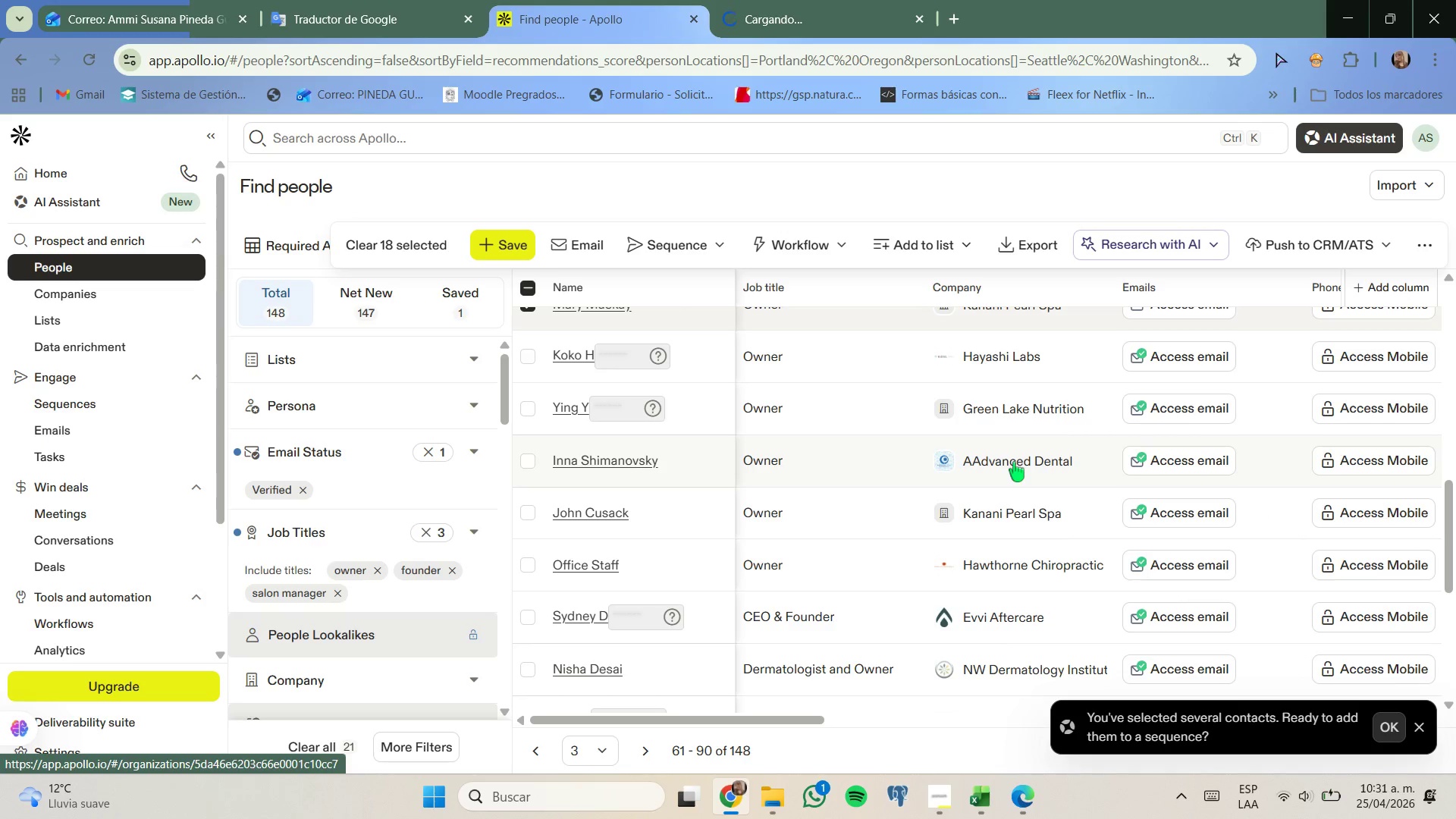 
right_click([1014, 462])
 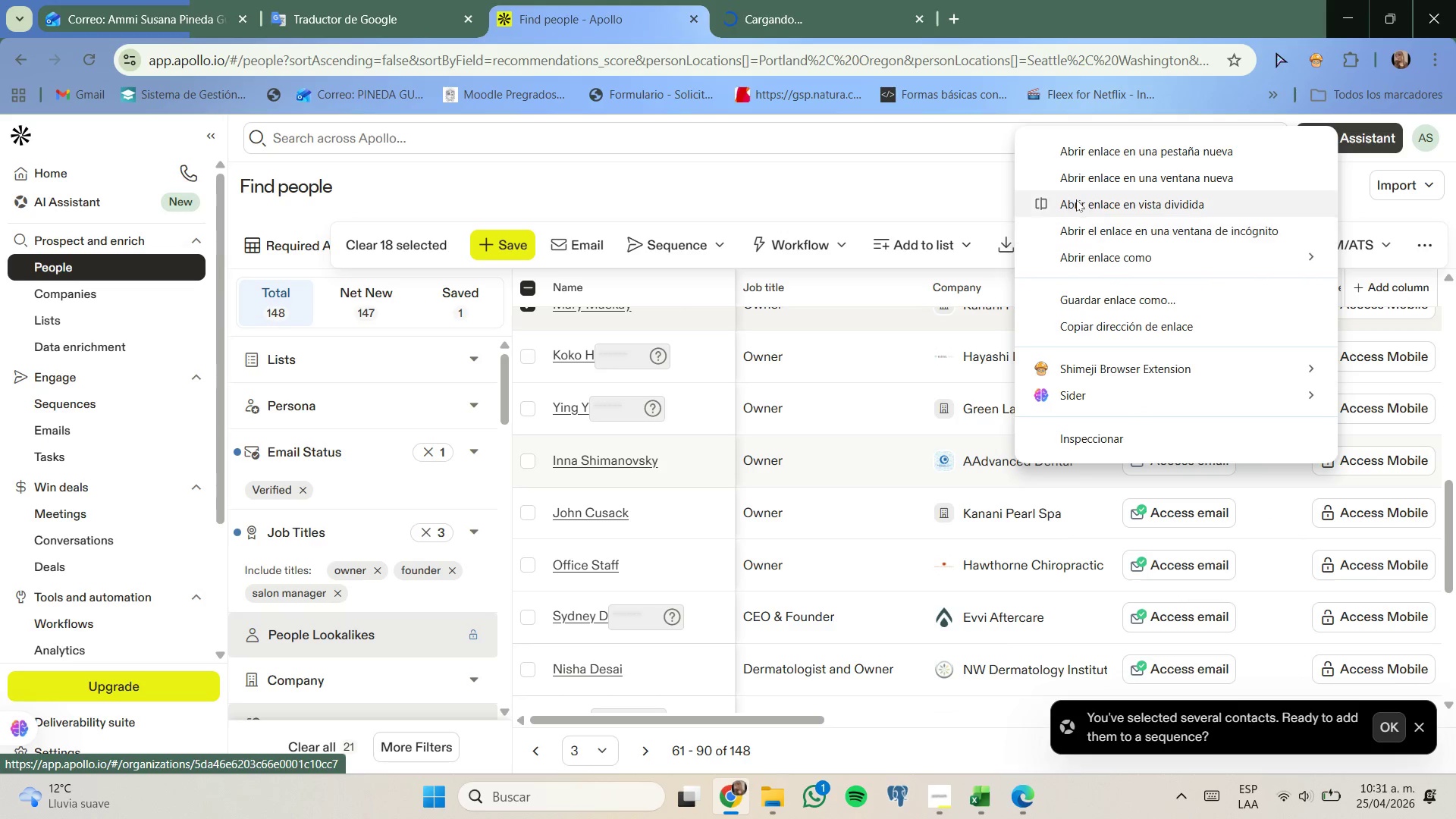 
left_click([1081, 143])
 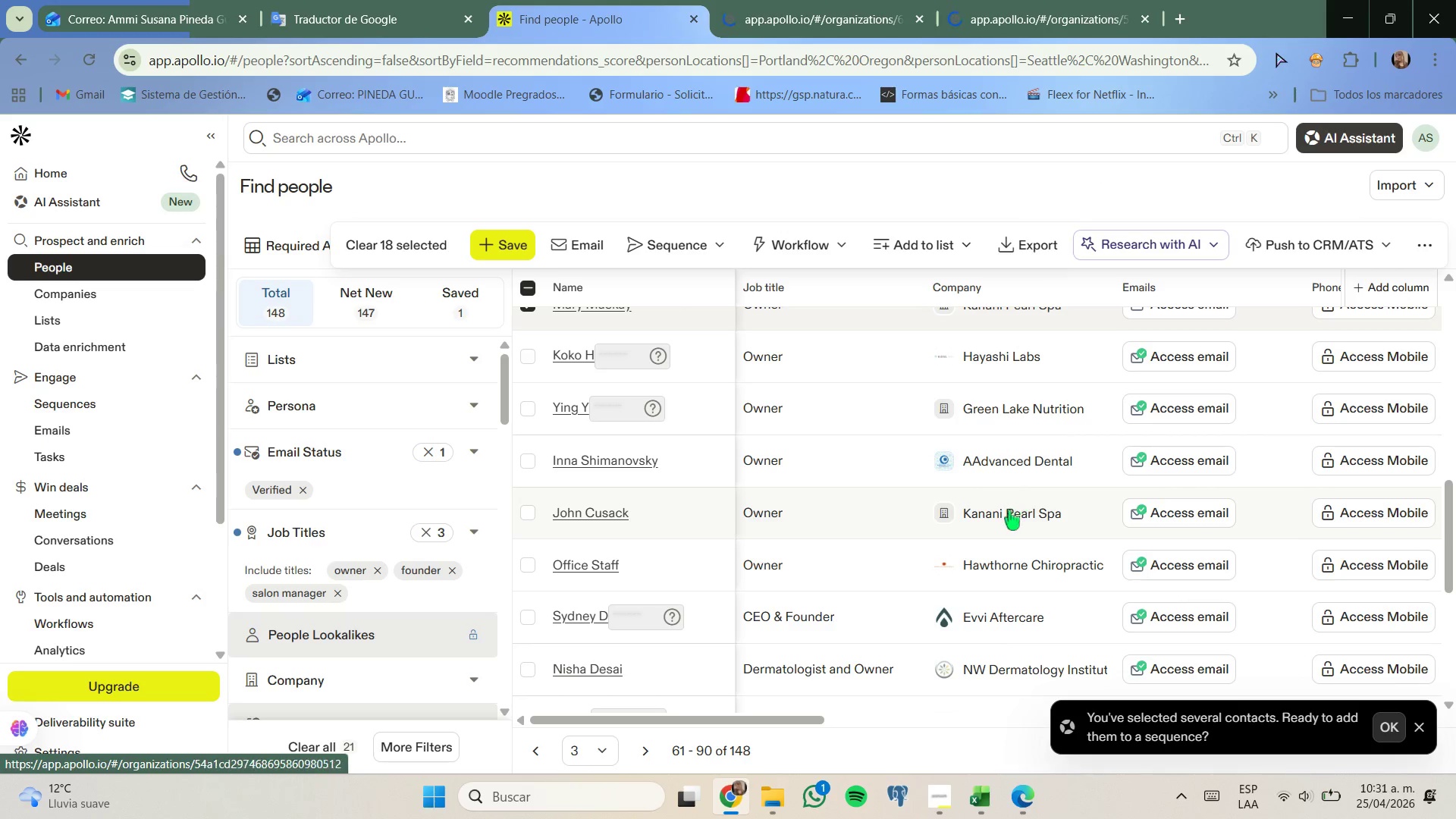 
right_click([1009, 513])
 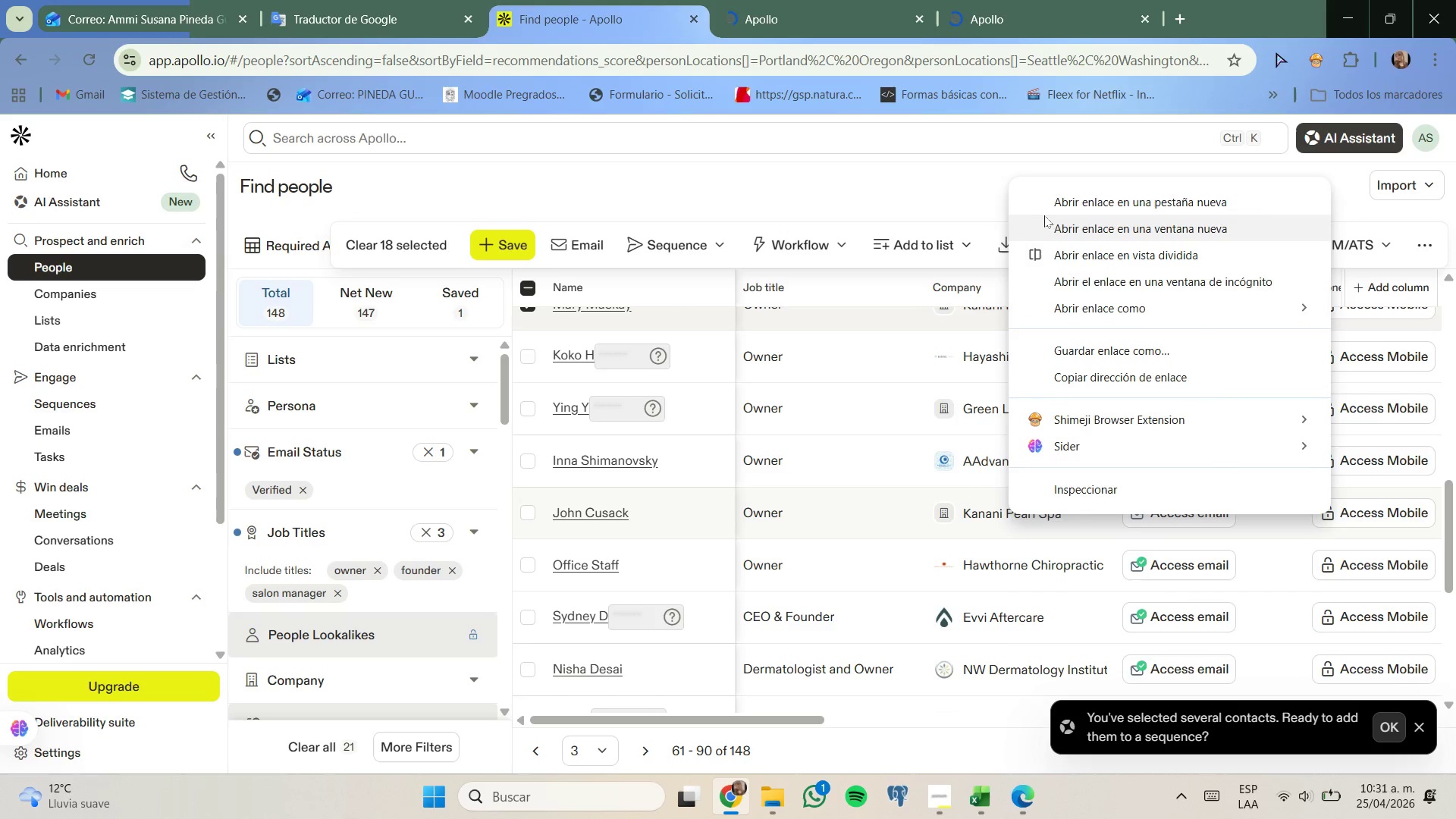 
left_click([1048, 208])
 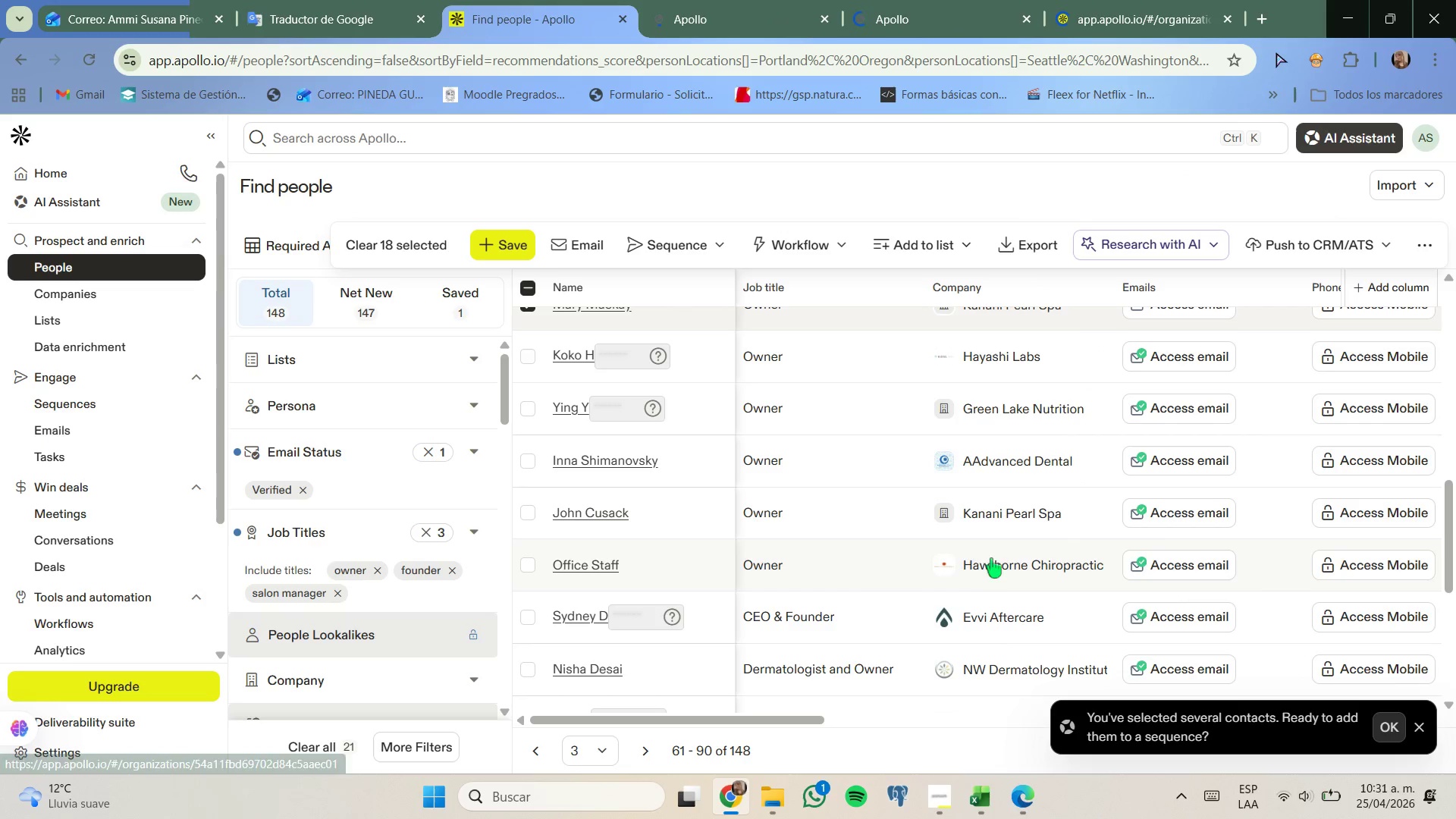 
right_click([997, 569])
 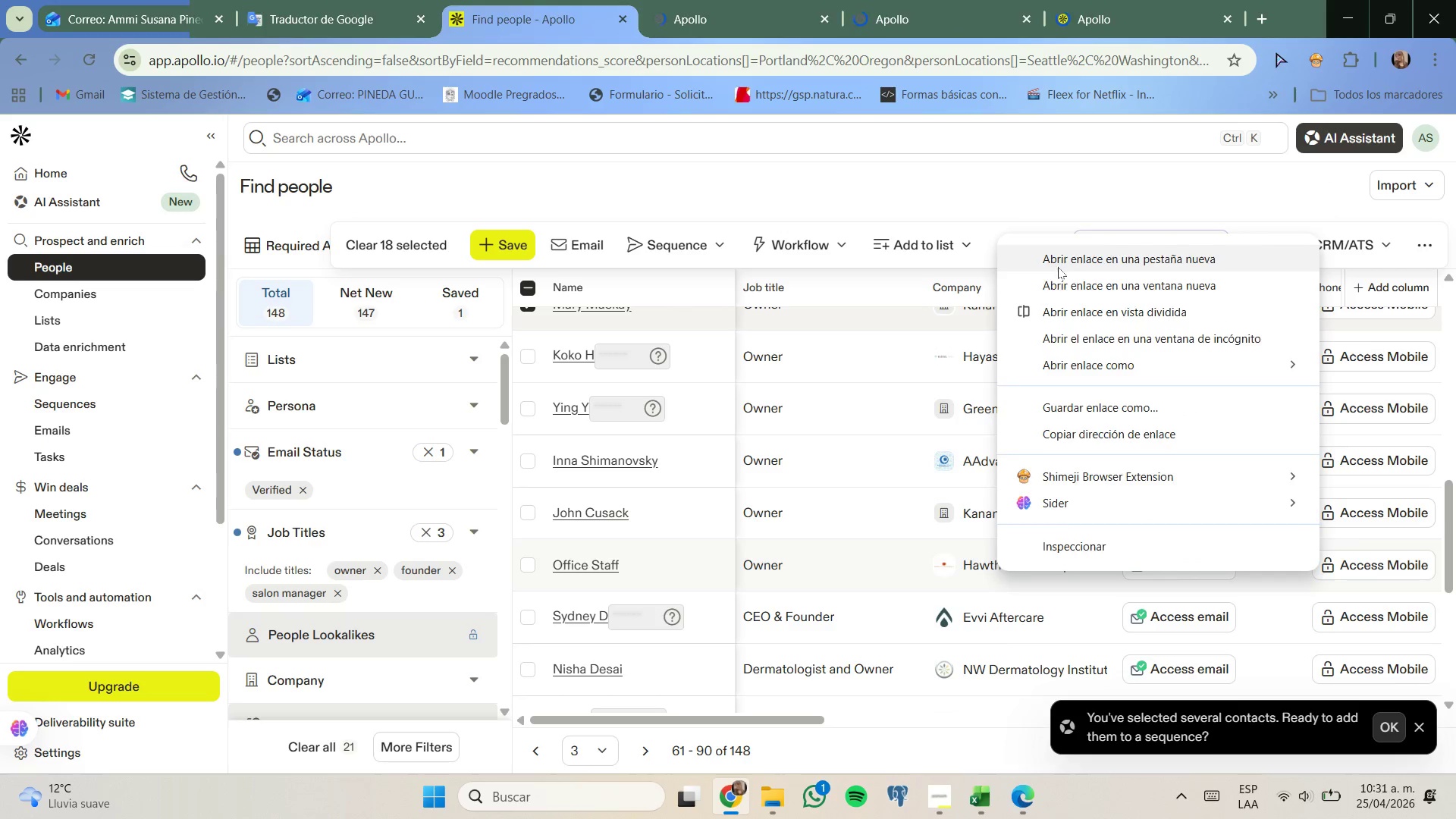 
scroll: coordinate [1012, 391], scroll_direction: down, amount: 2.0
 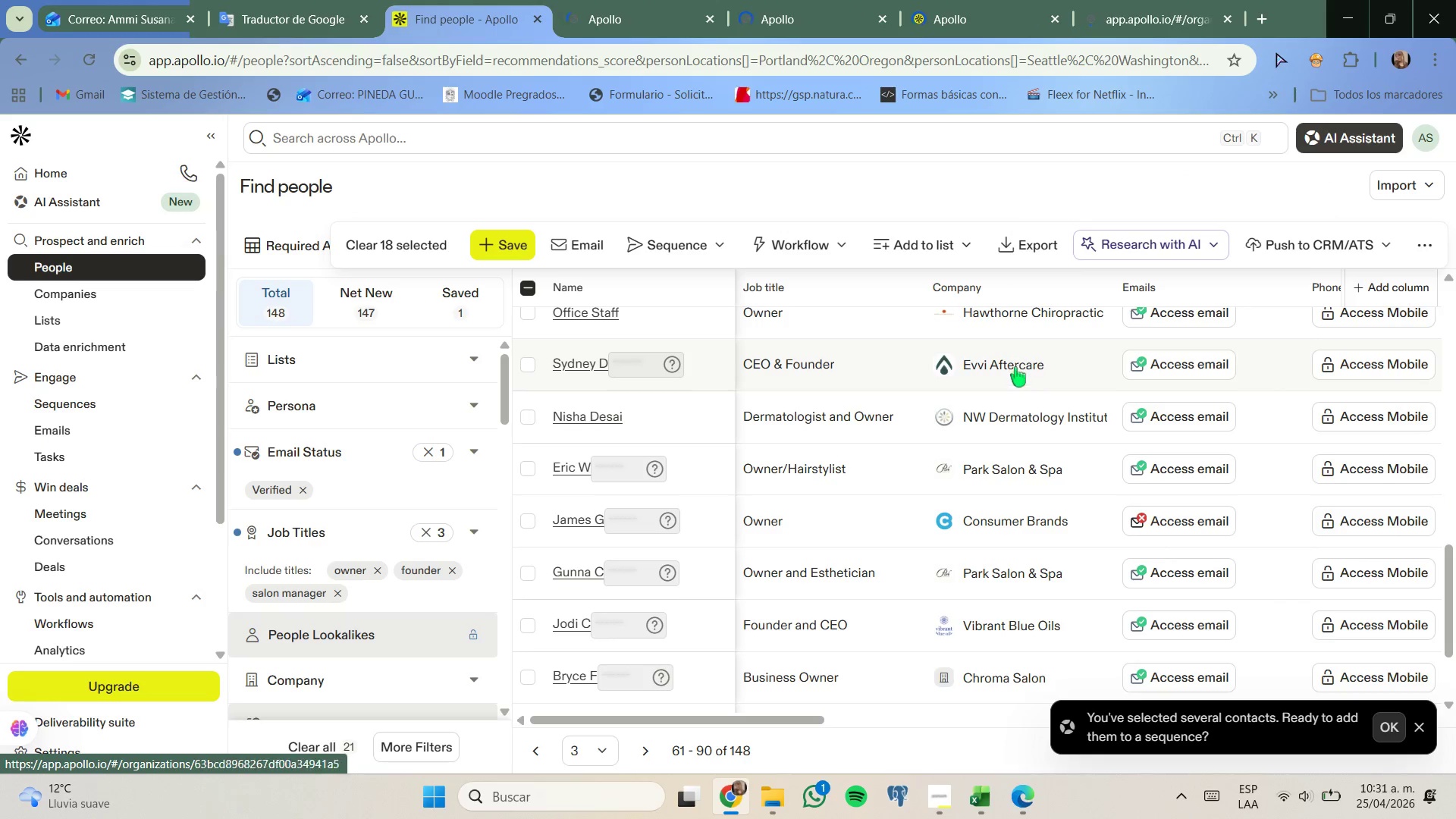 
right_click([1017, 363])
 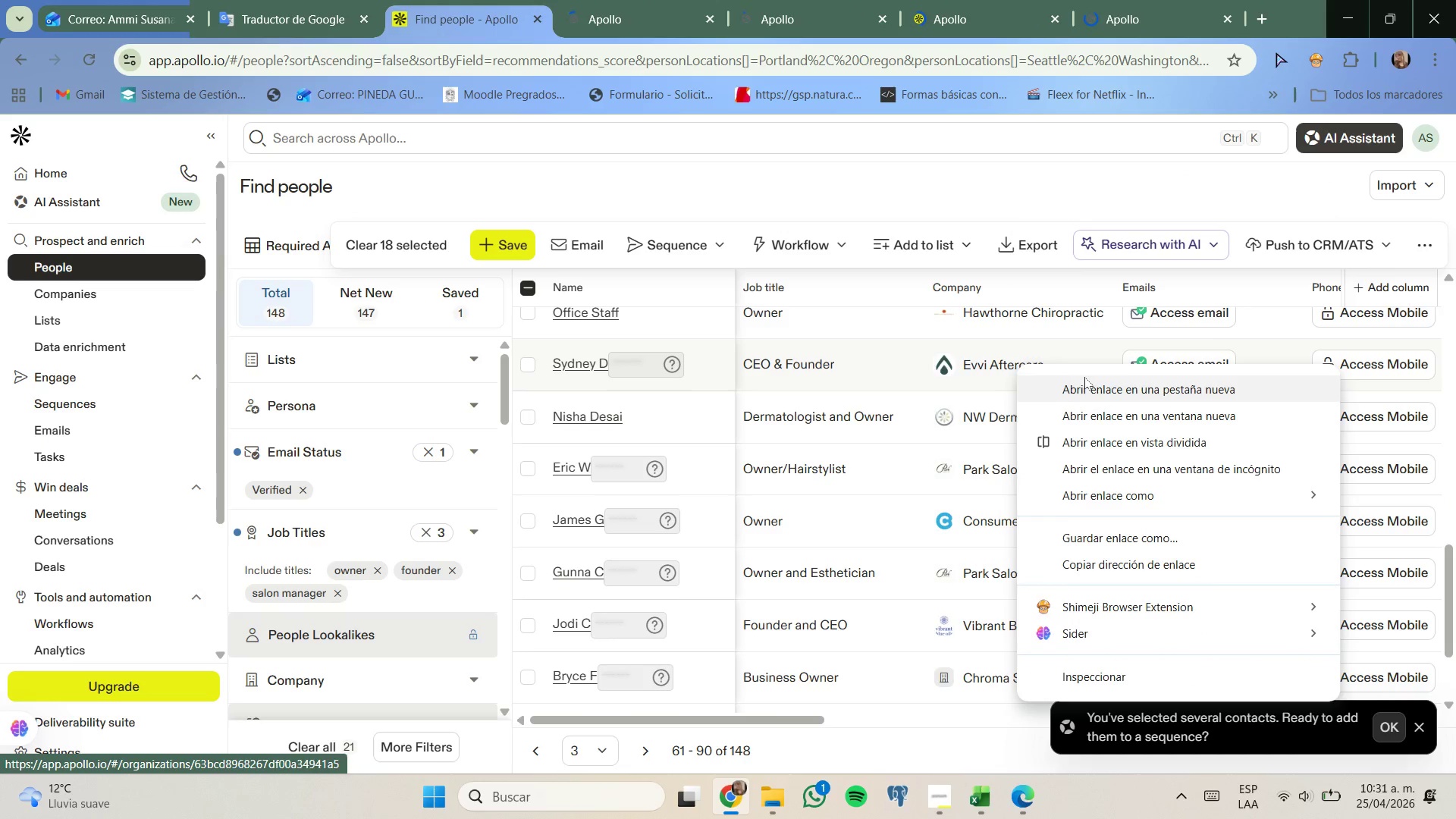 
left_click([1087, 388])
 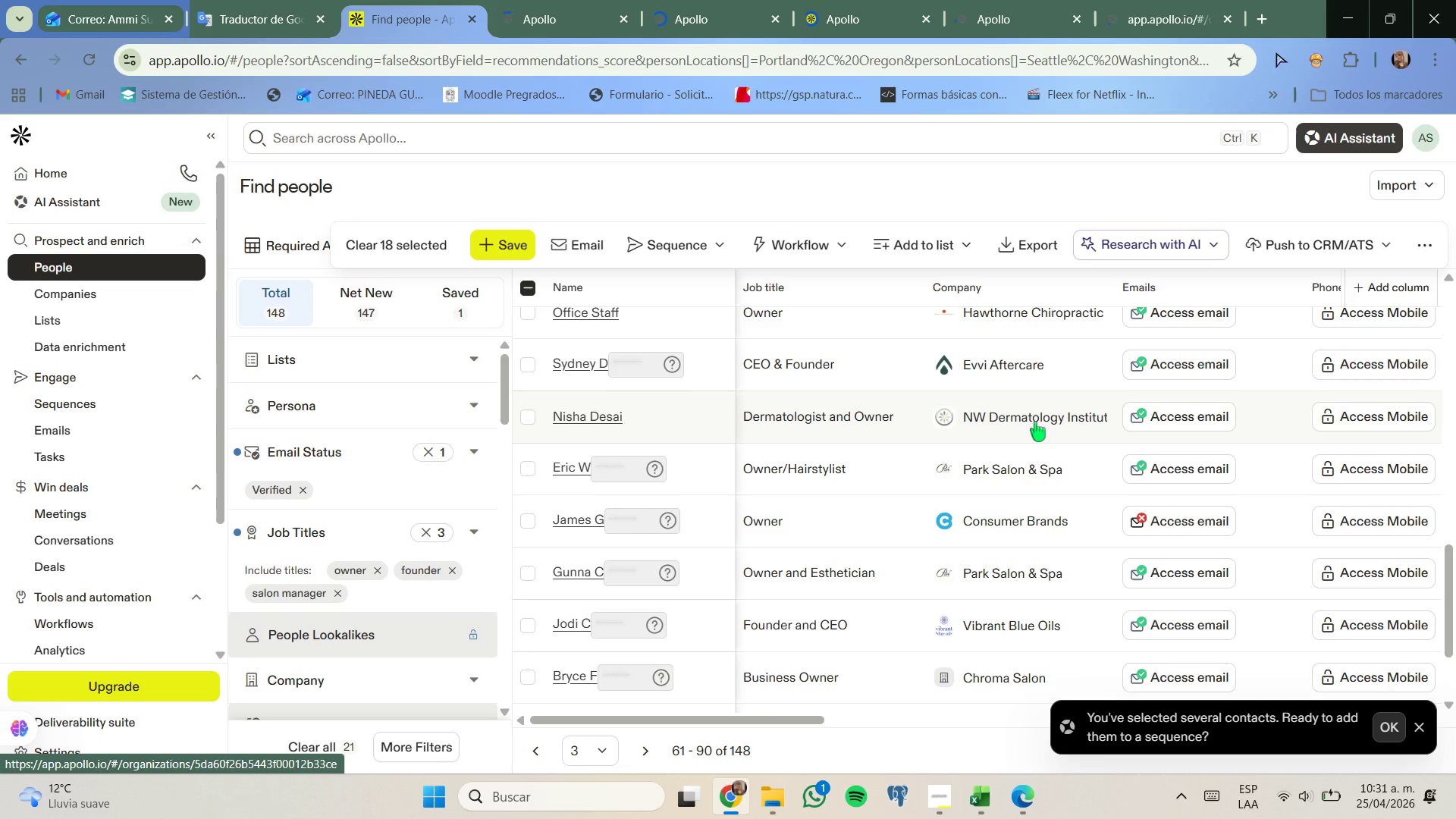 
right_click([1035, 422])
 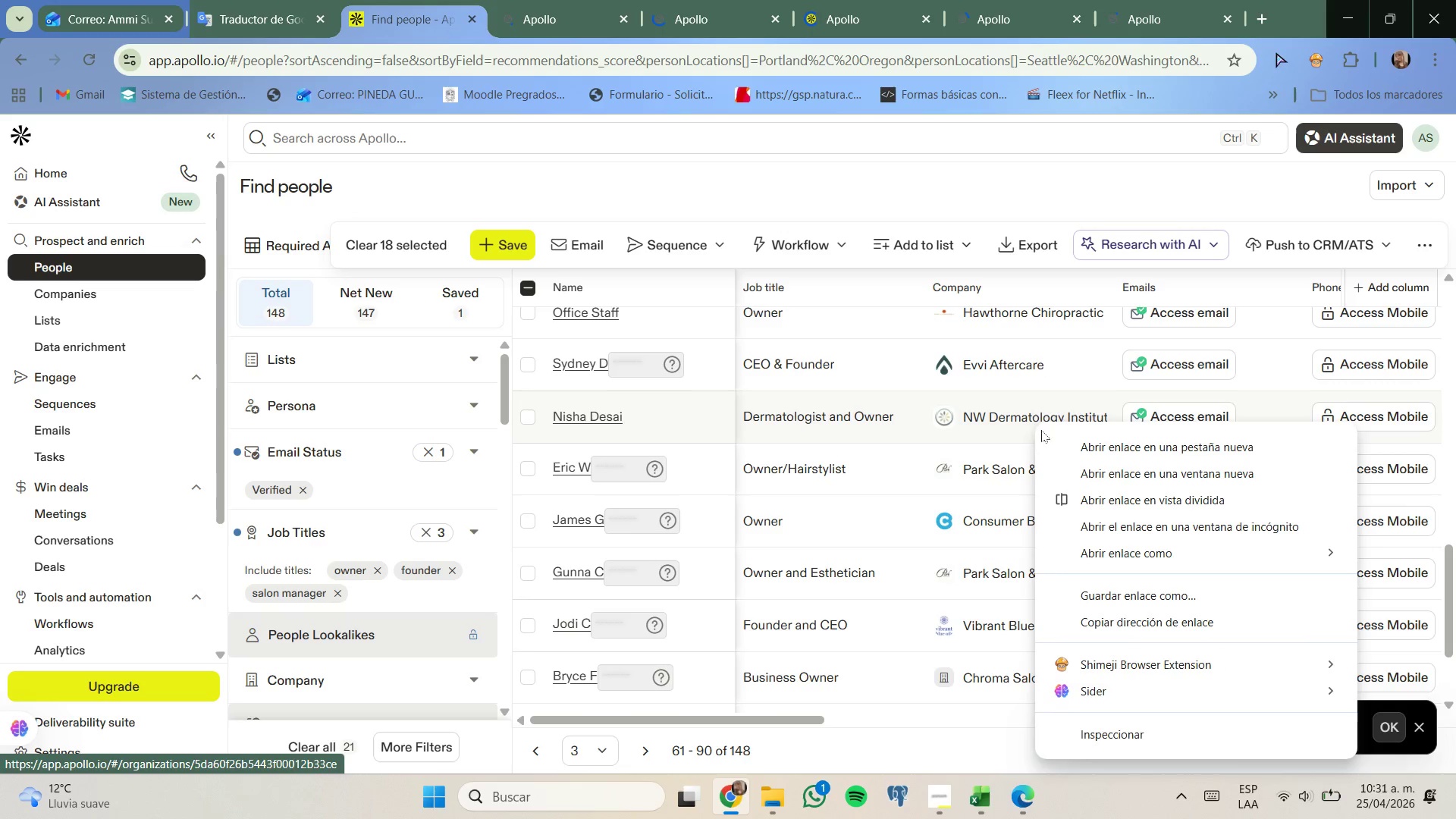 
left_click([1058, 436])
 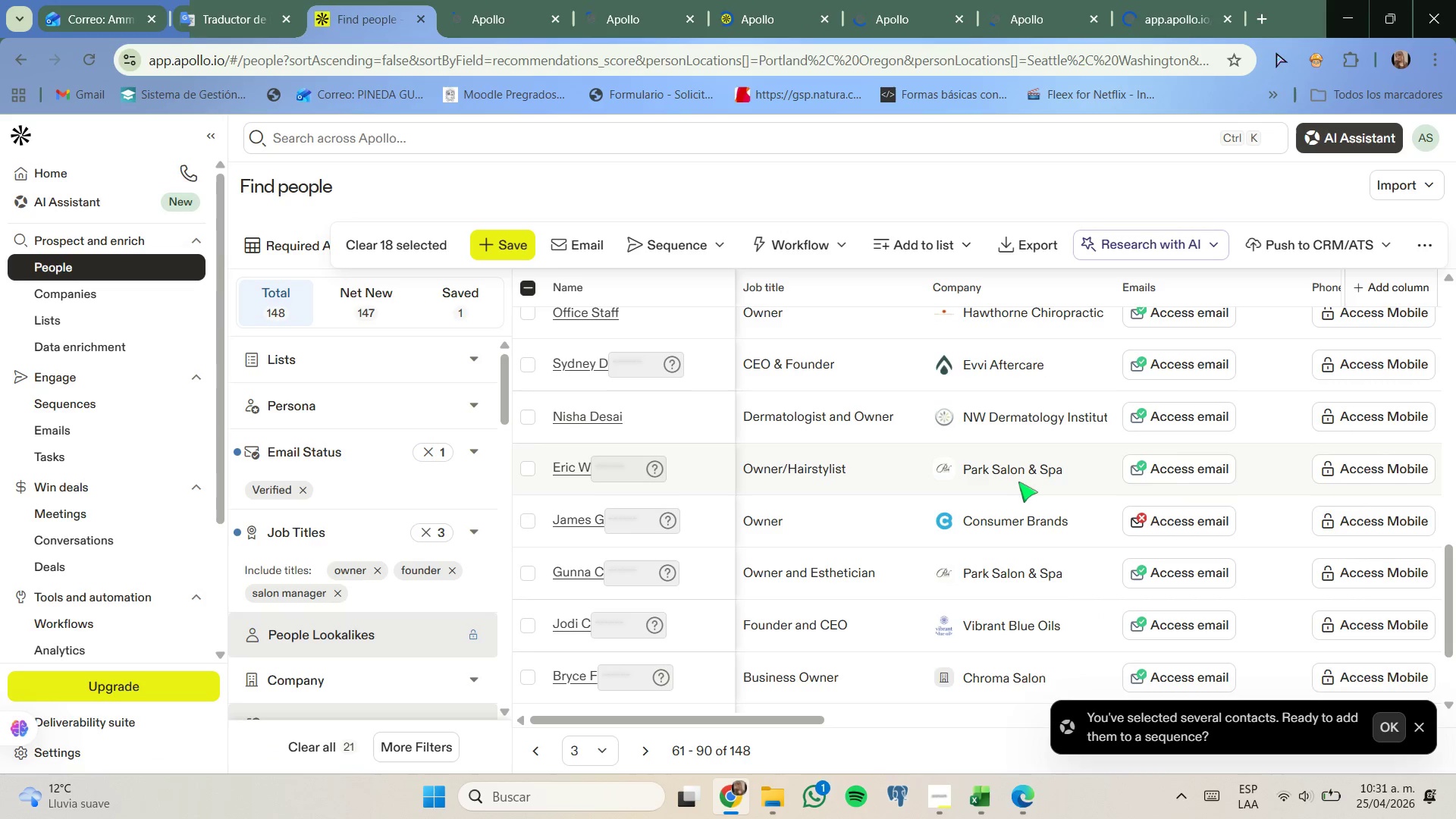 
right_click([1019, 472])
 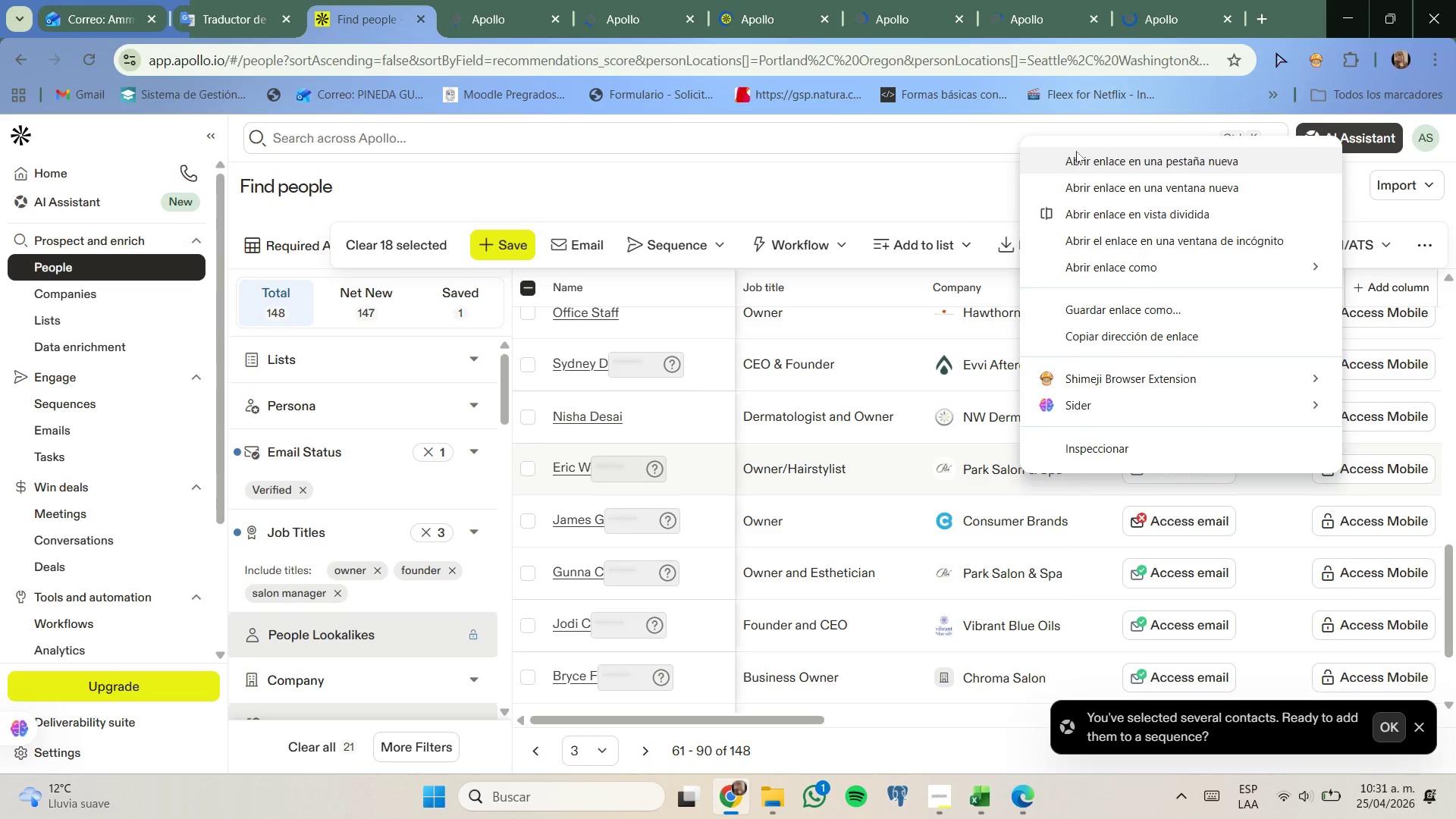 
left_click([1083, 161])
 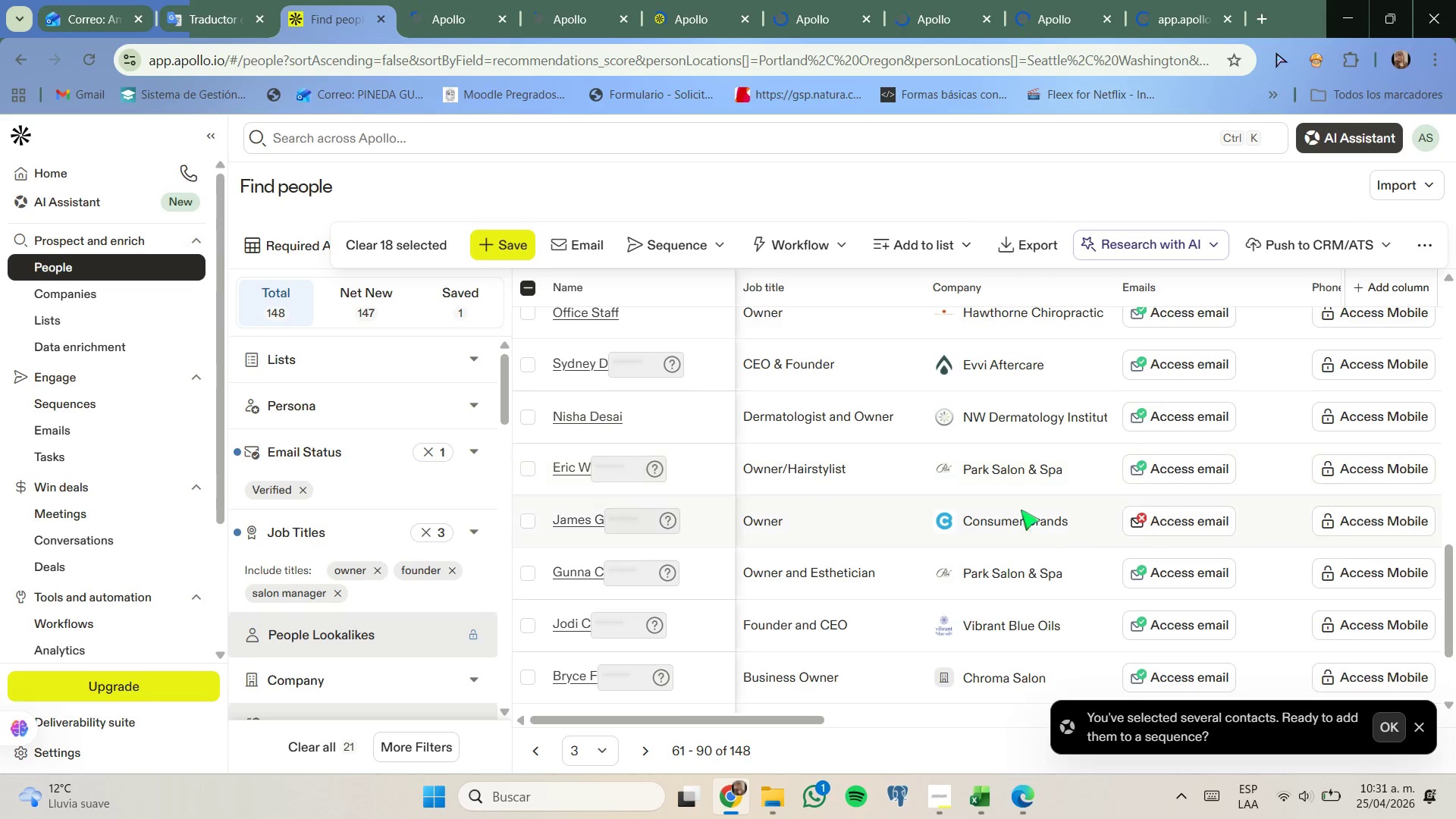 
right_click([1021, 516])
 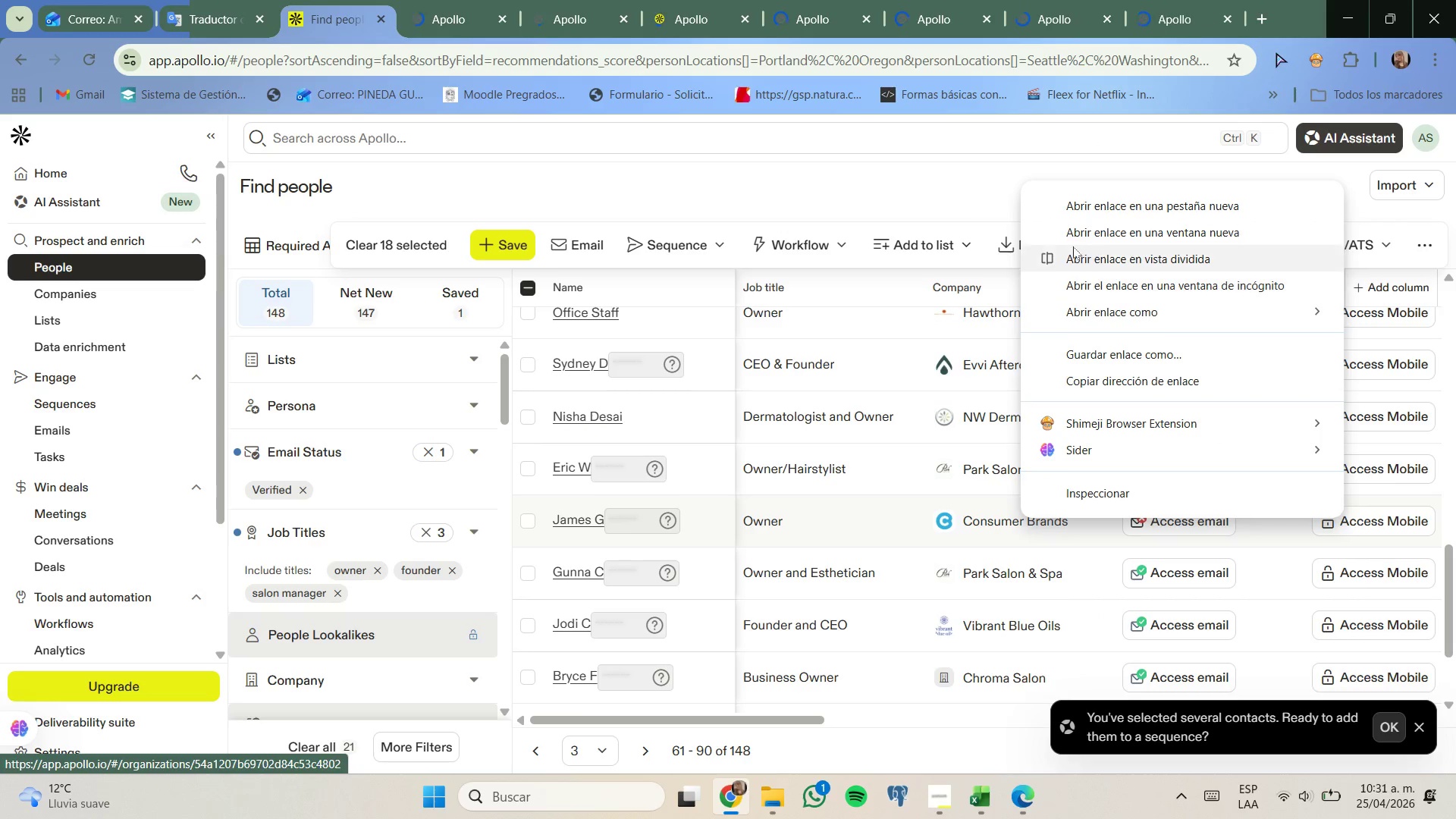 
left_click([1075, 209])
 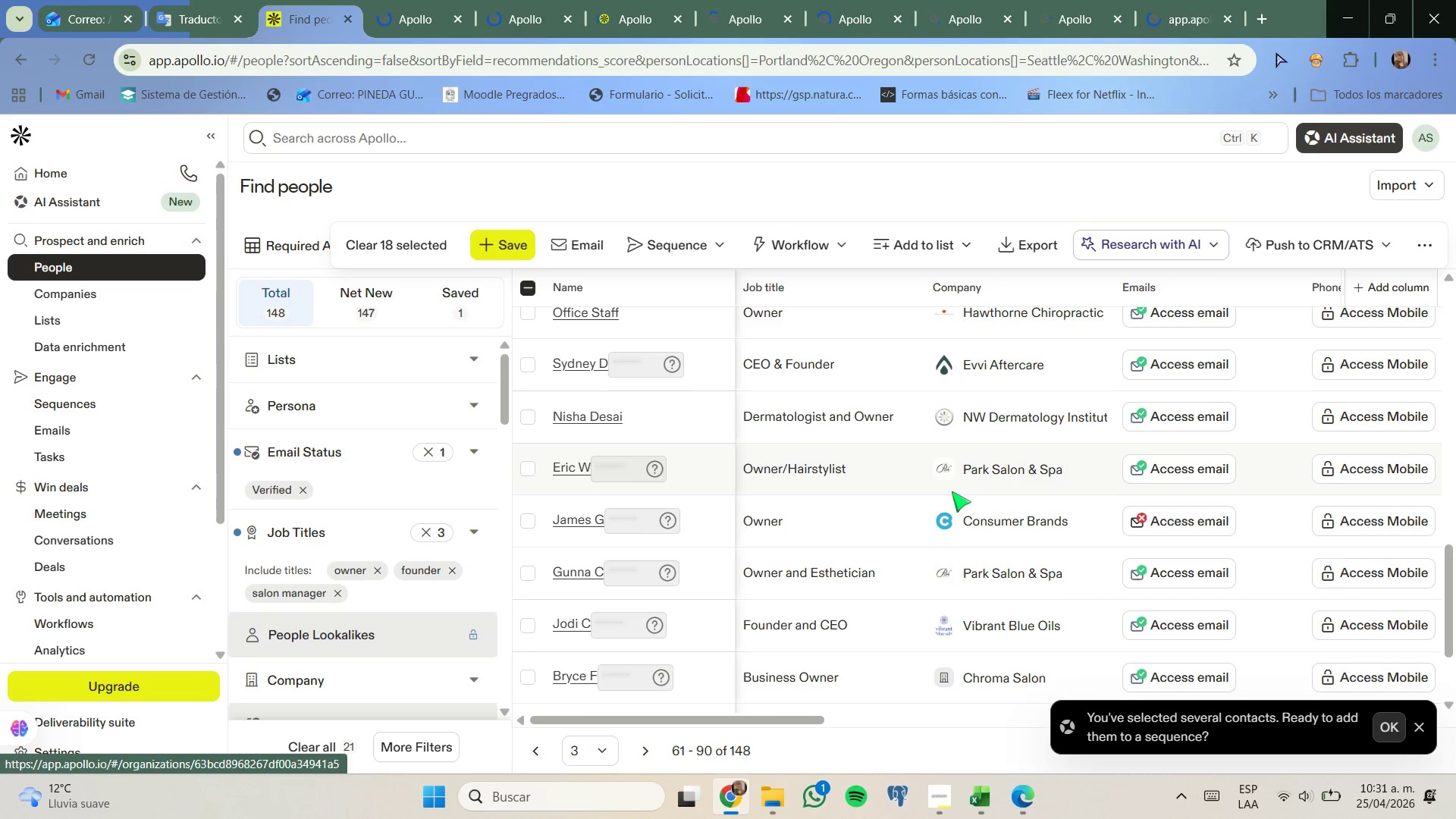 
scroll: coordinate [952, 493], scroll_direction: down, amount: 1.0
 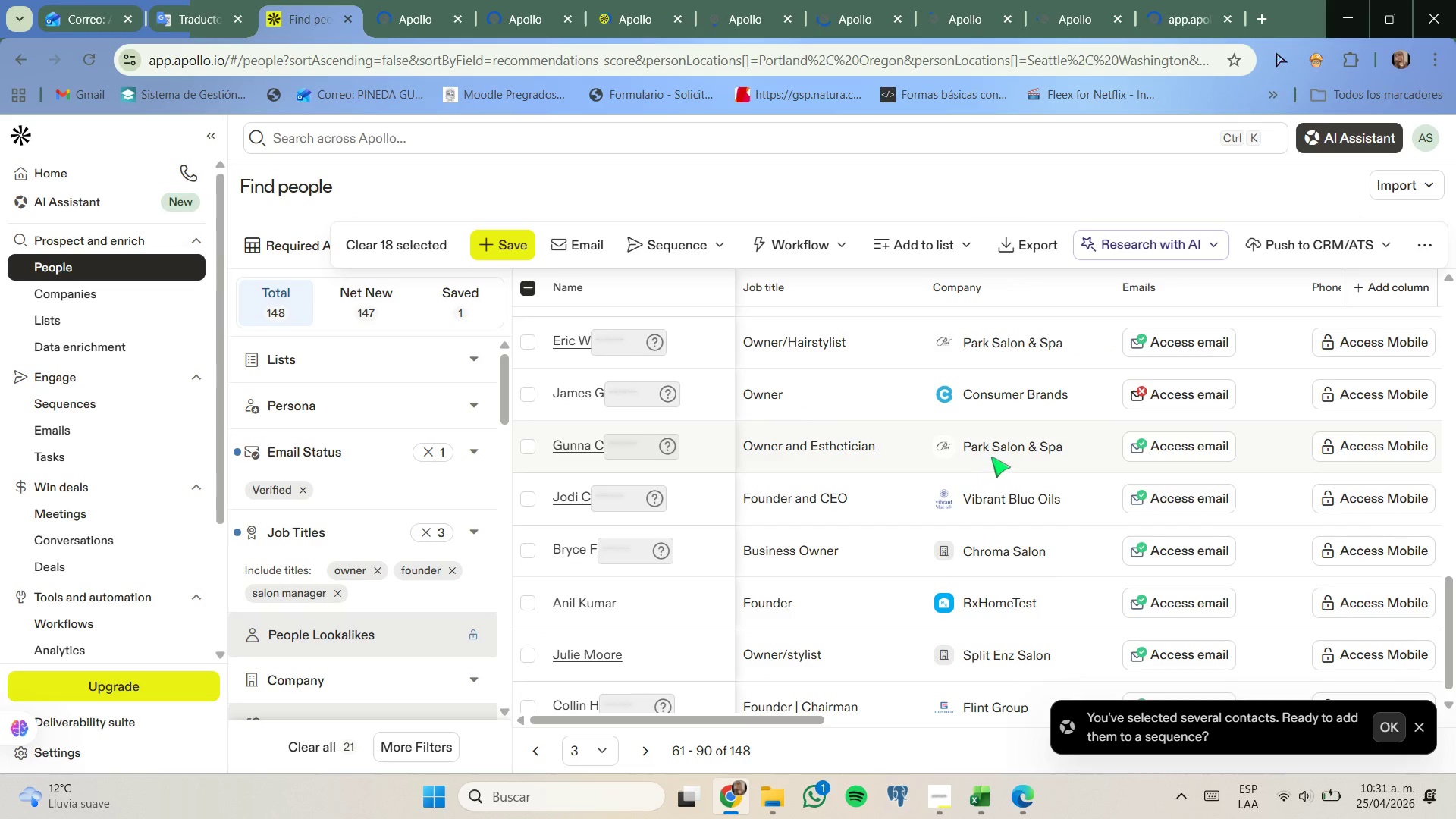 
right_click([995, 447])
 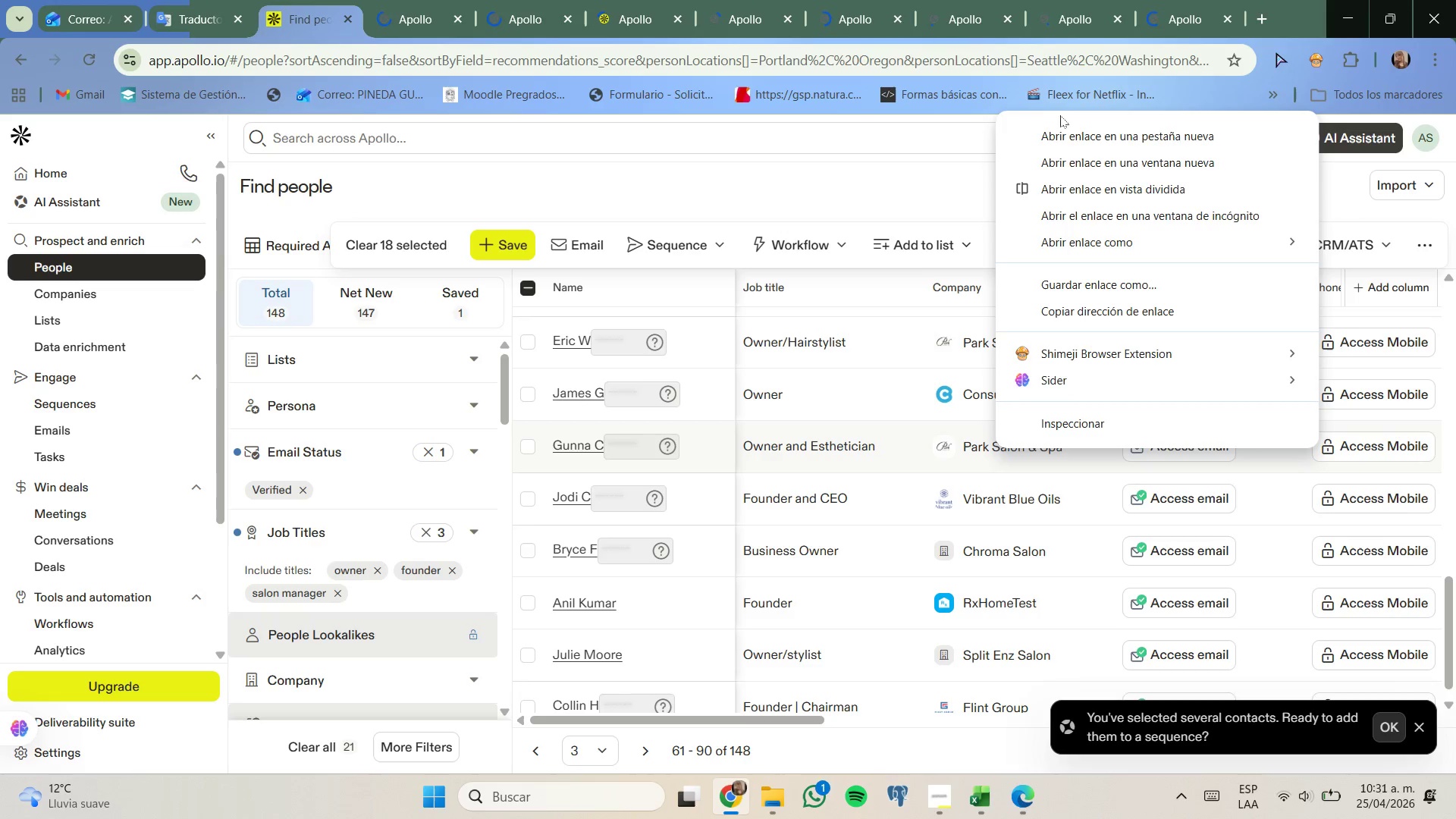 
left_click([1068, 138])
 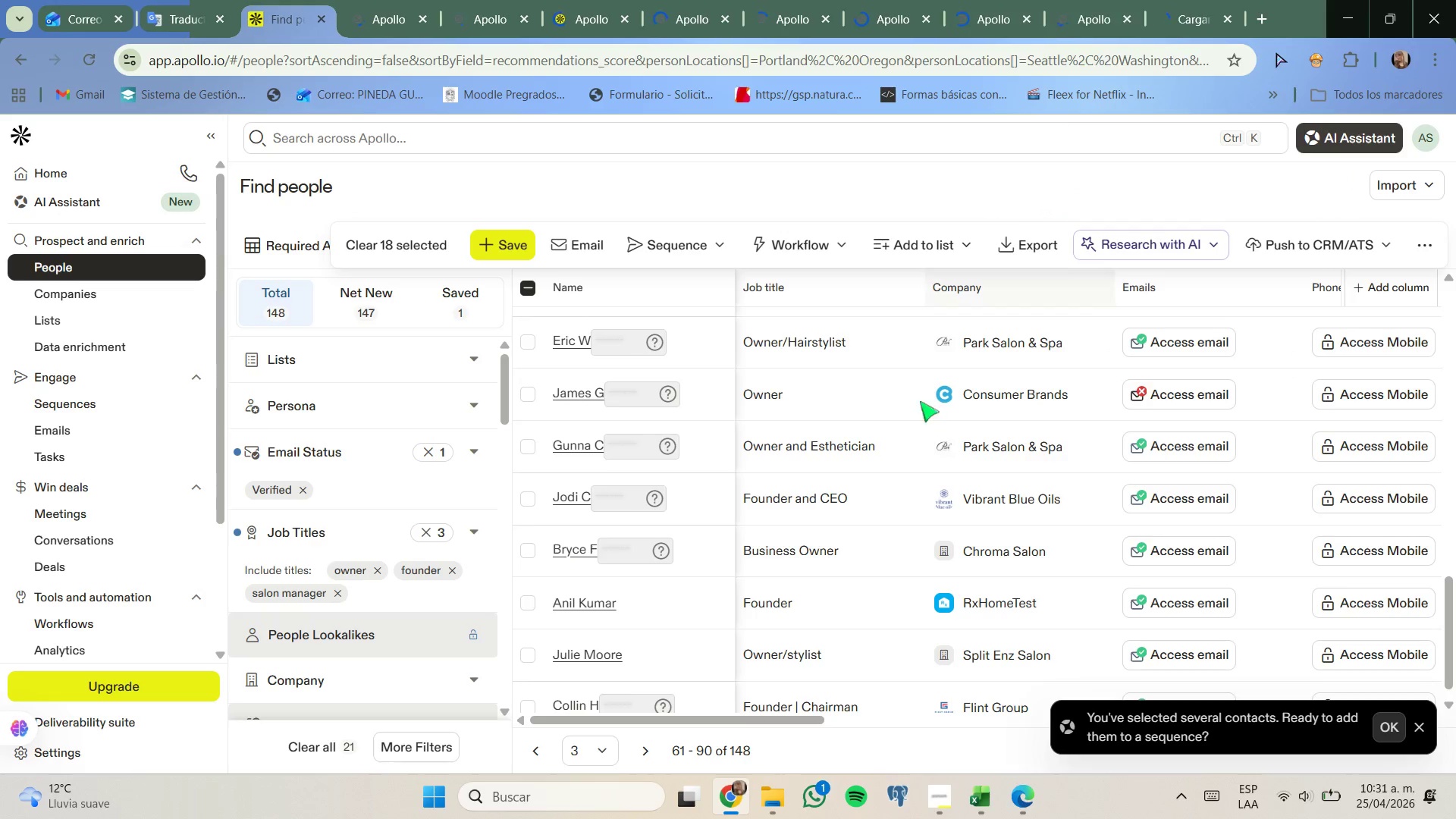 
scroll: coordinate [905, 435], scroll_direction: up, amount: 2.0
 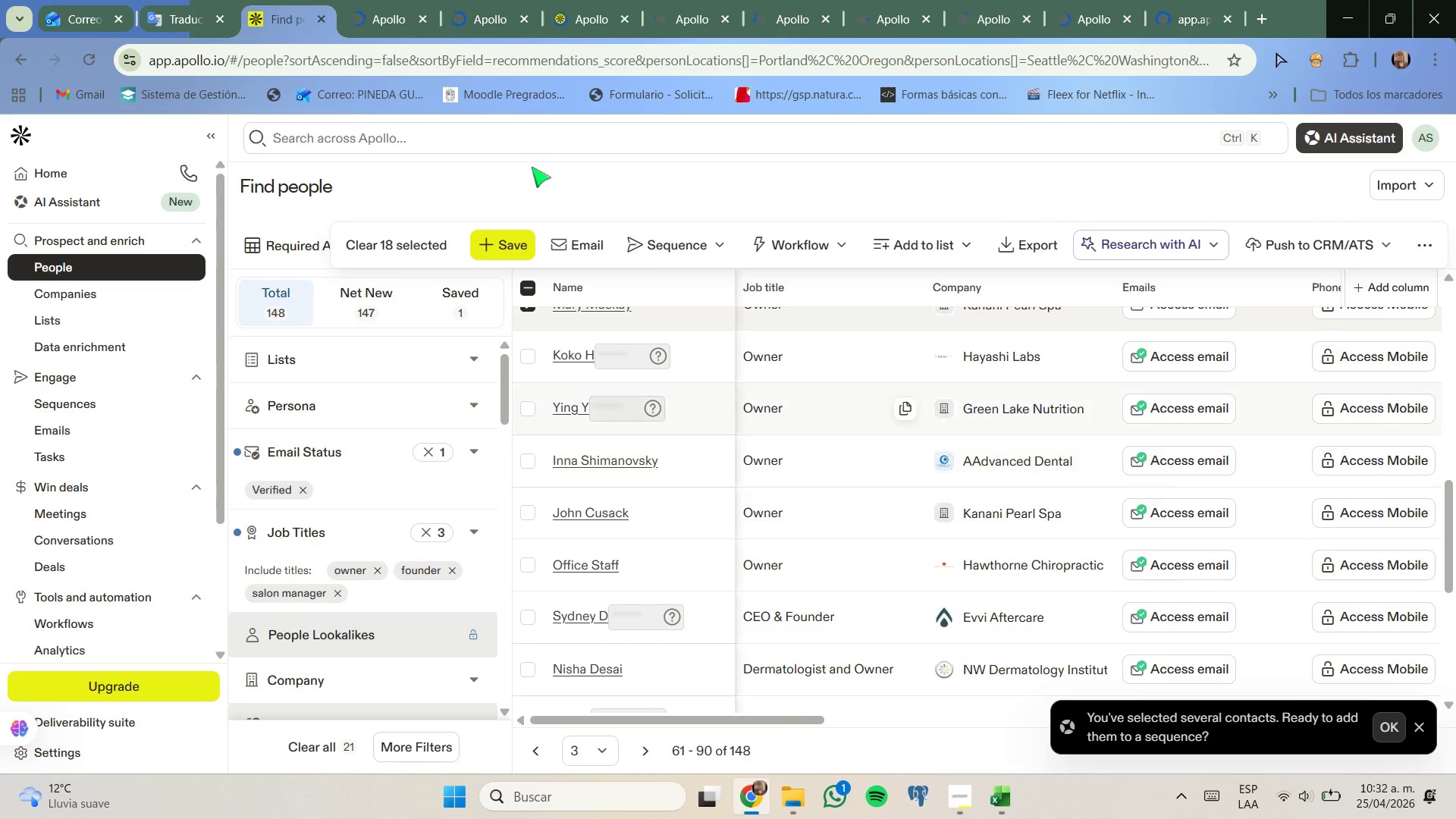 
left_click([394, 0])
 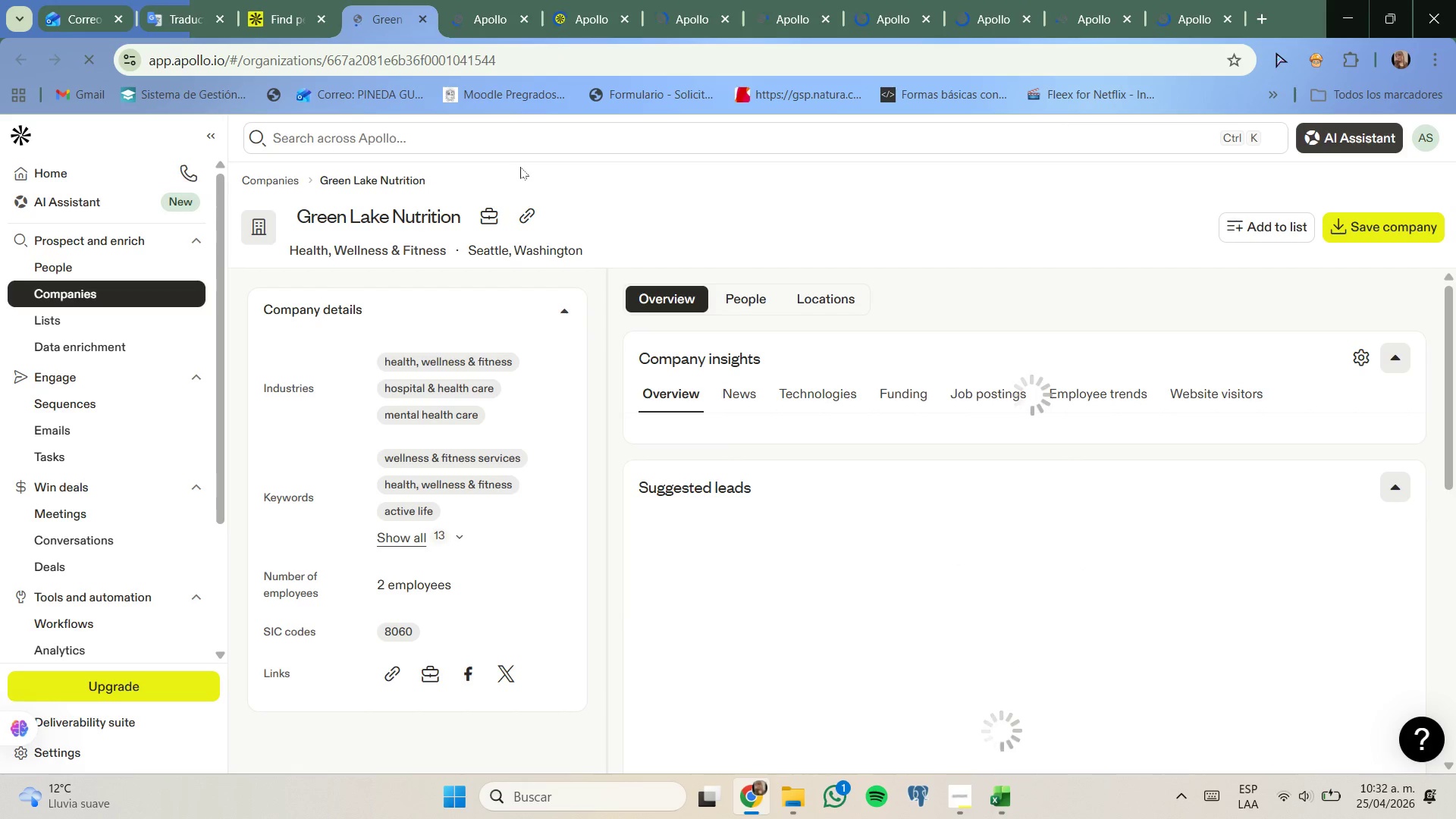 
mouse_move([558, 234])
 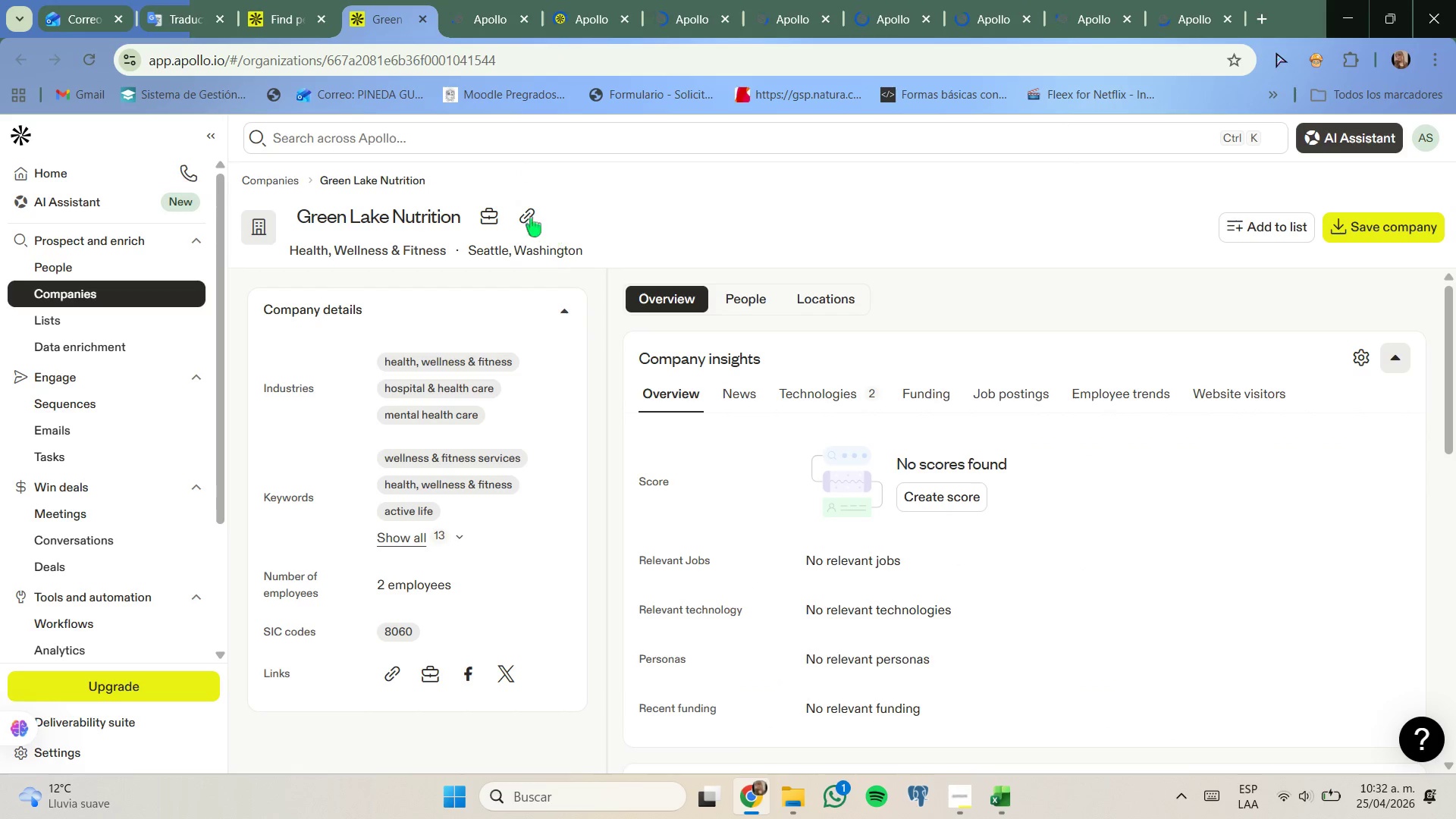 
left_click([531, 217])
 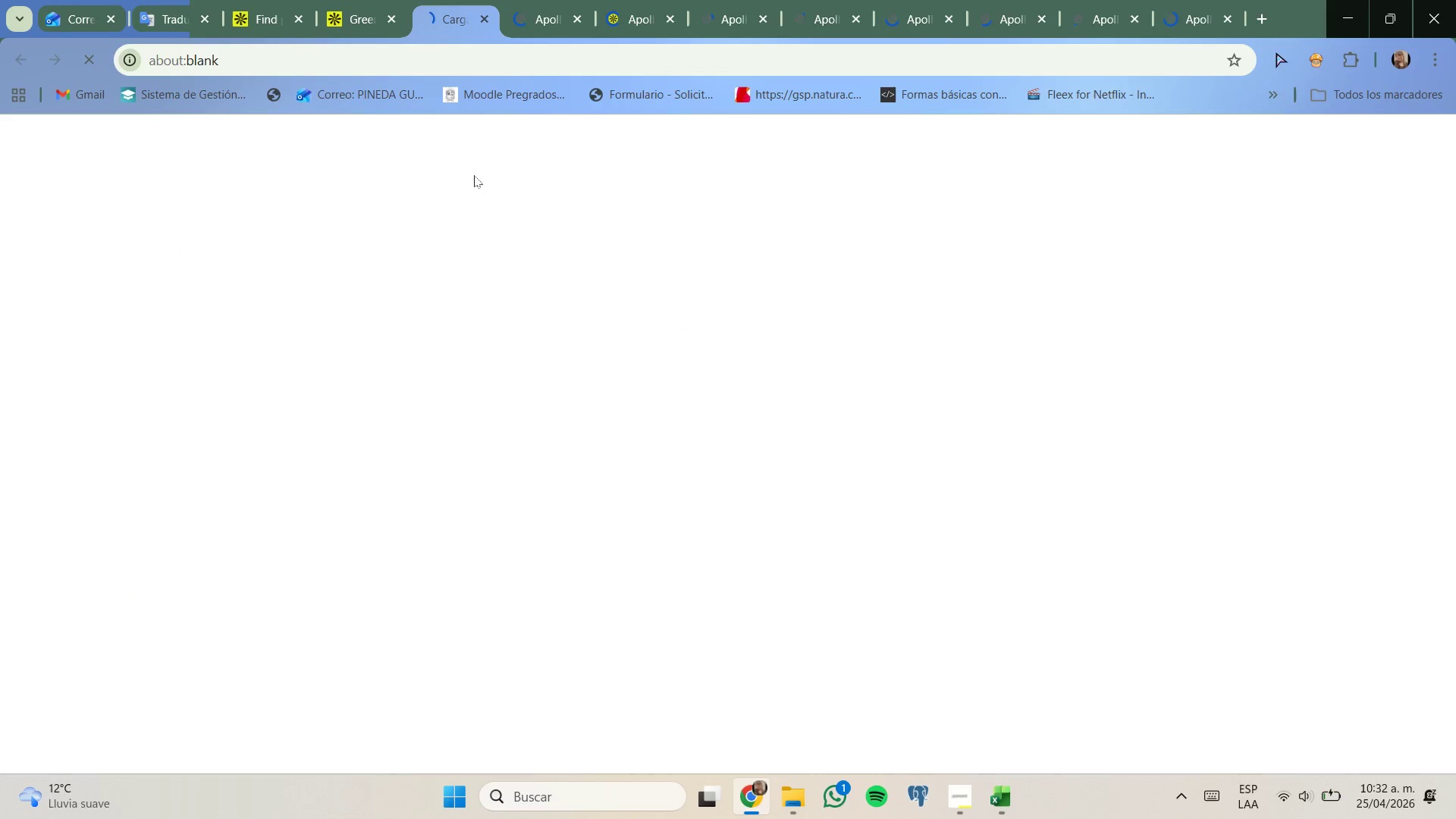 
mouse_move([489, 140])
 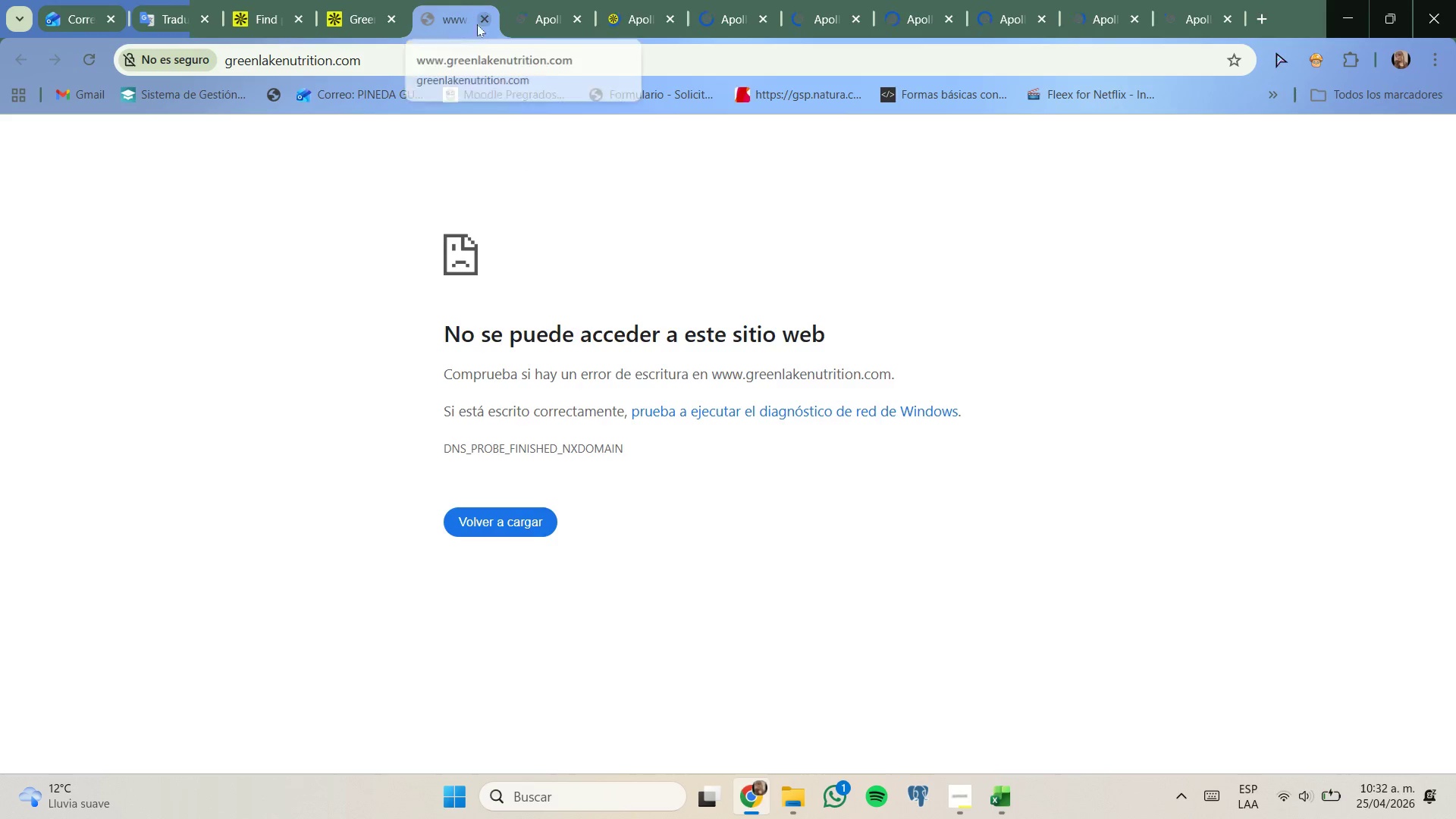 
left_click([479, 22])
 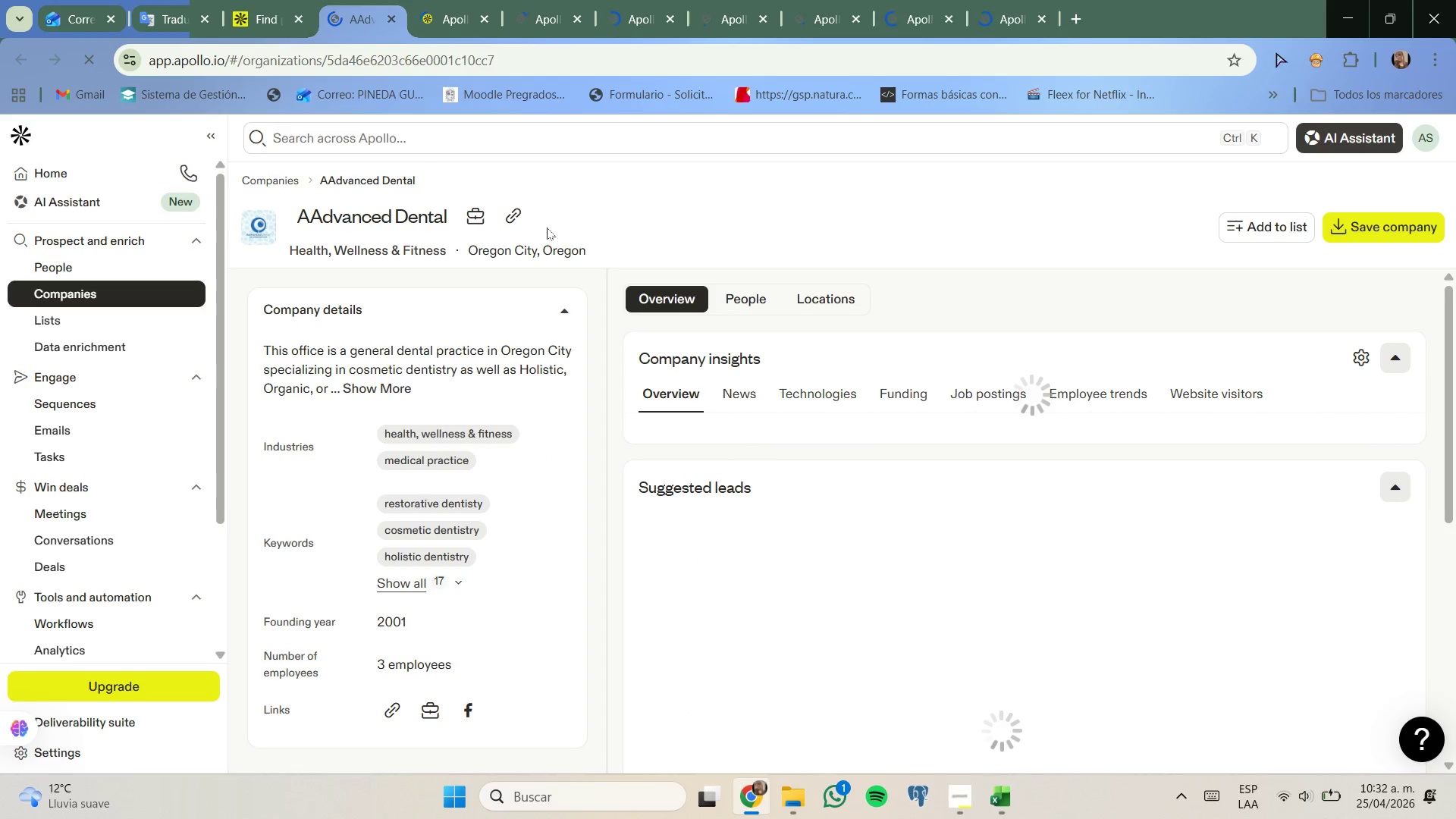 
left_click([506, 209])
 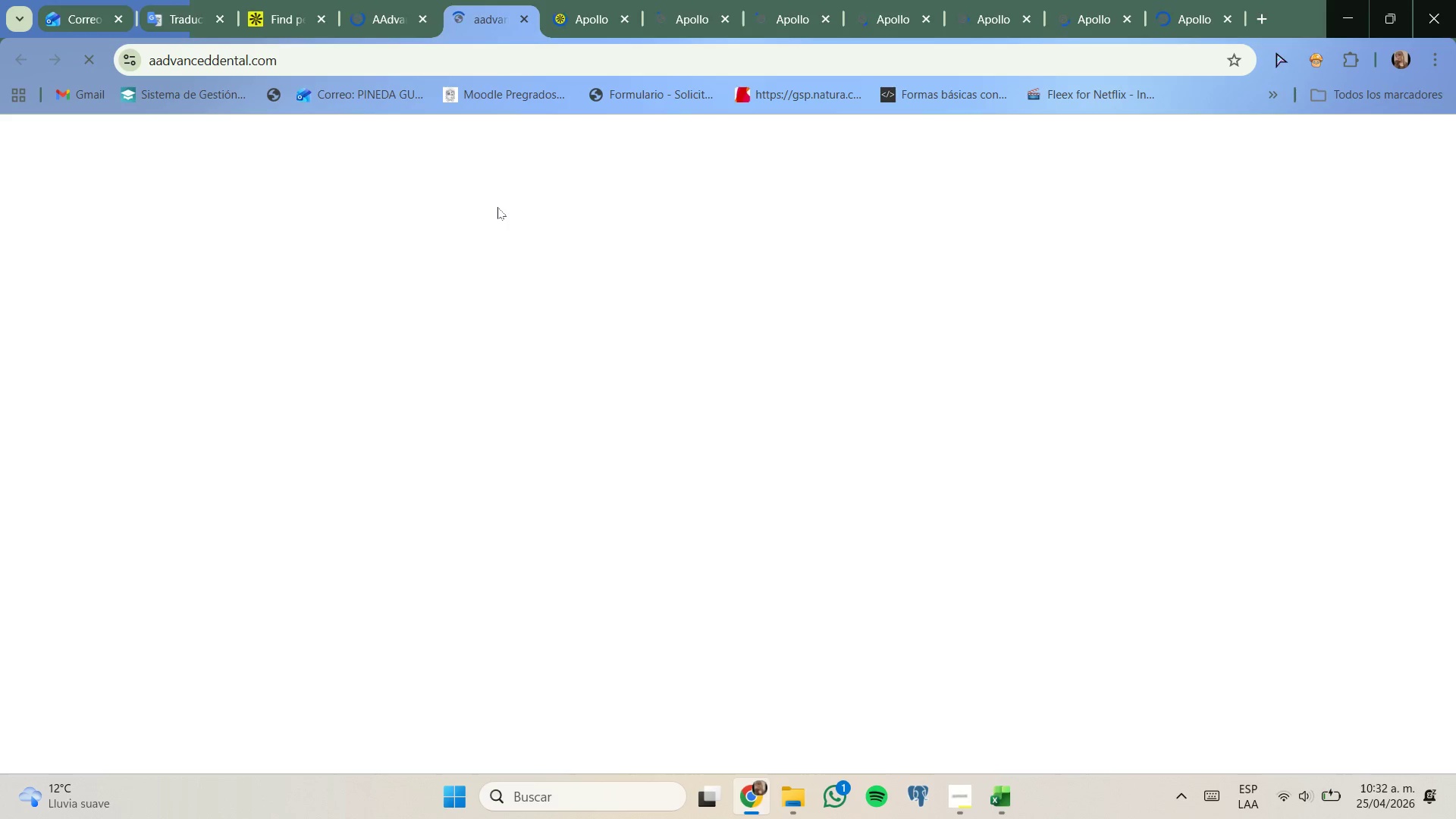 
wait(7.73)
 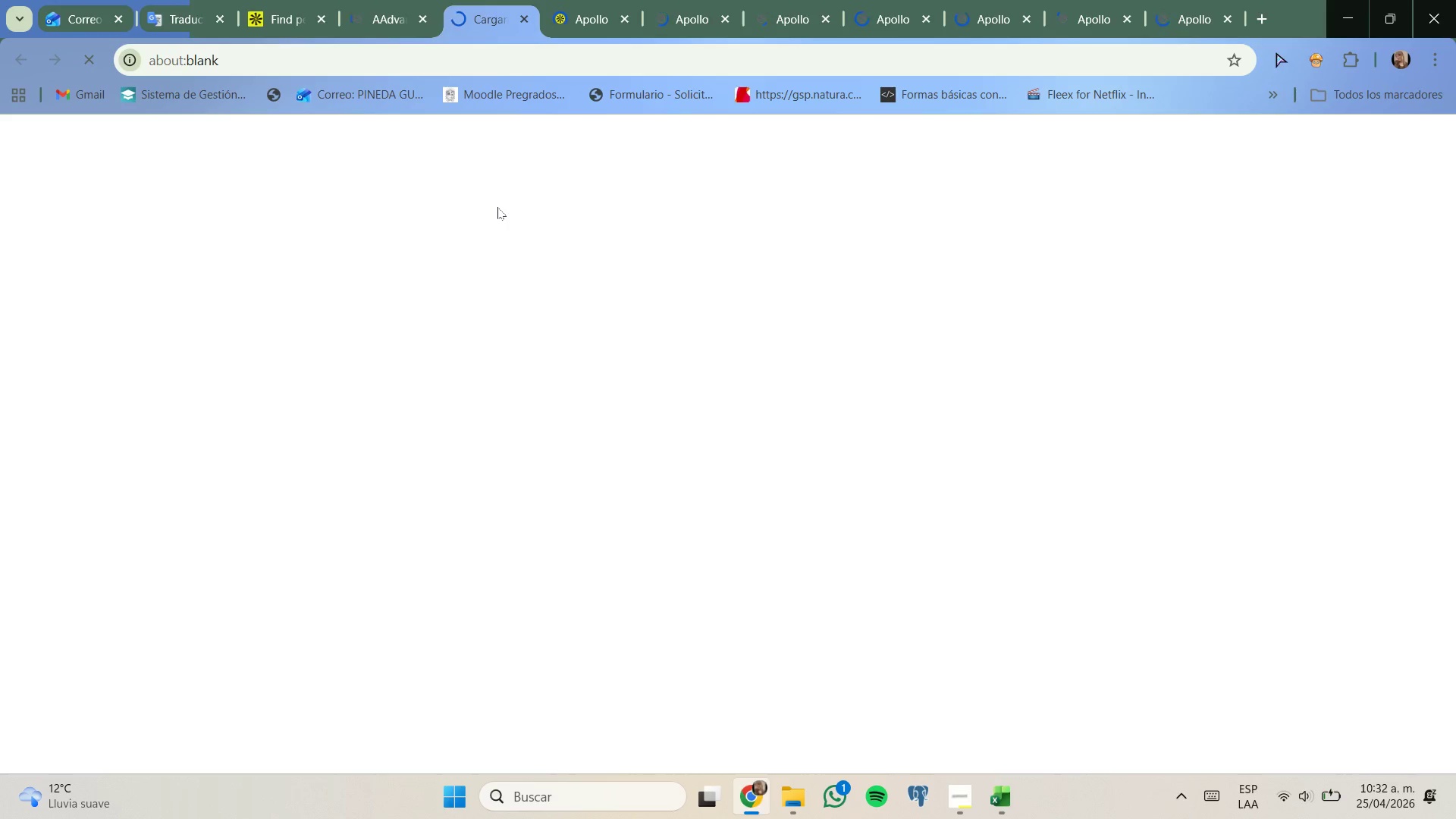 
scroll: coordinate [499, 233], scroll_direction: up, amount: 1.0
 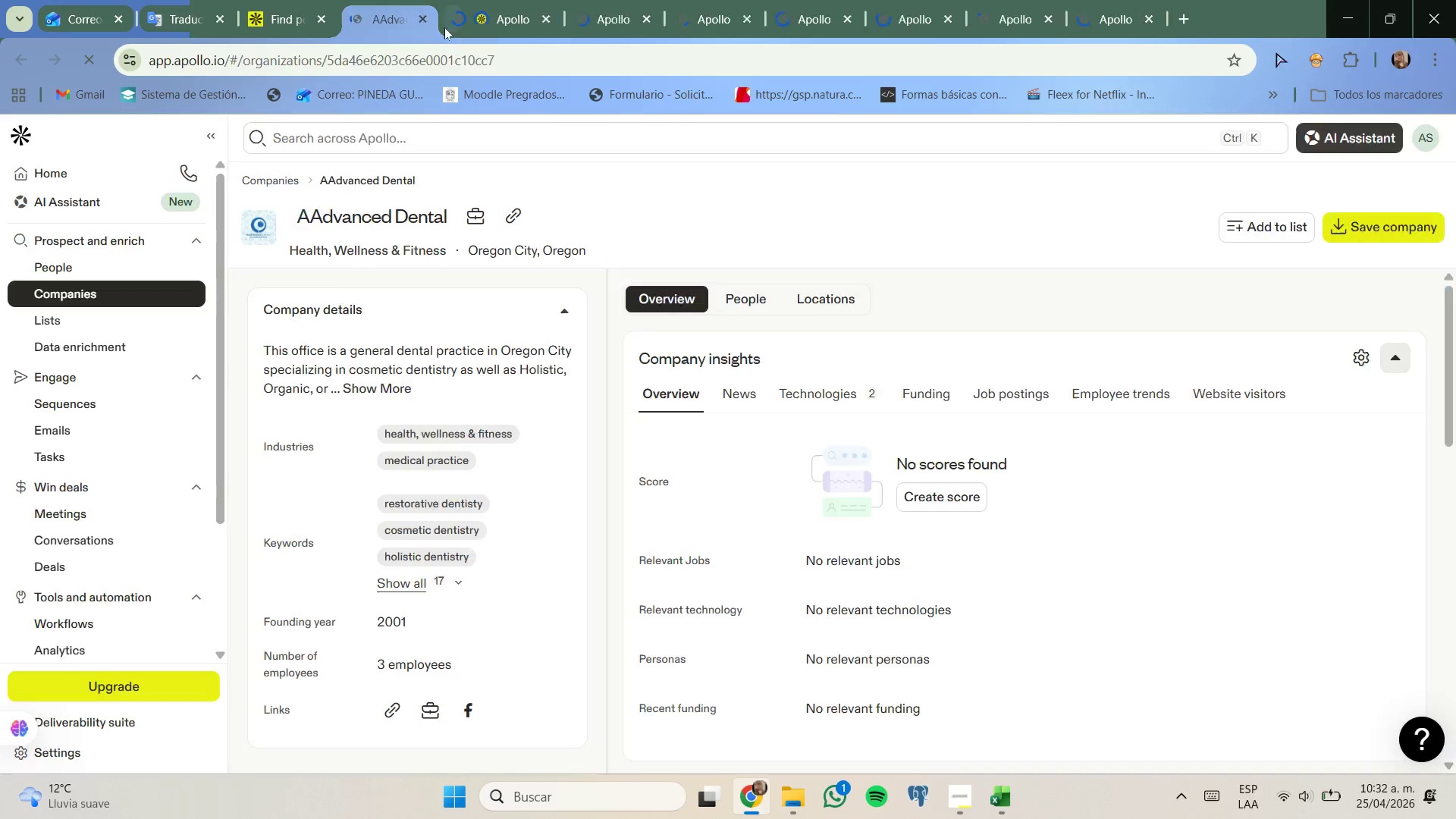 
left_click([424, 20])
 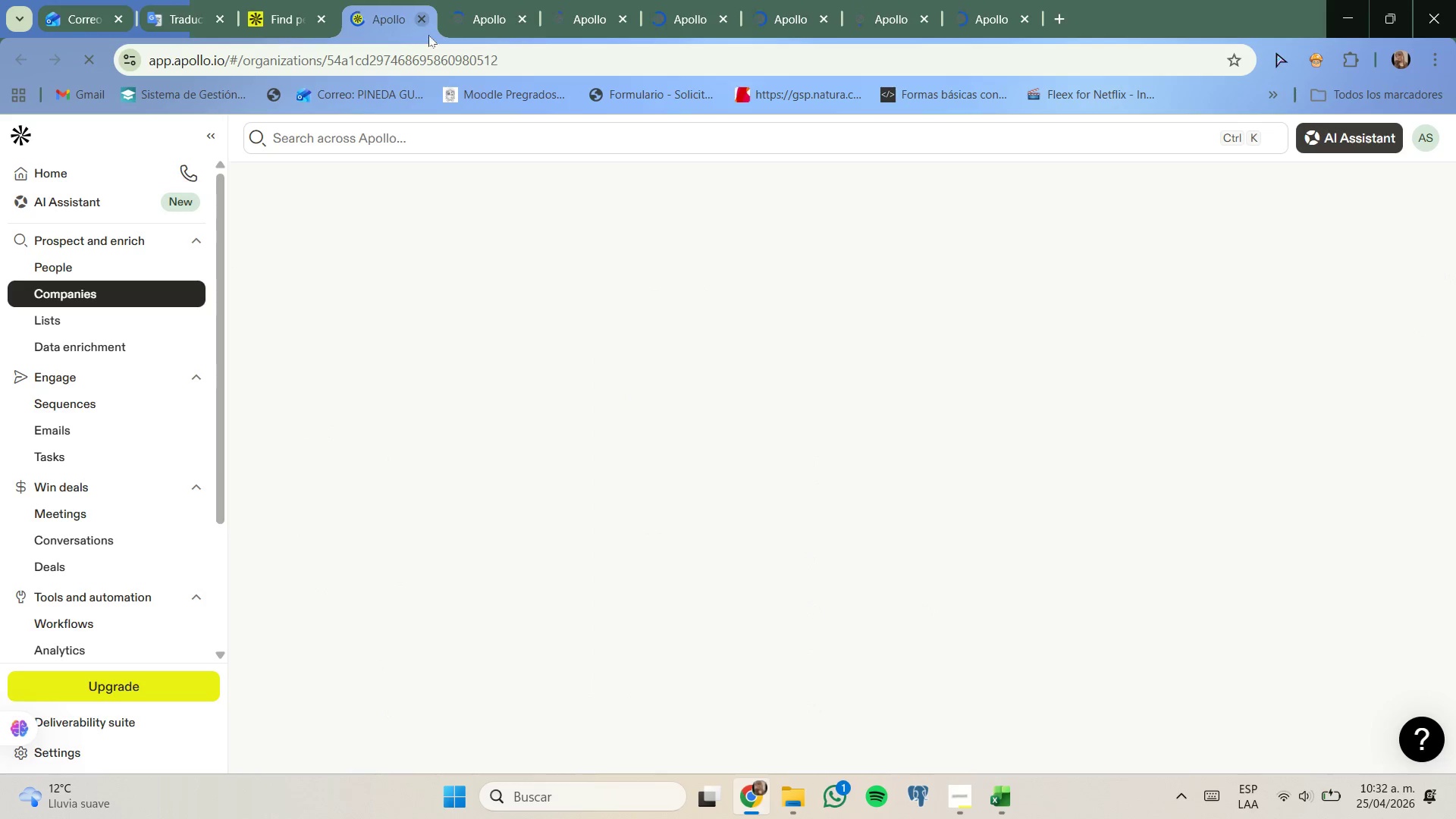 
mouse_move([541, 237])
 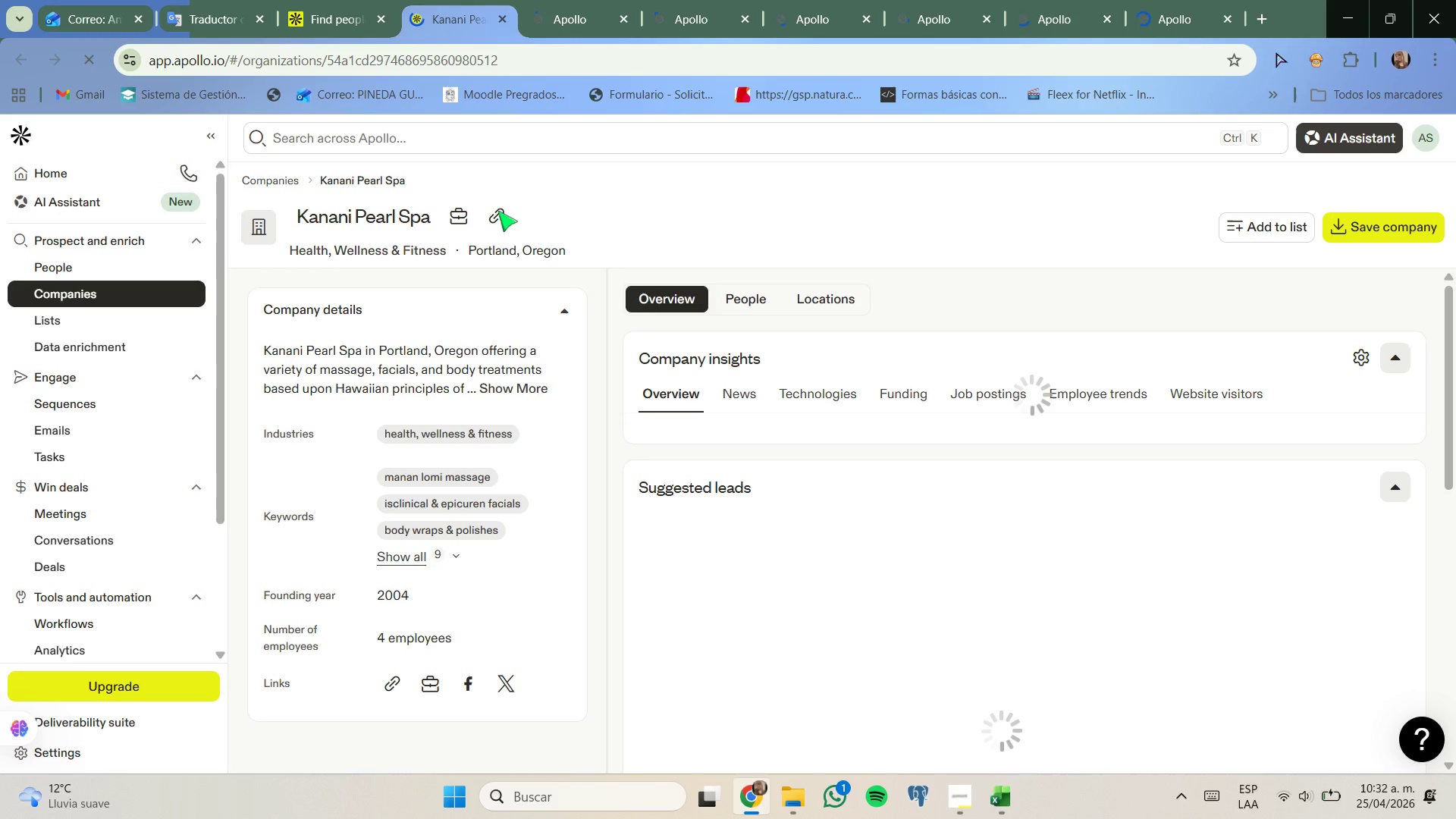 
left_click([498, 211])
 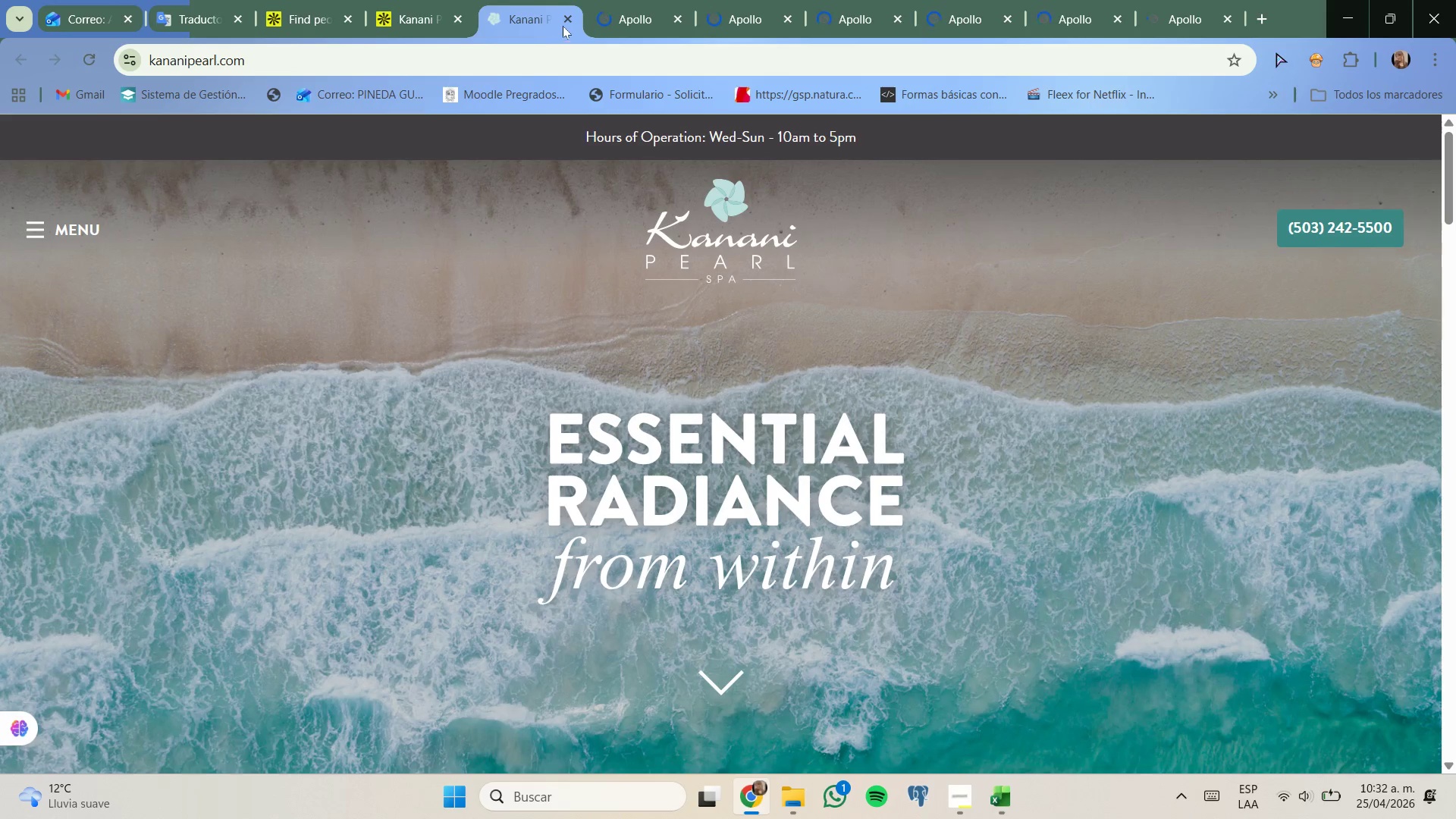 
wait(6.11)
 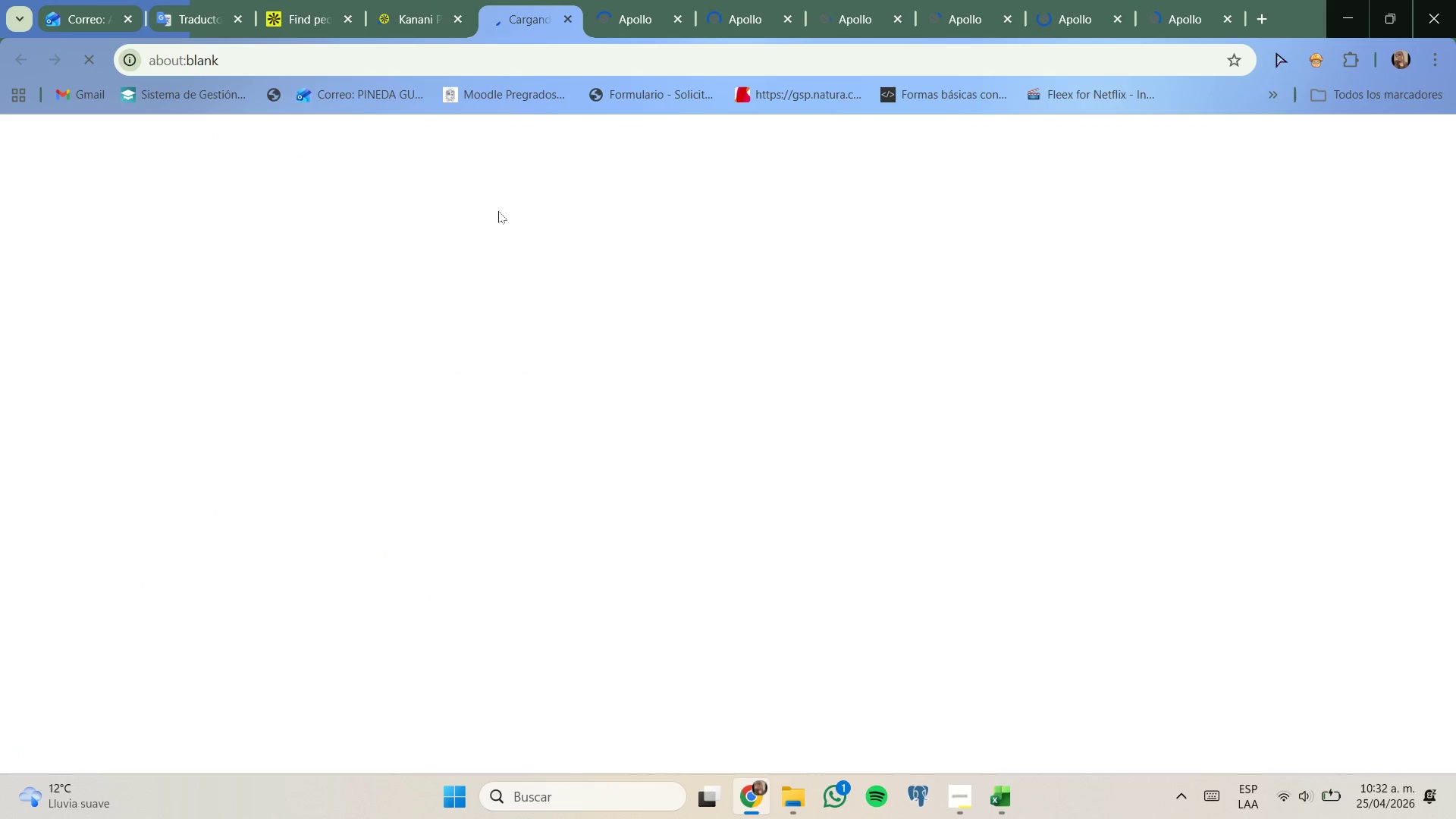 
left_click([460, 17])
 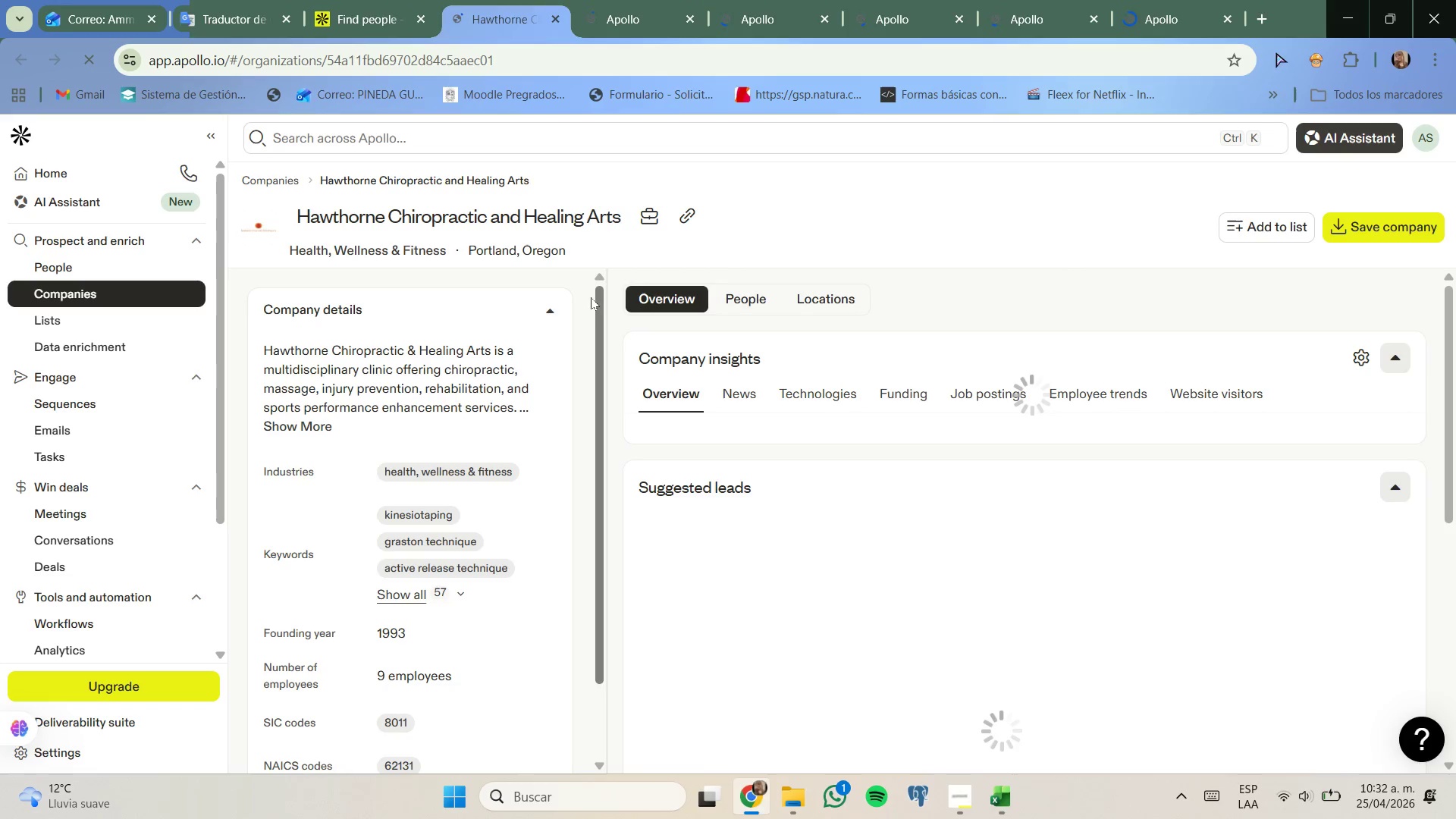 
left_click([679, 217])
 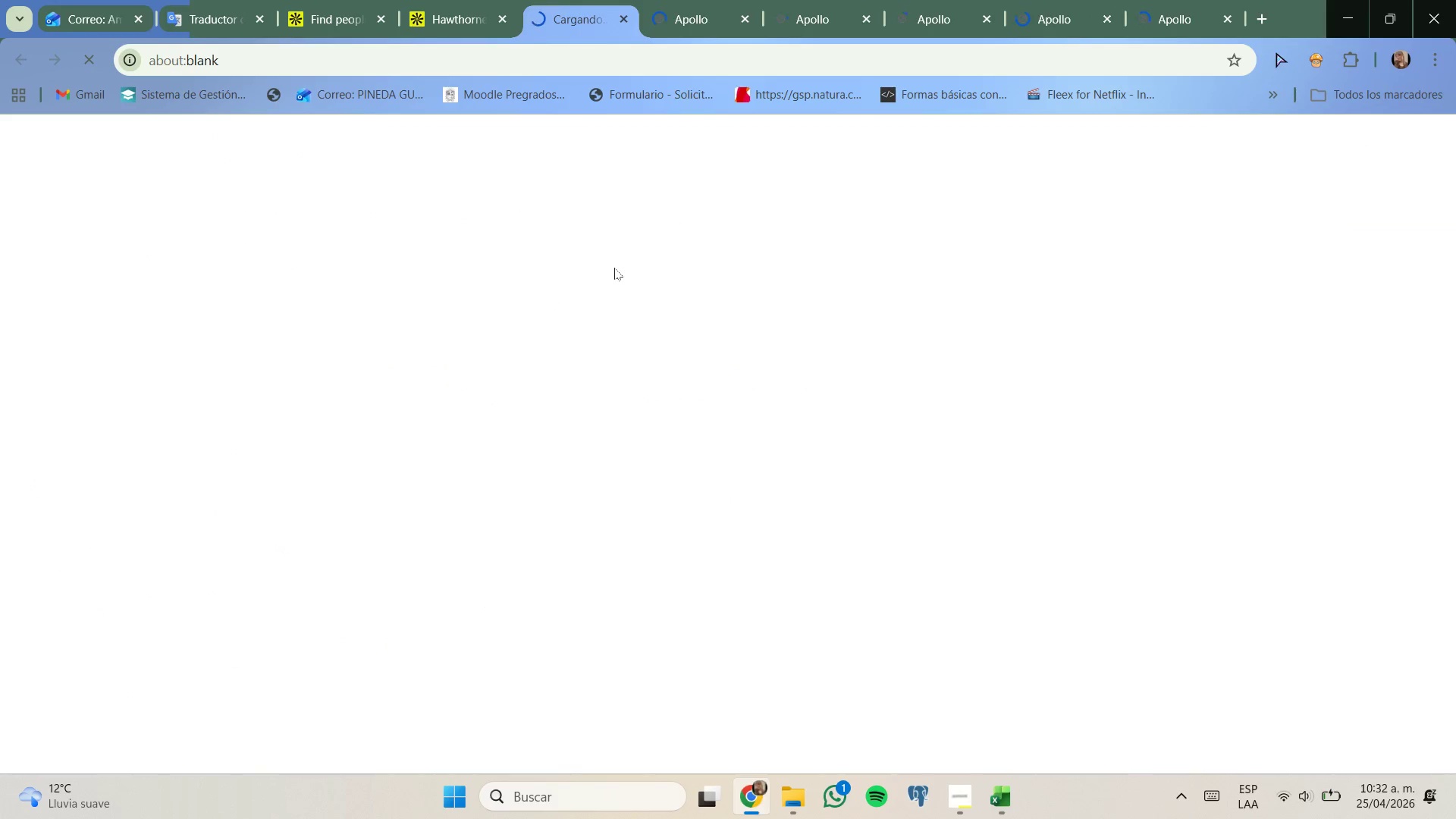 
wait(9.64)
 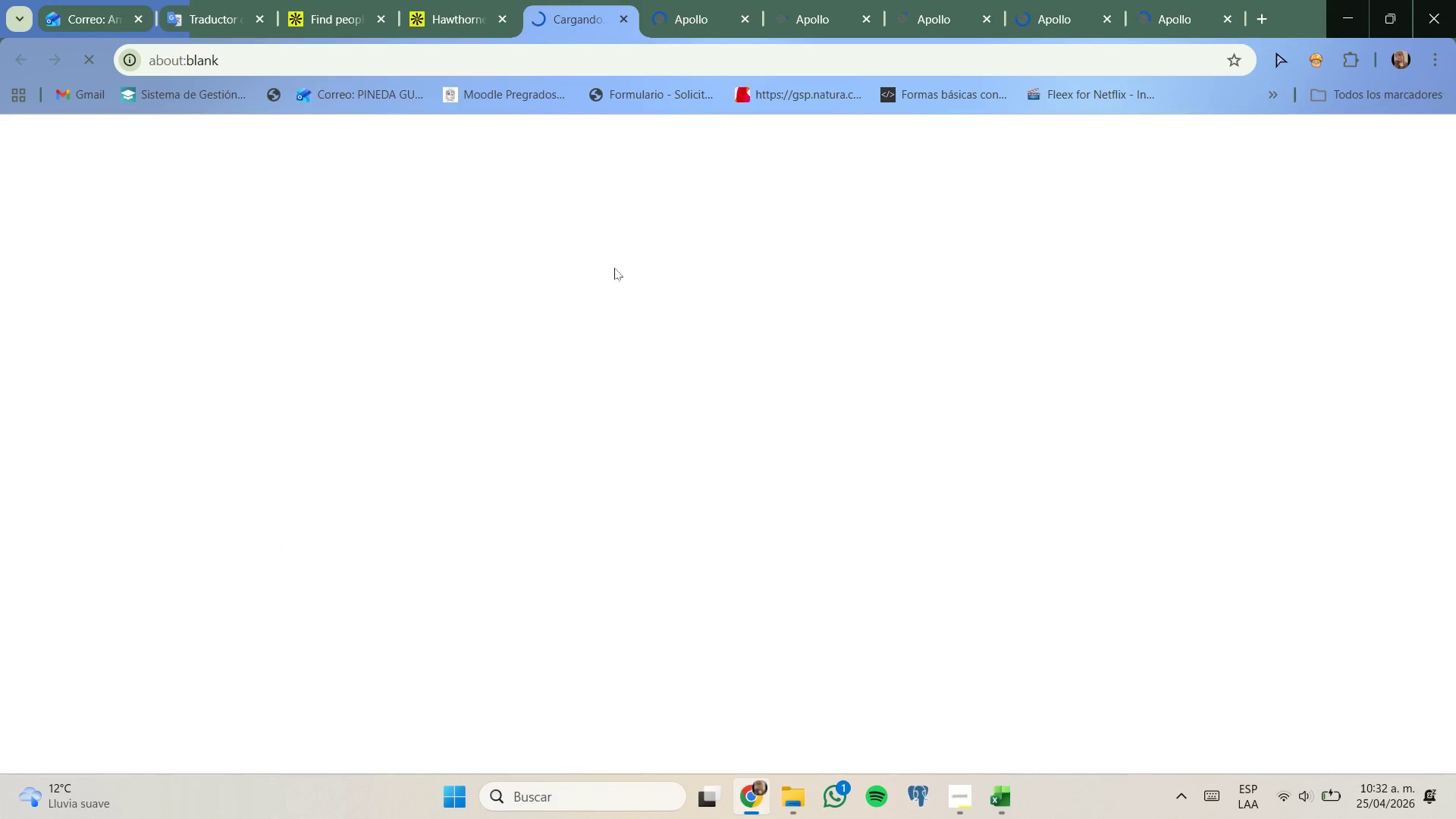 
scroll: coordinate [621, 348], scroll_direction: none, amount: 0.0
 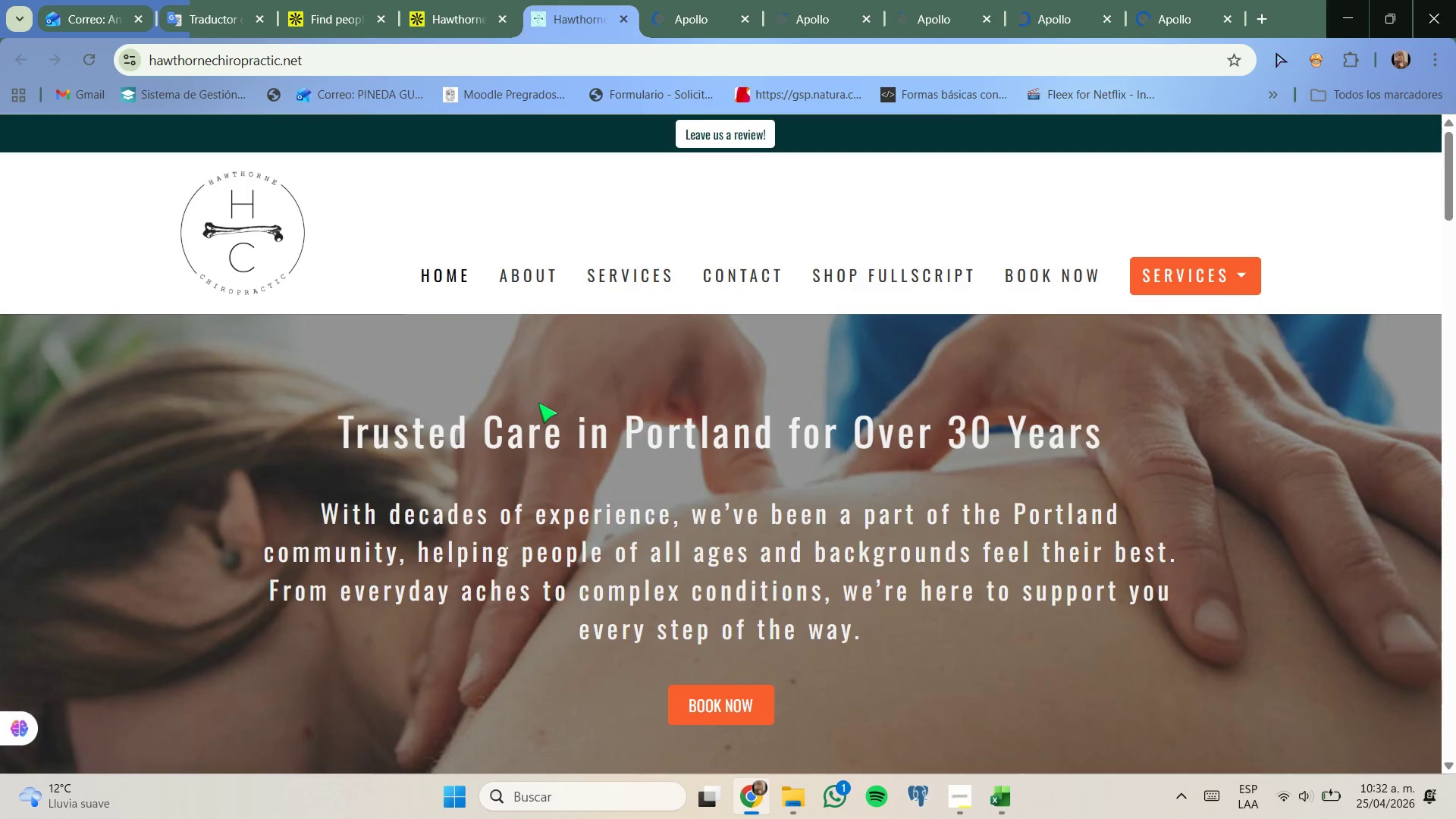 
scroll: coordinate [540, 394], scroll_direction: down, amount: 9.0
 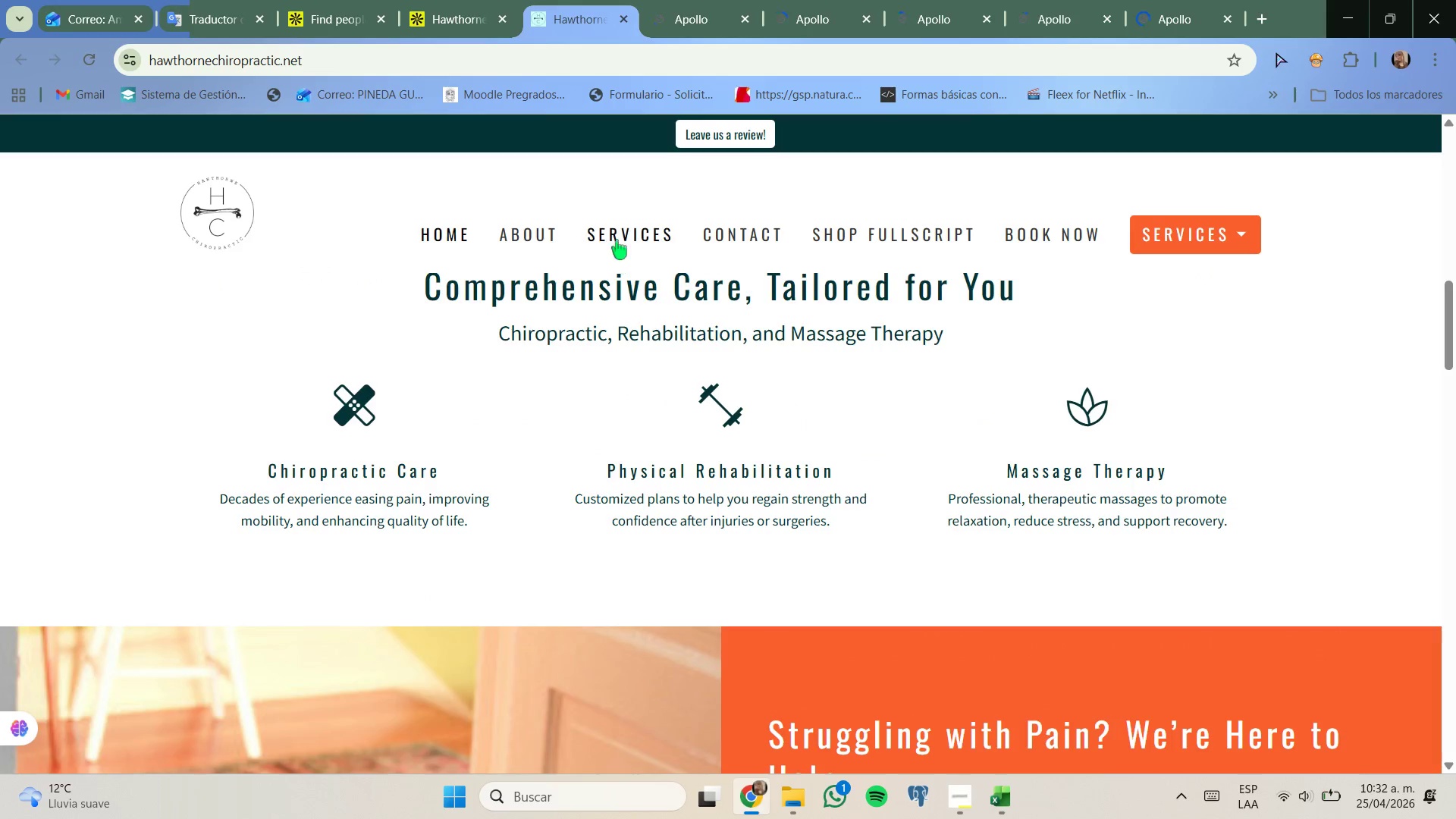 
left_click([617, 238])
 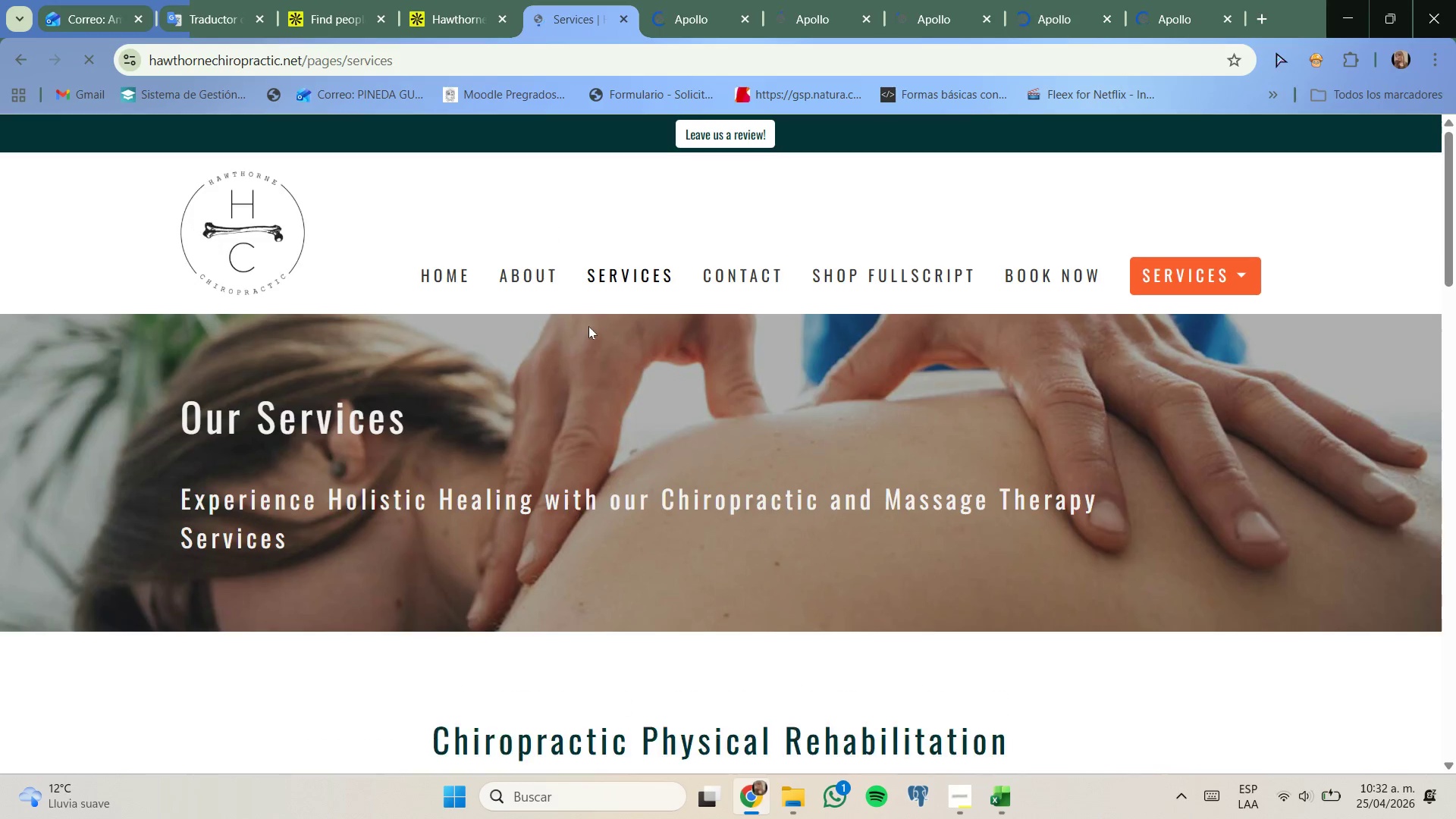 
scroll: coordinate [585, 356], scroll_direction: down, amount: 11.0
 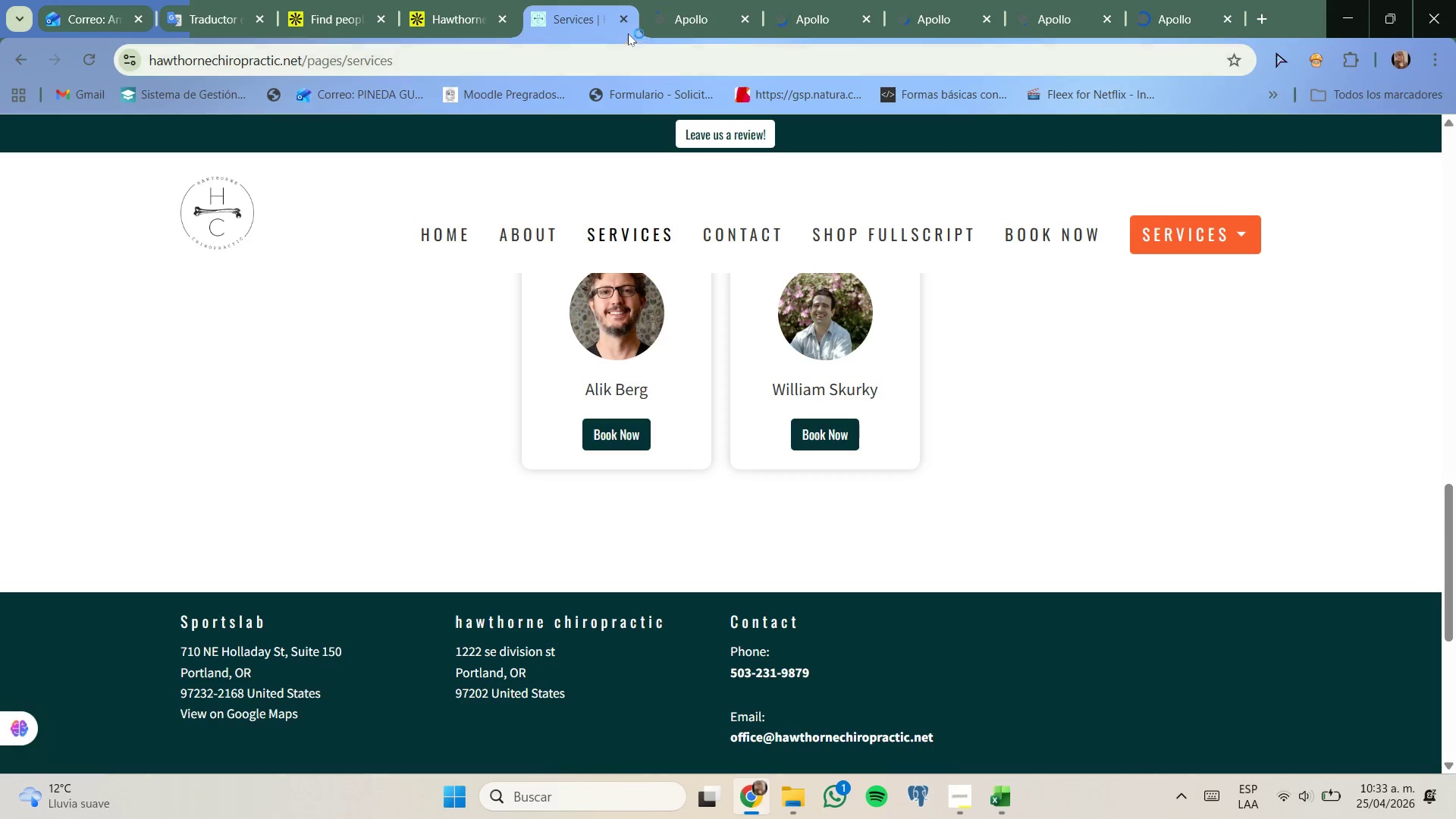 
left_click([623, 18])
 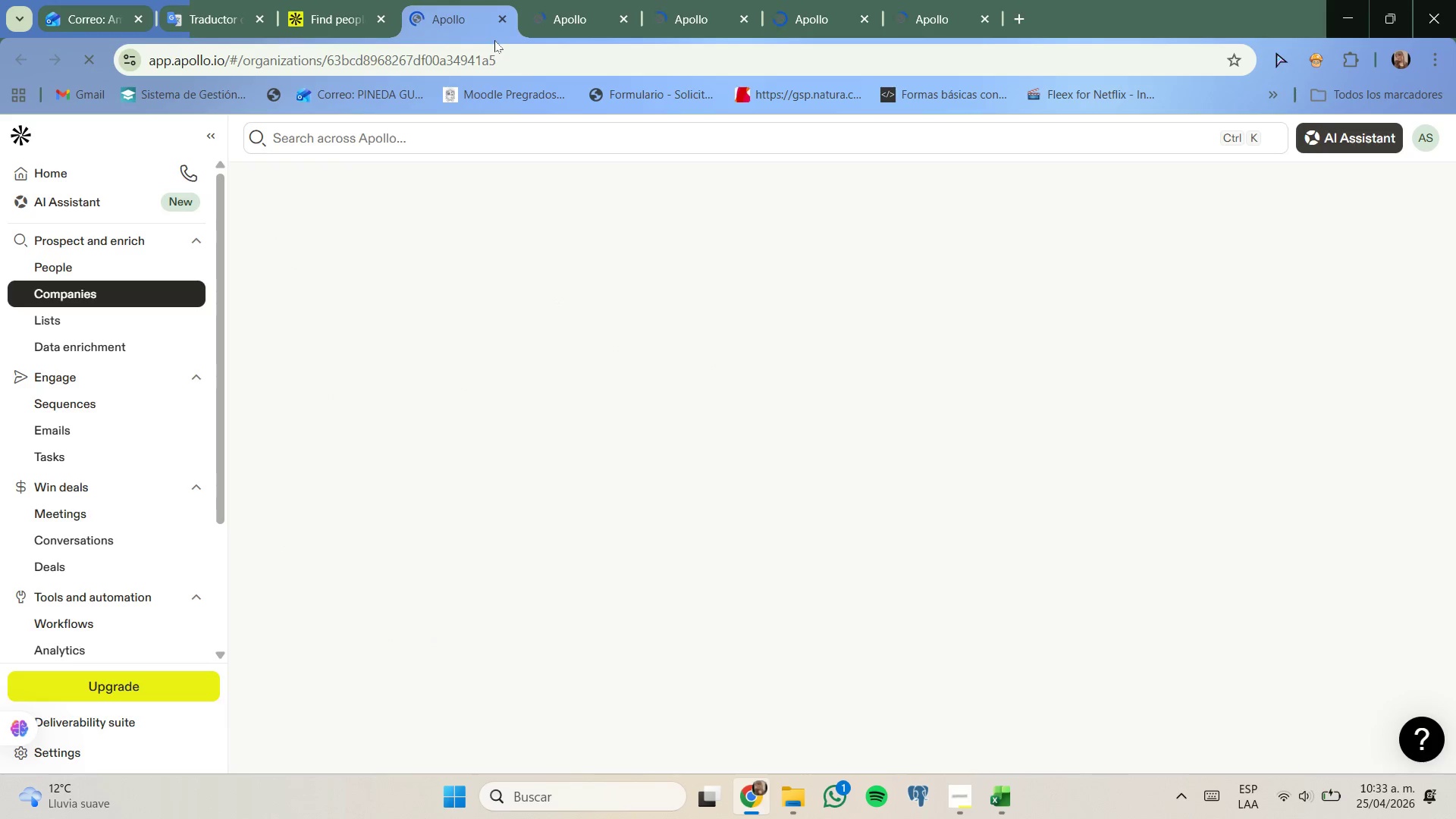 
mouse_move([493, 224])
 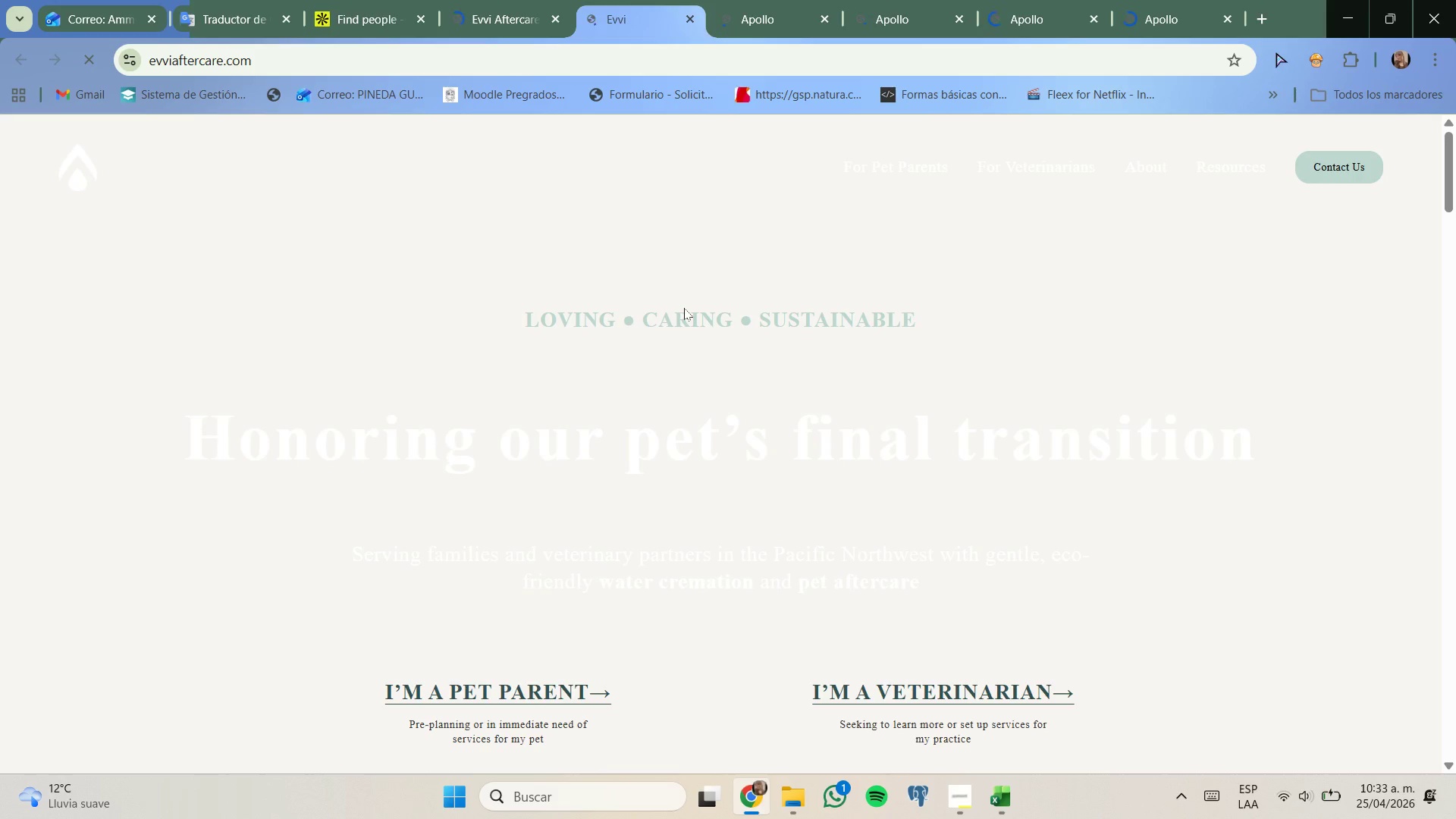 
wait(7.3)
 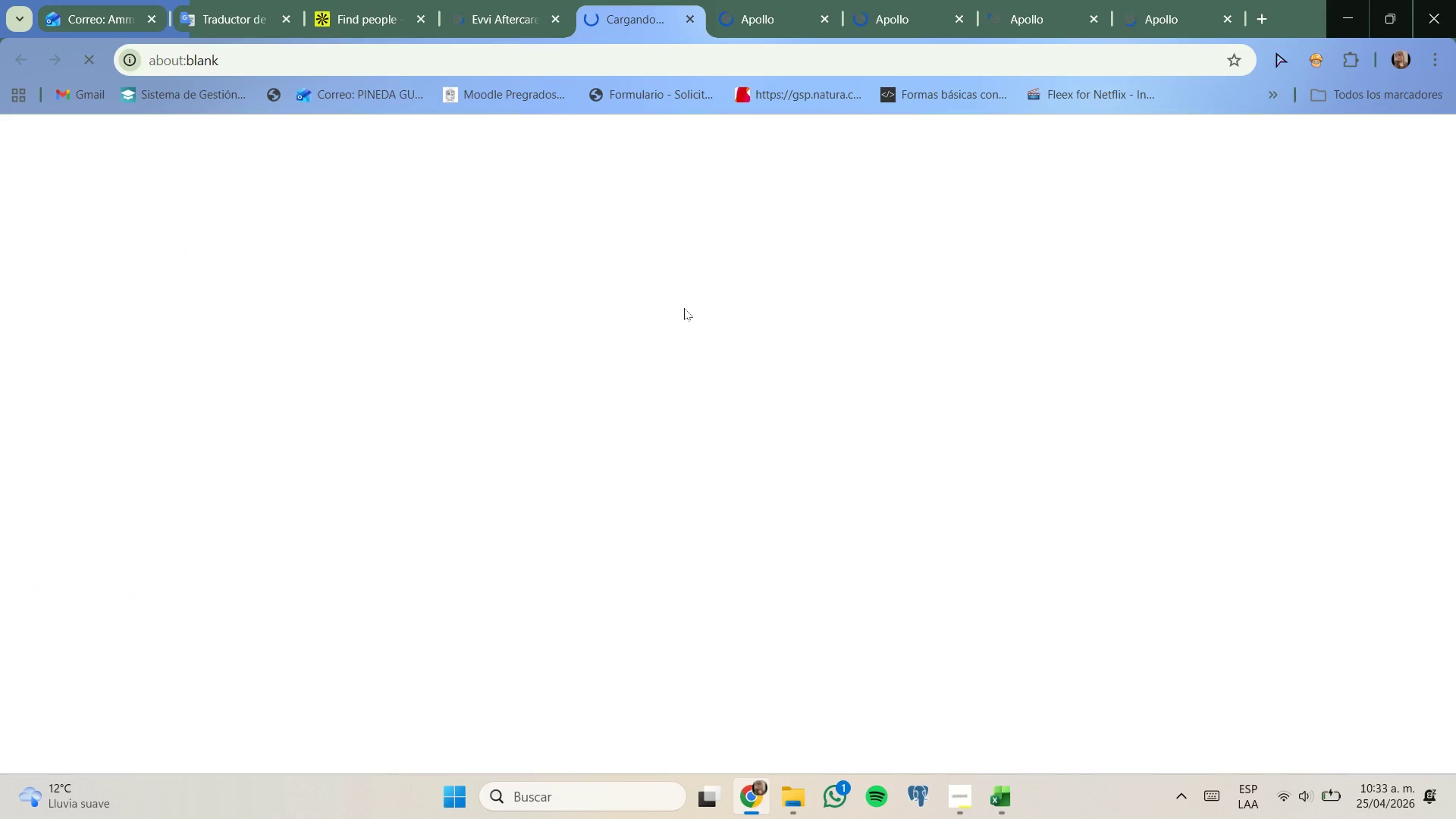 
scroll: coordinate [680, 310], scroll_direction: down, amount: 3.0
 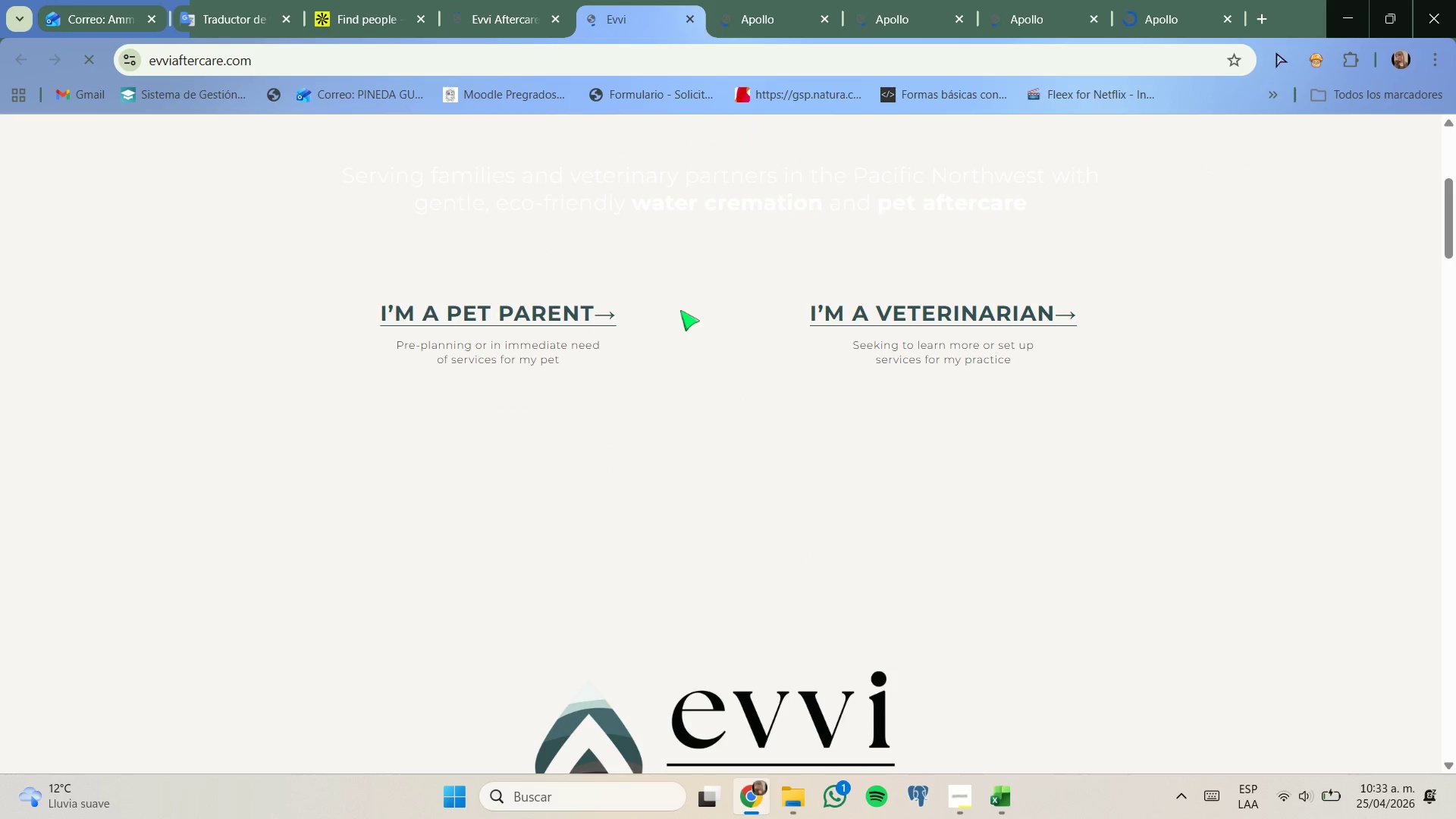 
scroll: coordinate [680, 310], scroll_direction: none, amount: 0.0
 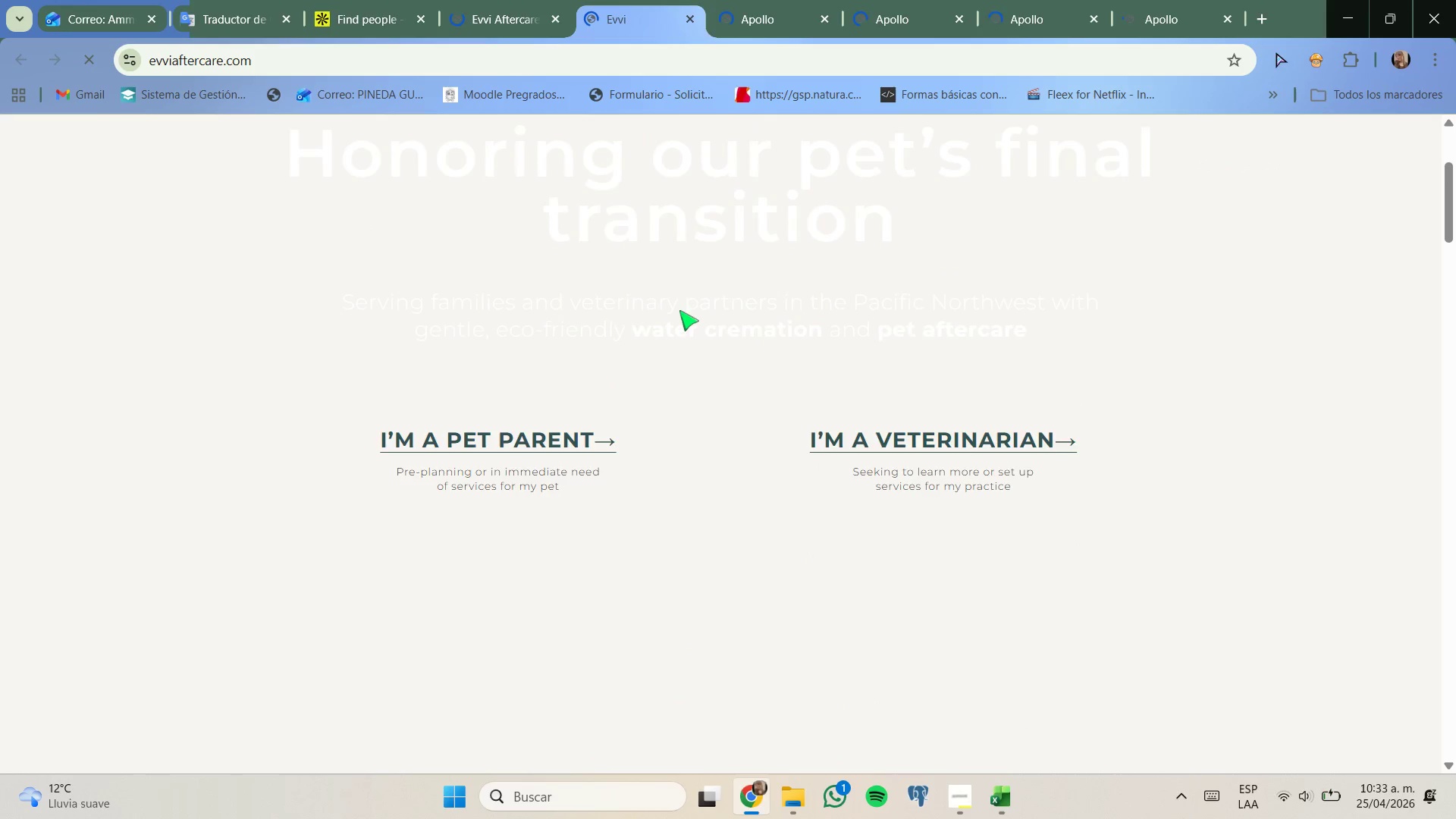 
scroll: coordinate [664, 336], scroll_direction: down, amount: 6.0
 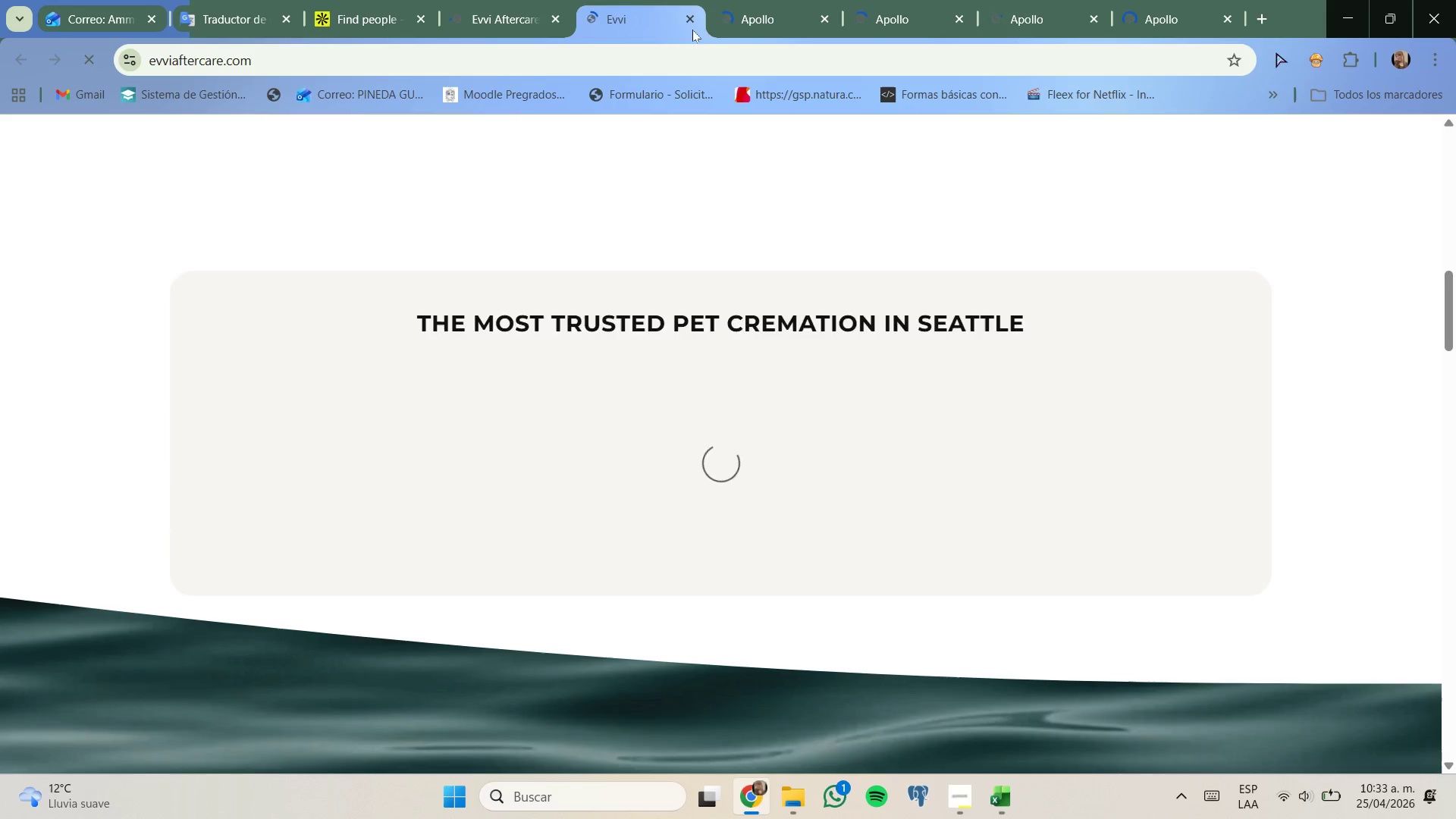 
left_click([693, 24])
 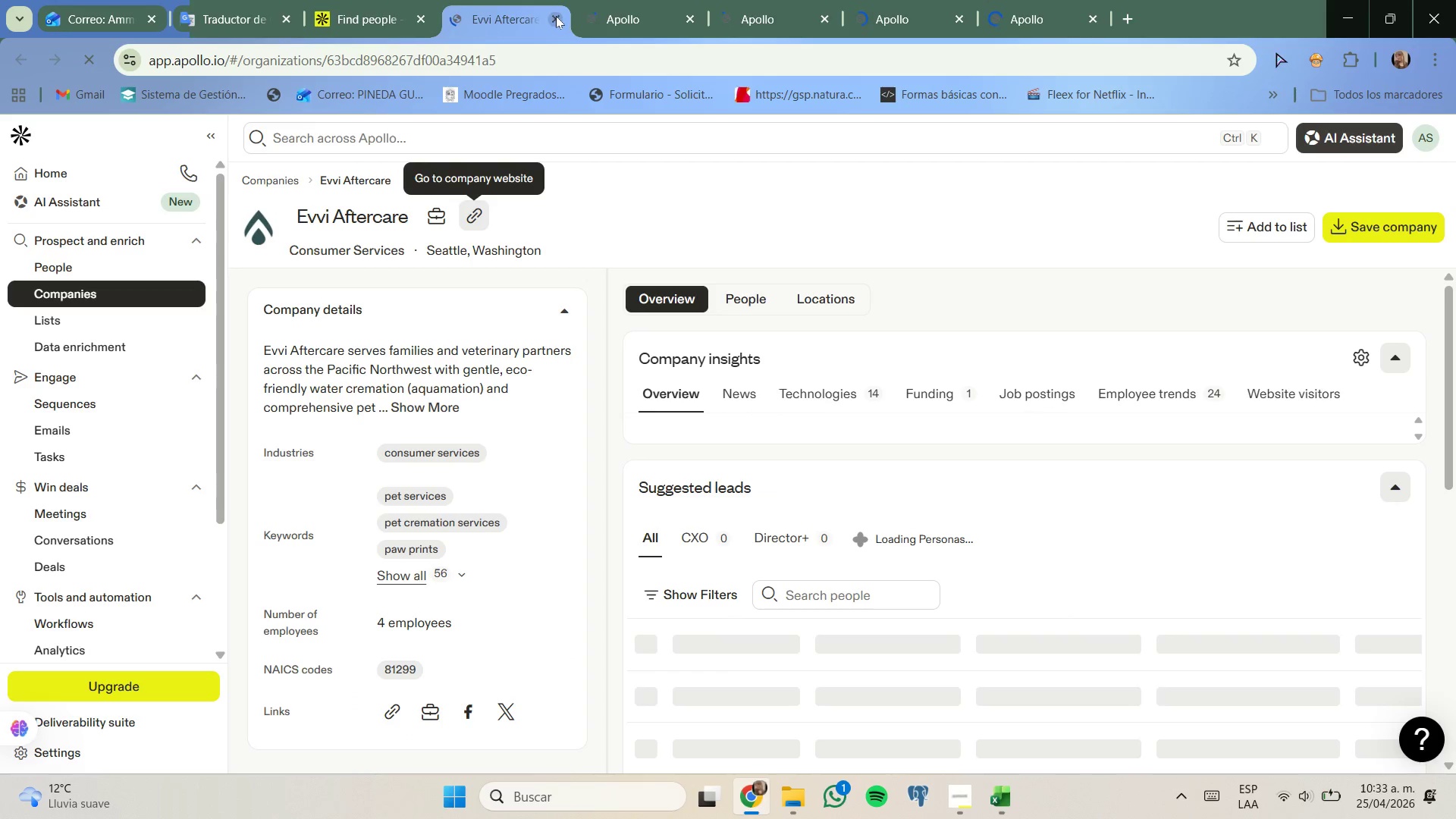 
left_click([556, 16])
 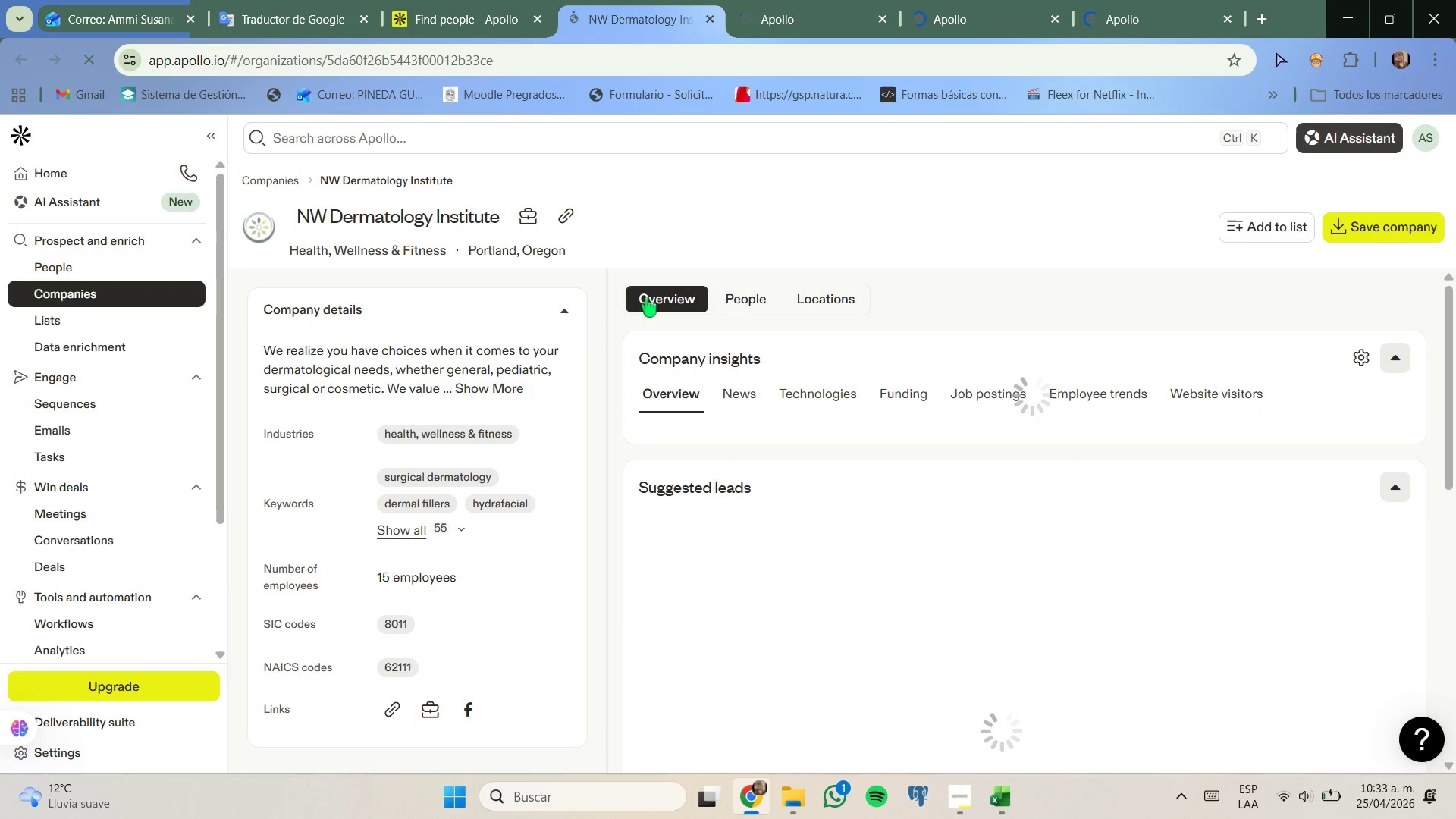 
left_click([569, 219])
 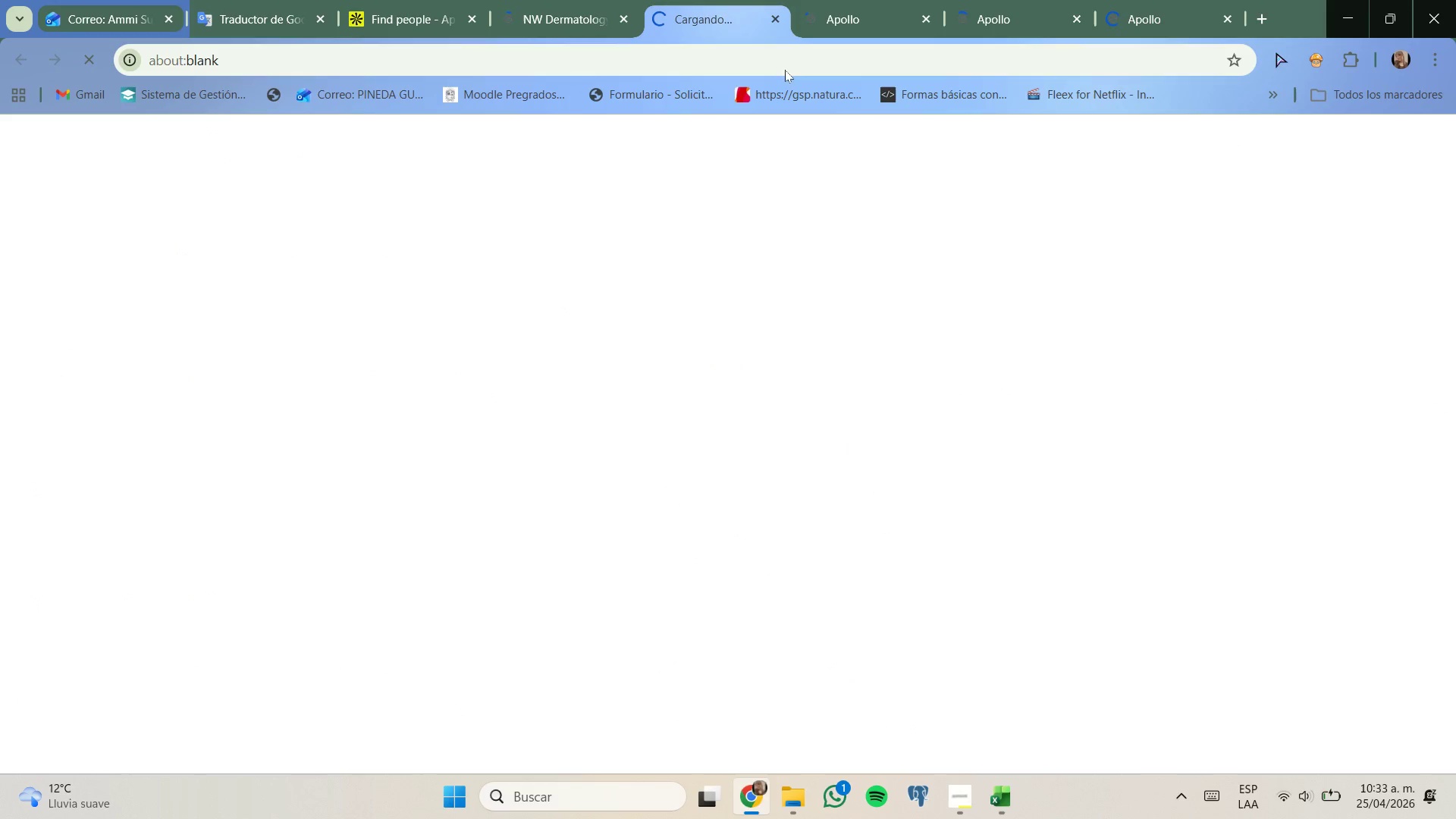 
left_click([830, 33])
 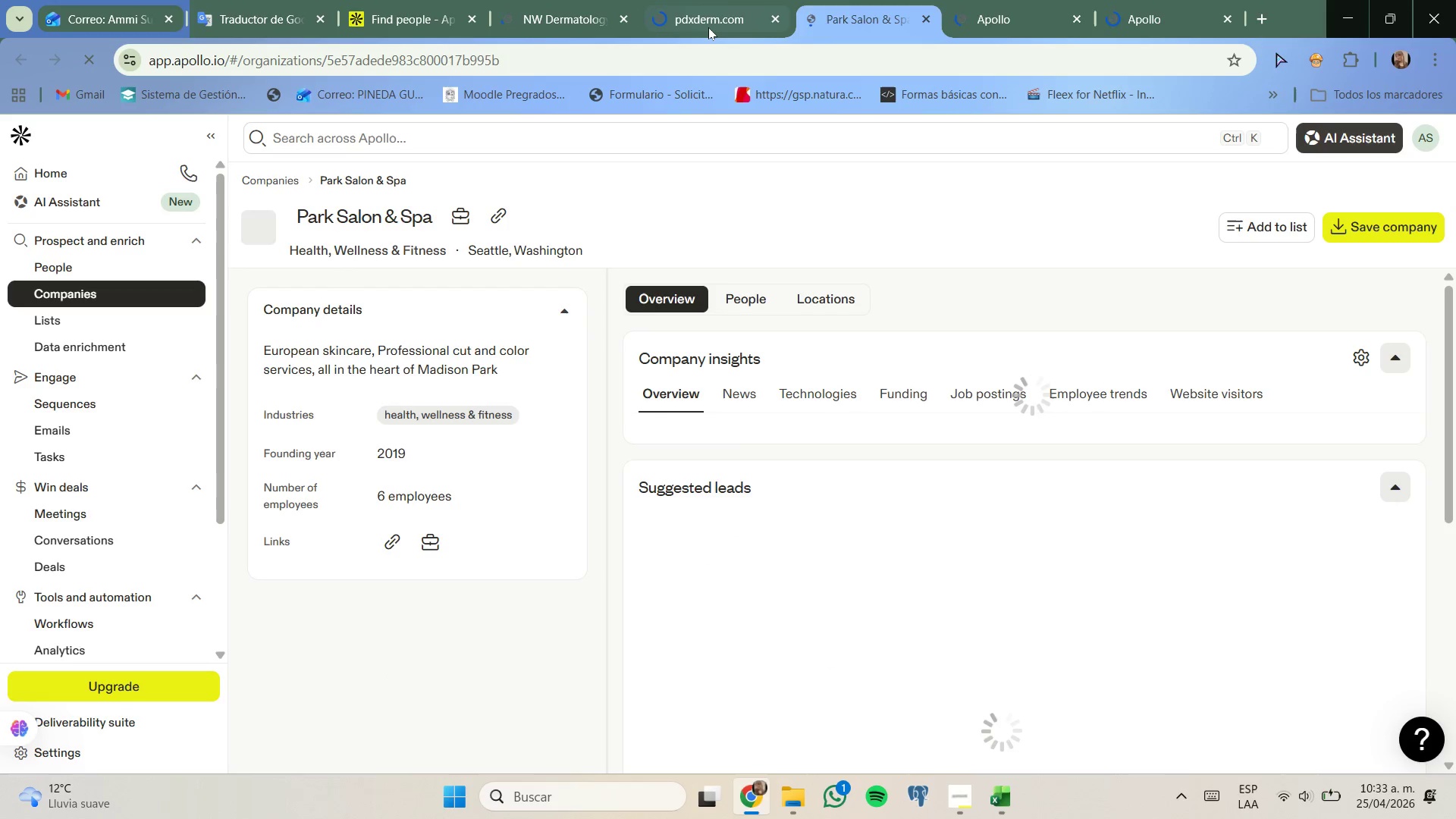 
left_click([708, 27])
 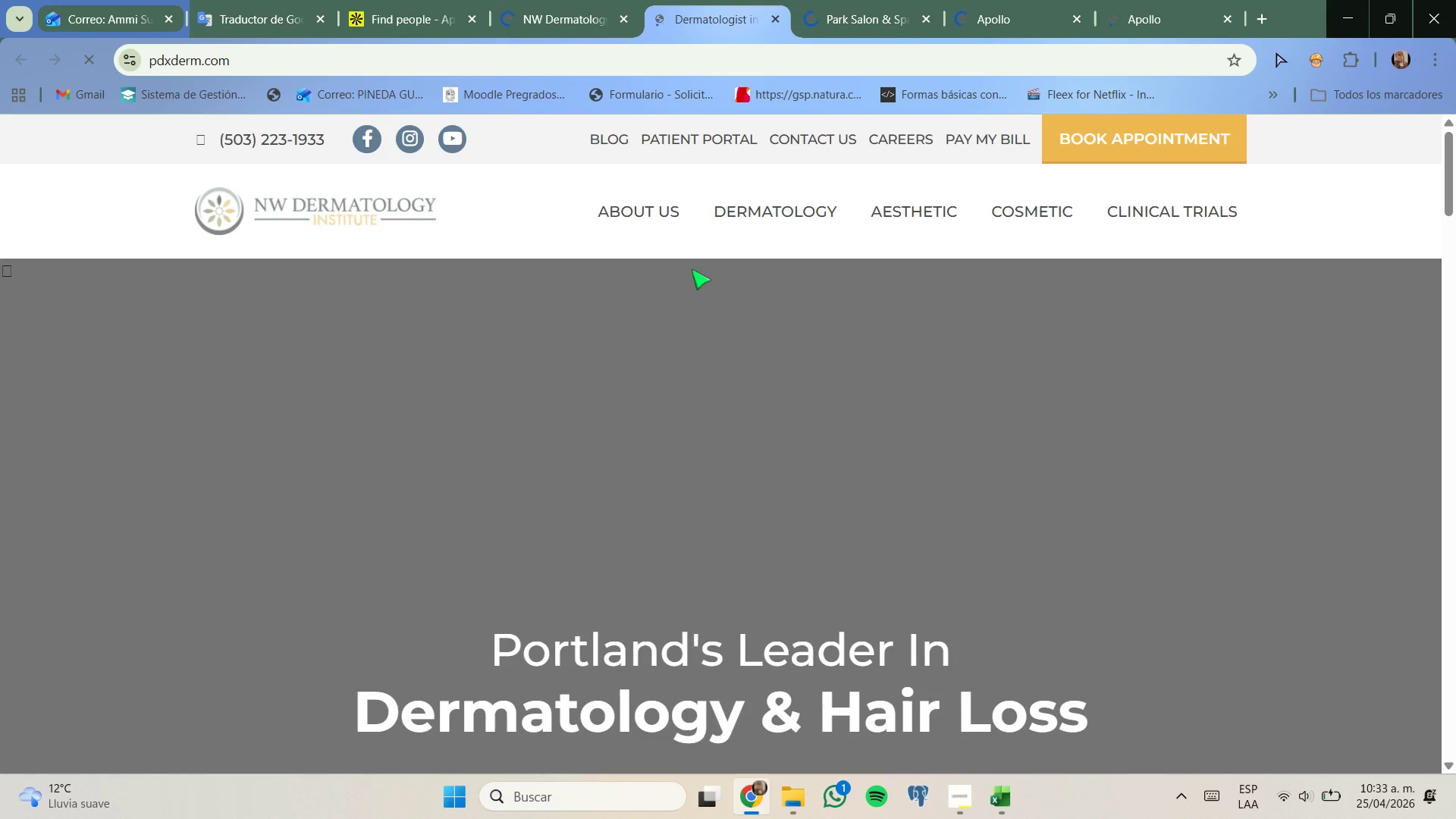 
wait(7.41)
 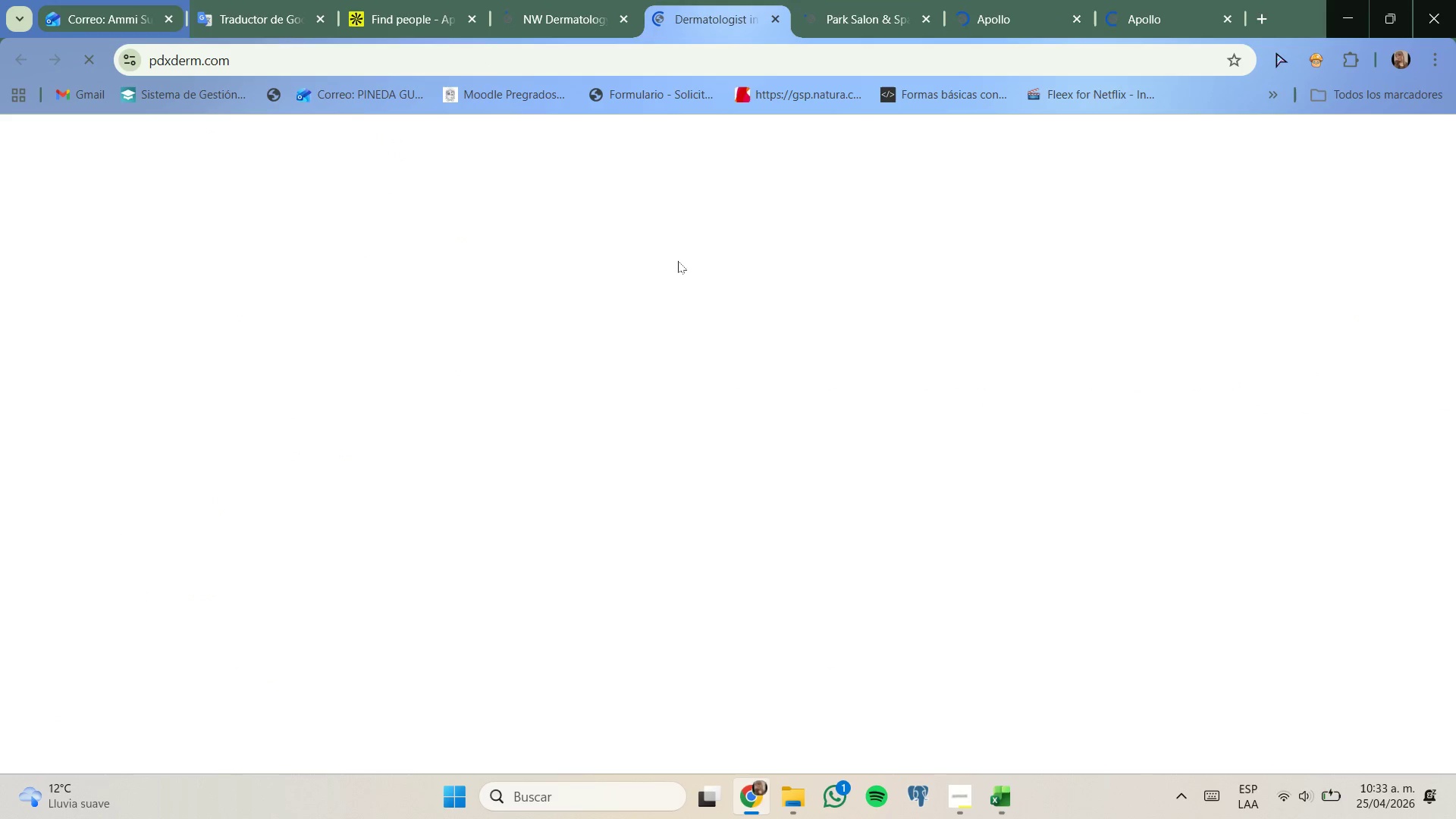 
scroll: coordinate [691, 274], scroll_direction: down, amount: 19.0
 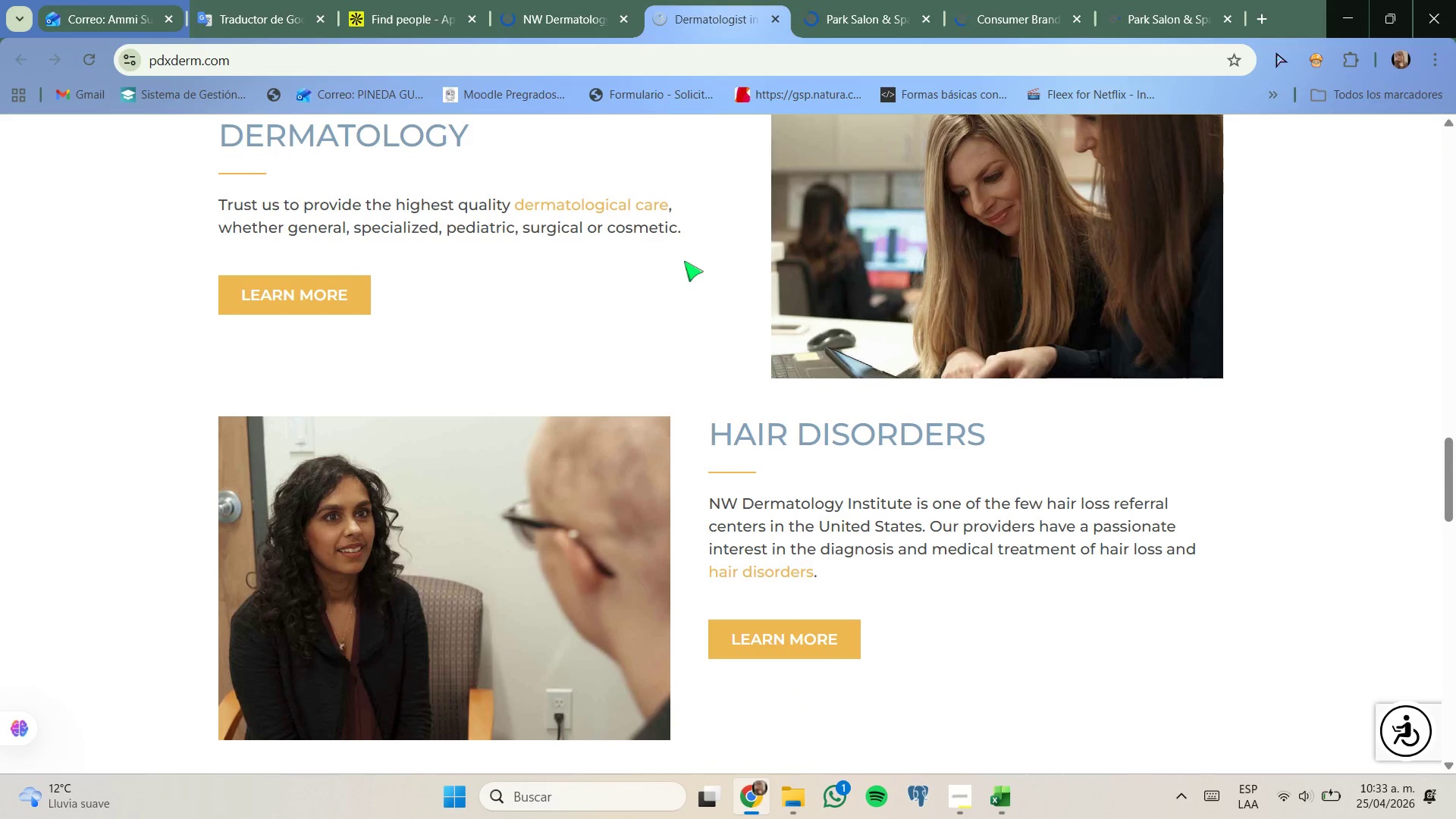 
wait(8.39)
 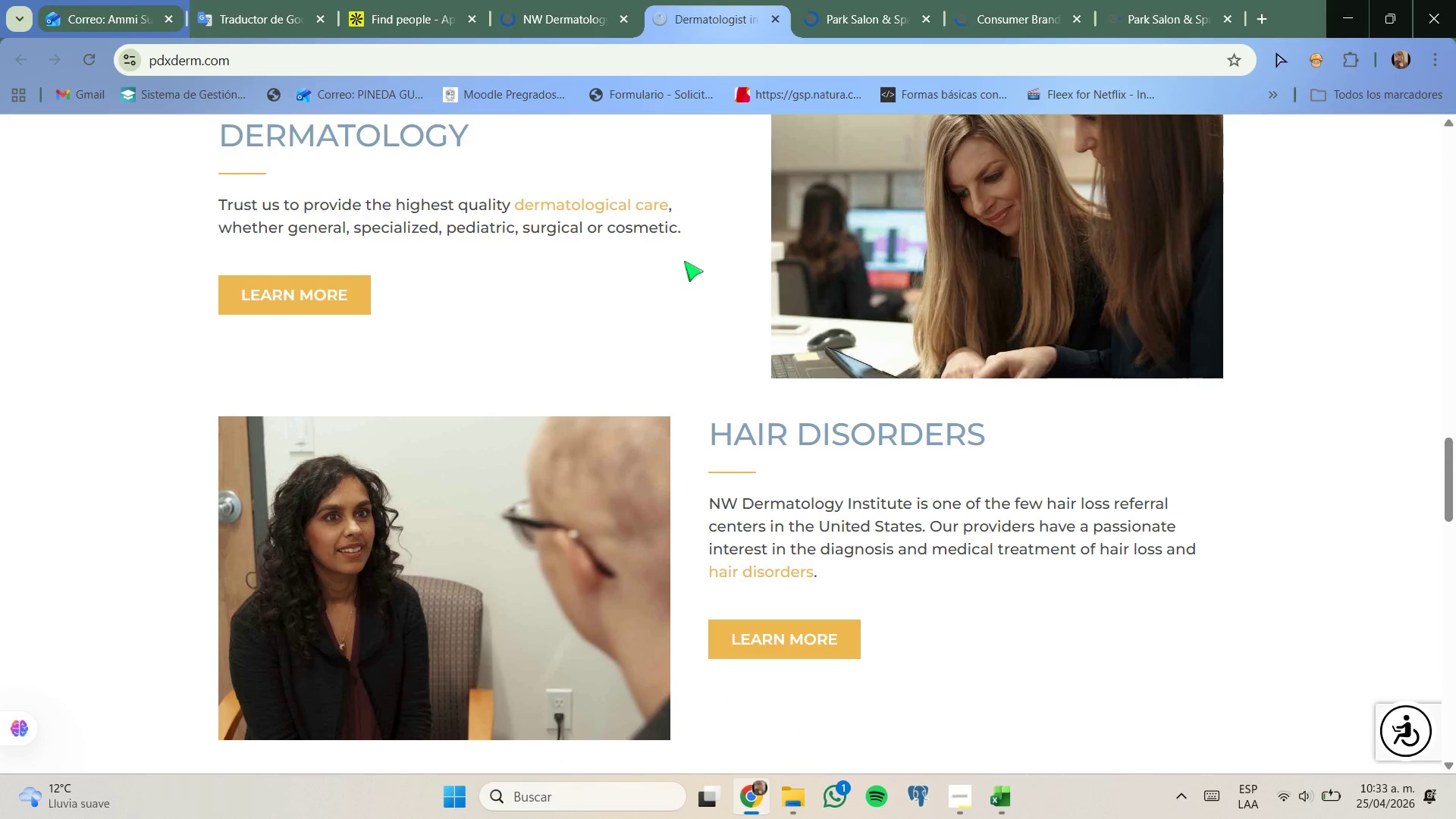 
scroll: coordinate [692, 288], scroll_direction: down, amount: 4.0
 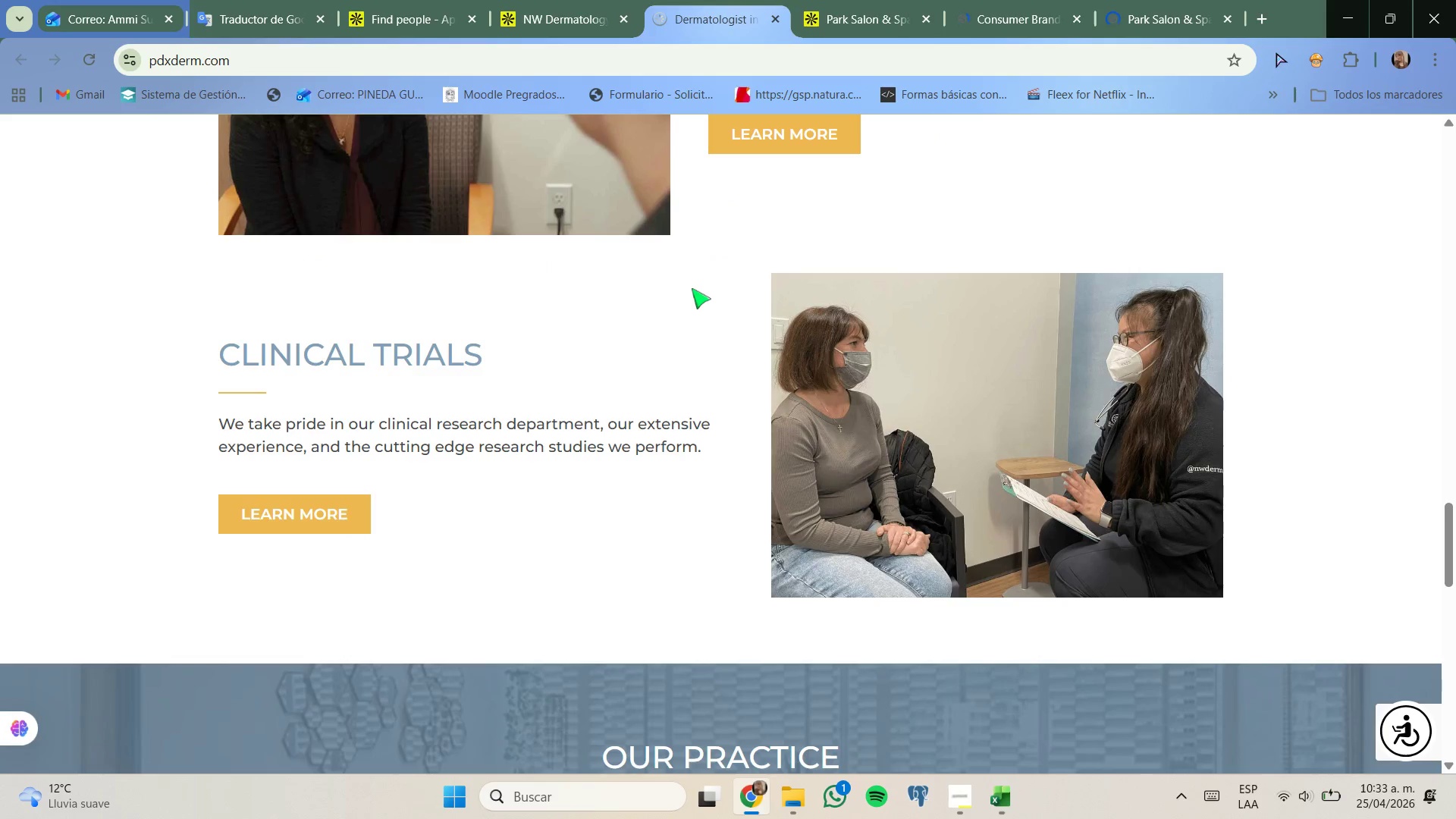 
scroll: coordinate [691, 284], scroll_direction: up, amount: 19.0
 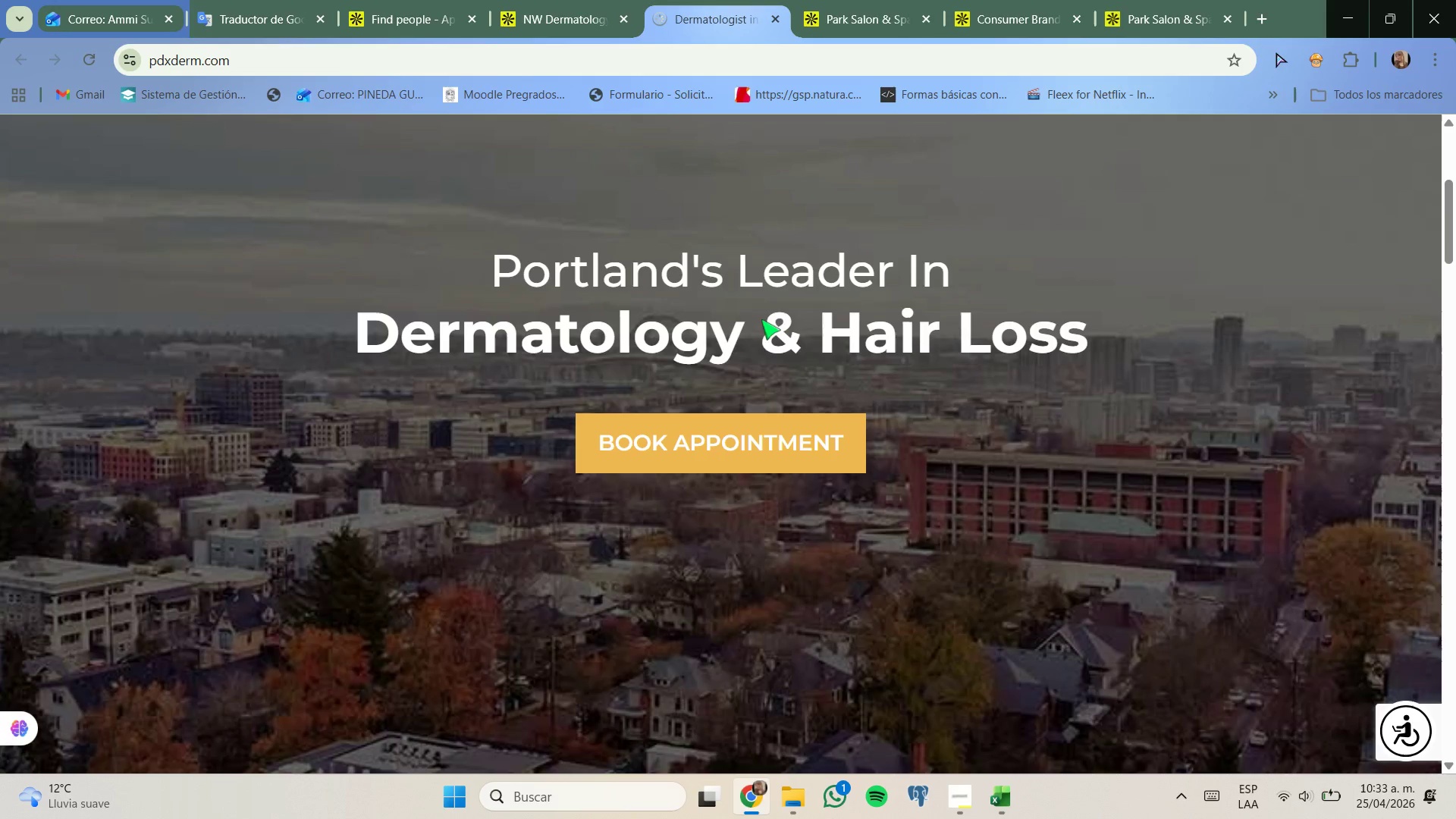 
scroll: coordinate [677, 347], scroll_direction: down, amount: 9.0
 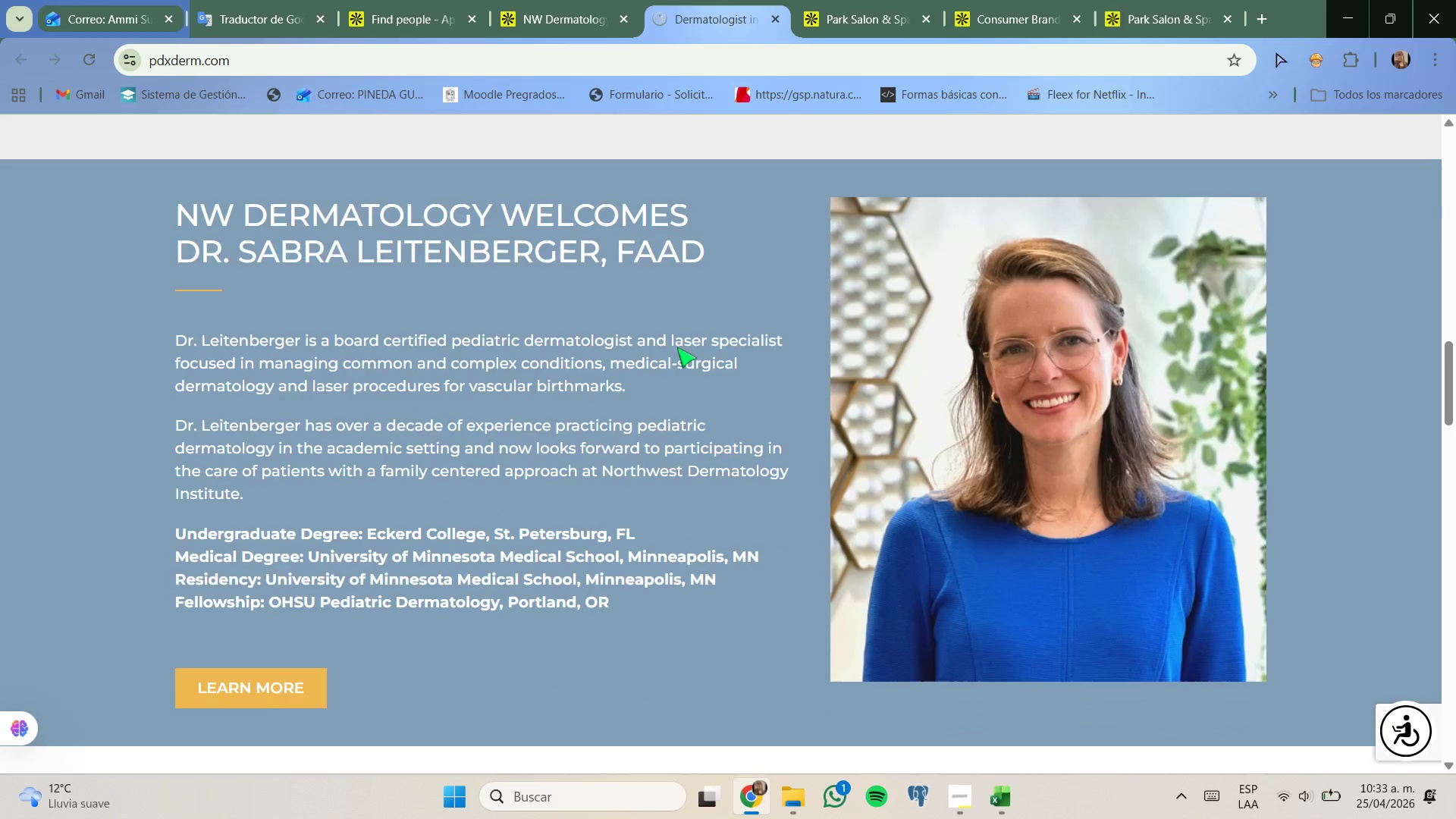 
scroll: coordinate [676, 353], scroll_direction: up, amount: 9.0
 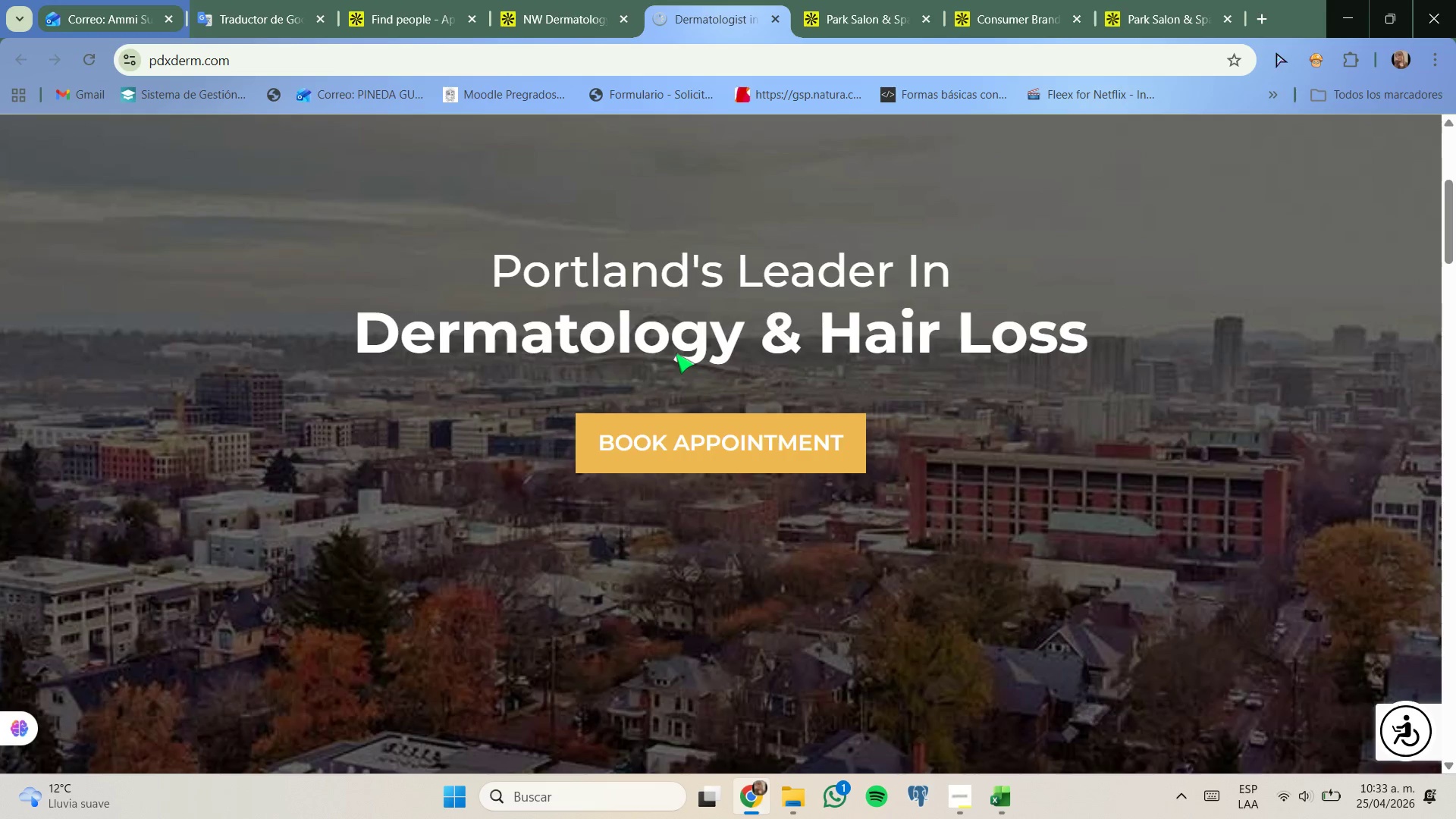 
scroll: coordinate [674, 359], scroll_direction: down, amount: 29.0
 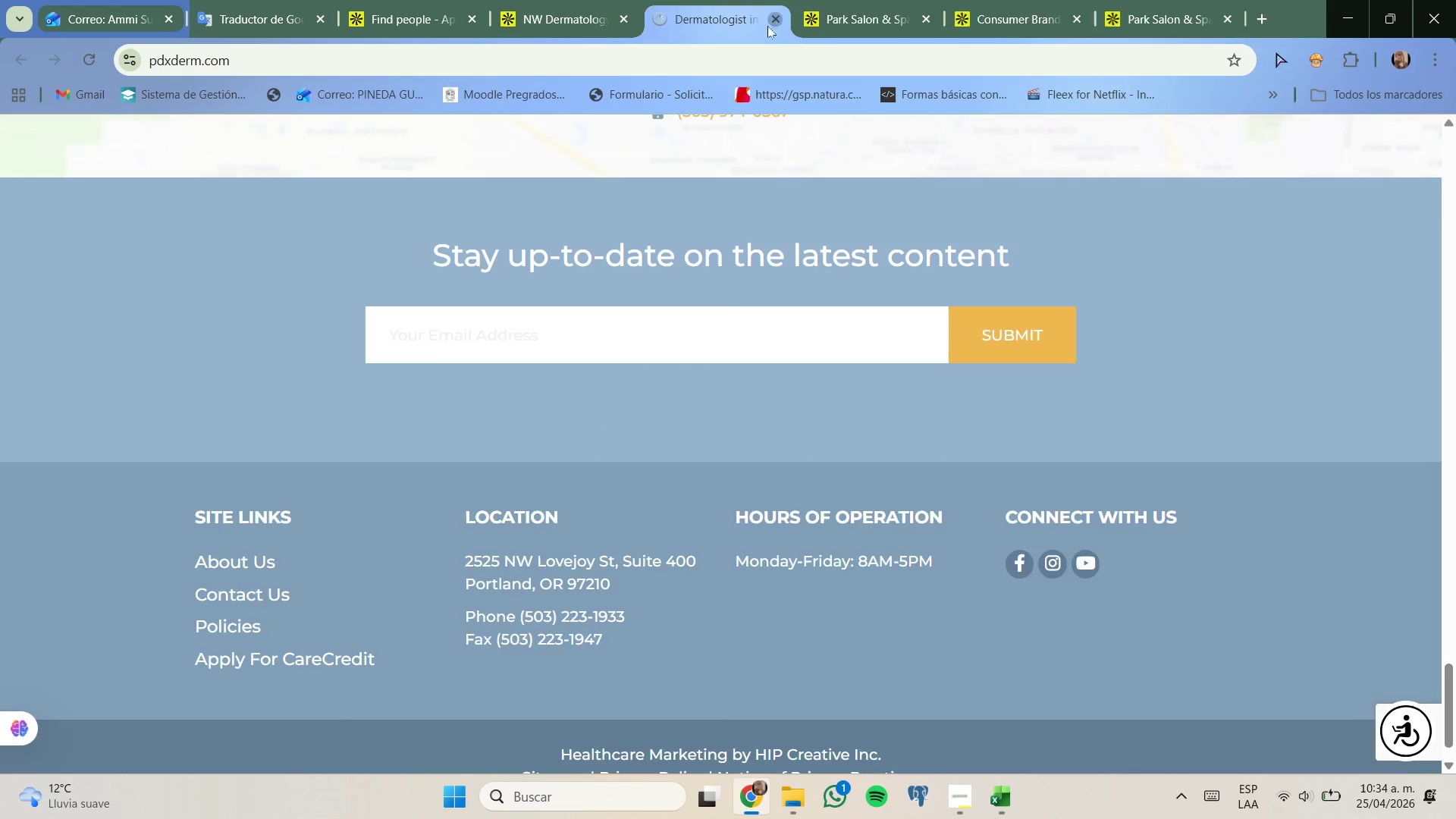 
left_click_drag(start_coordinate=[573, 18], to_coordinate=[579, 18])
 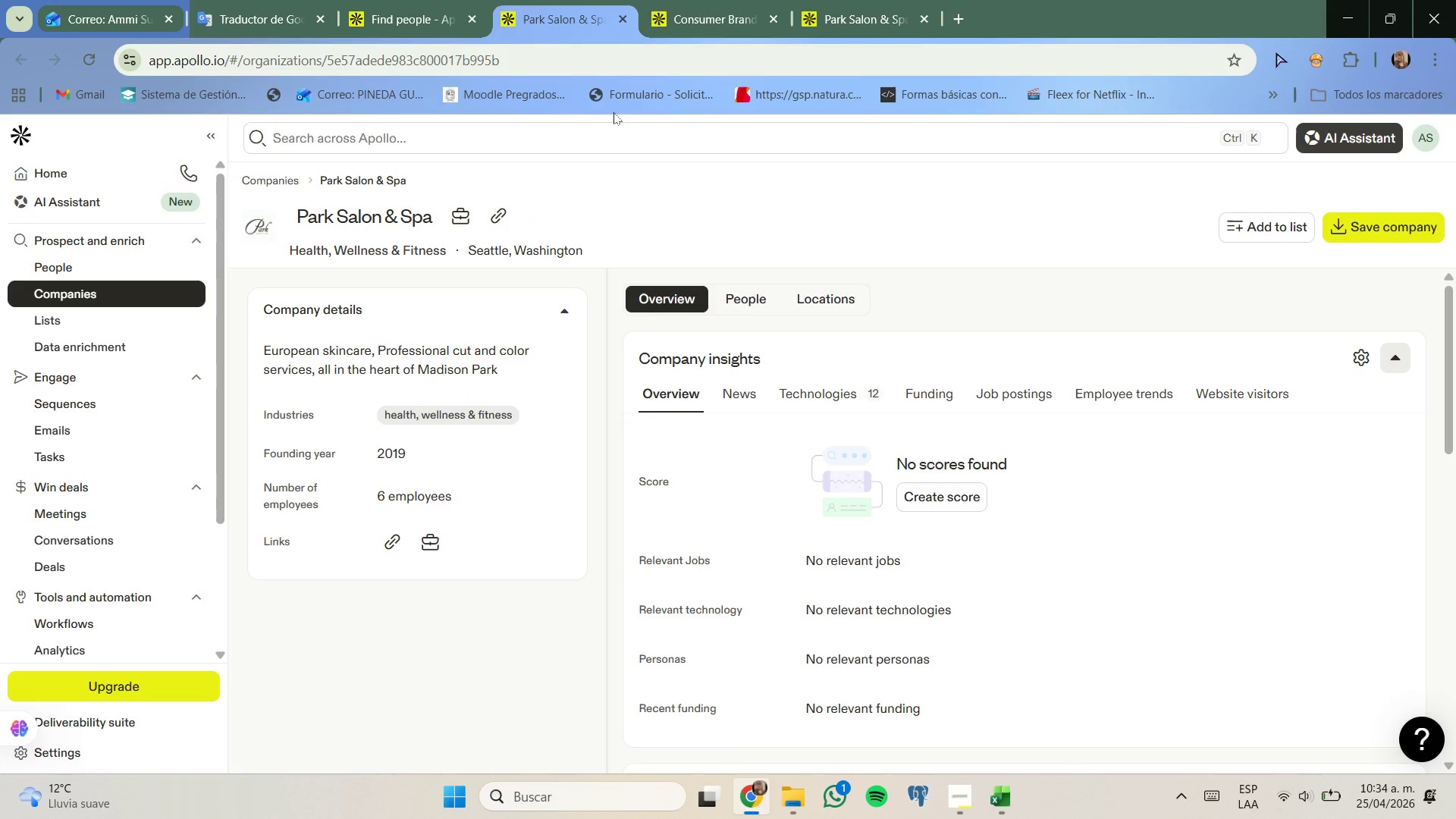 
left_click([506, 211])
 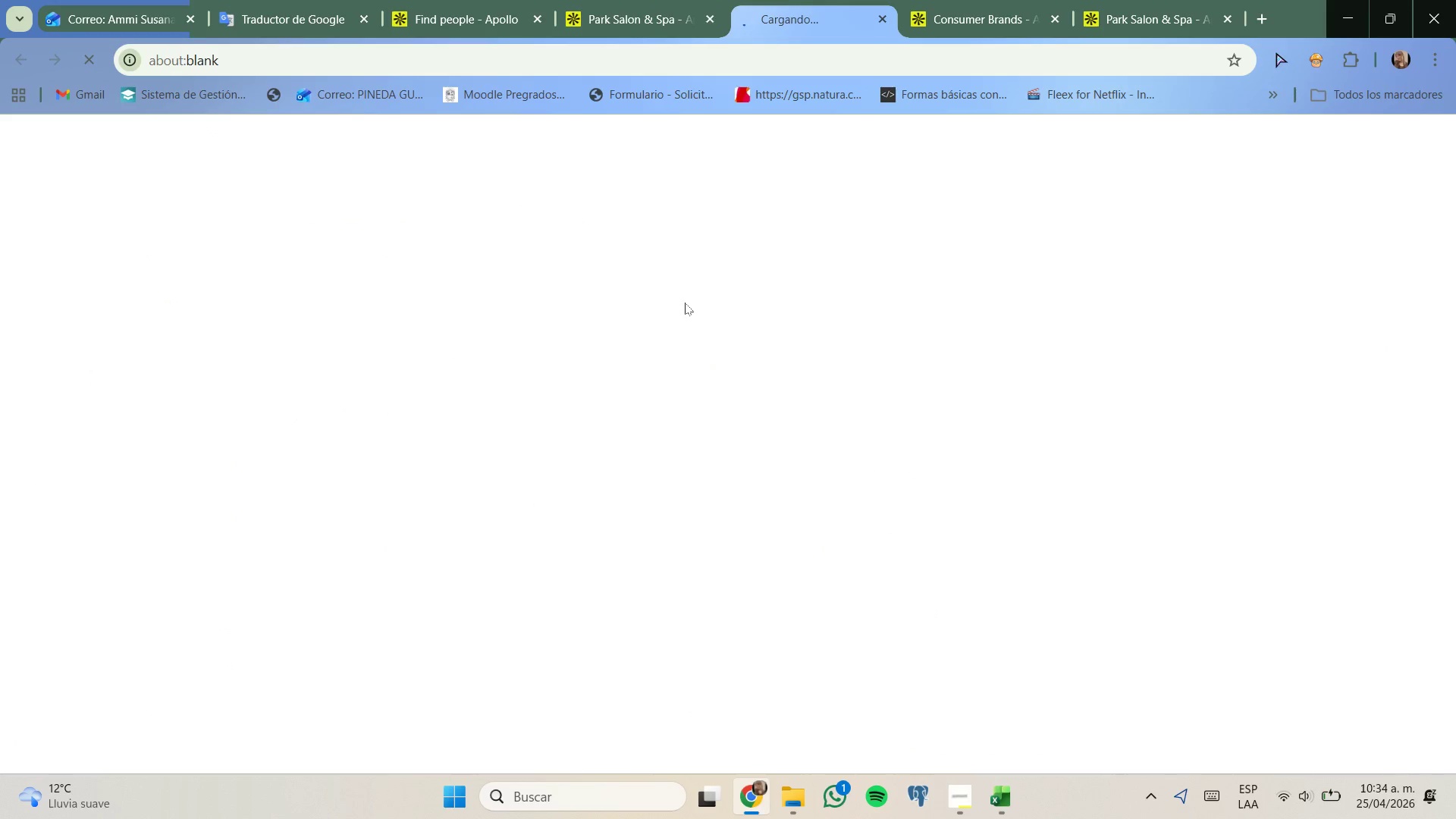 
wait(13.2)
 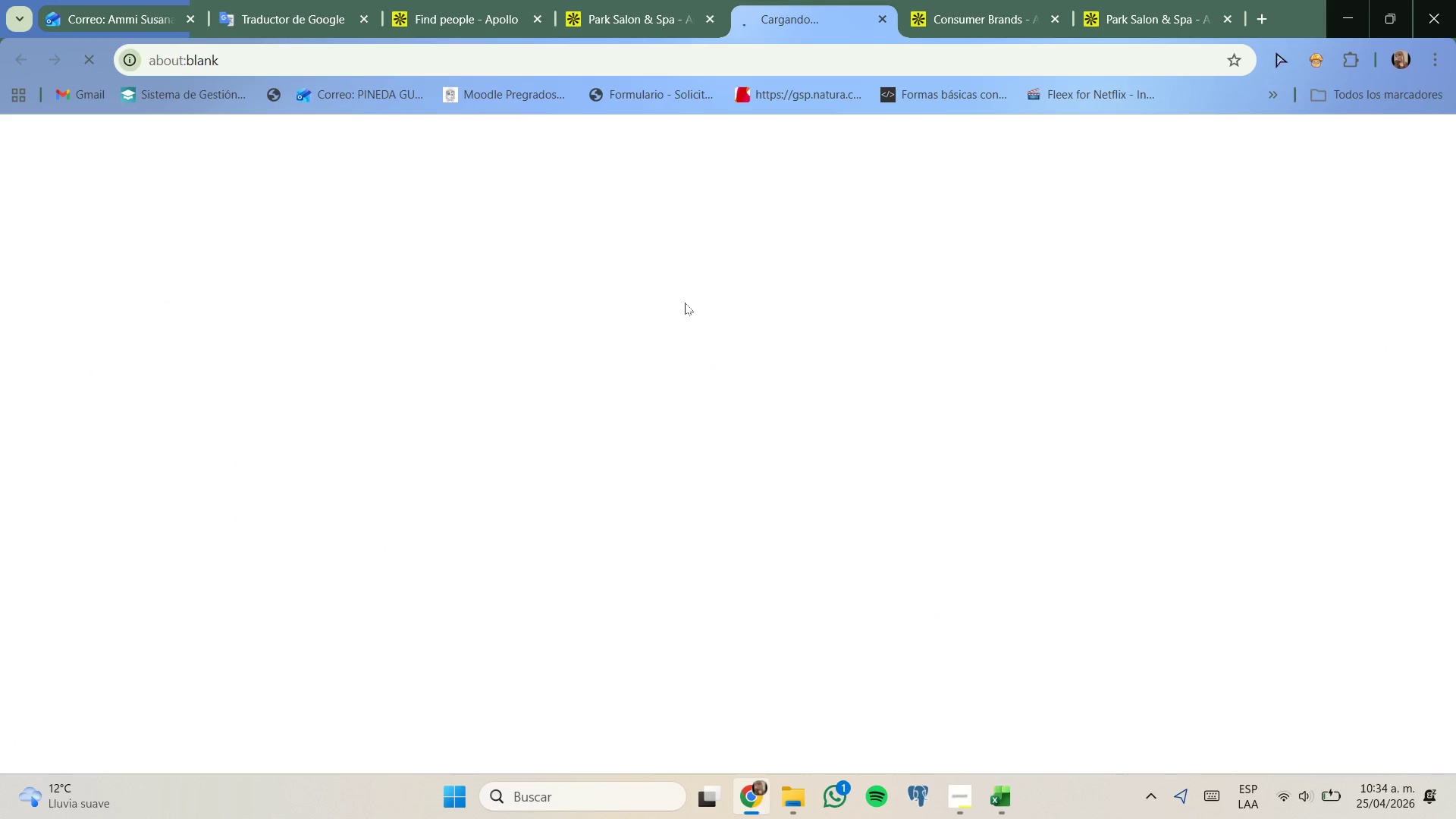 
scroll: coordinate [705, 294], scroll_direction: none, amount: 0.0
 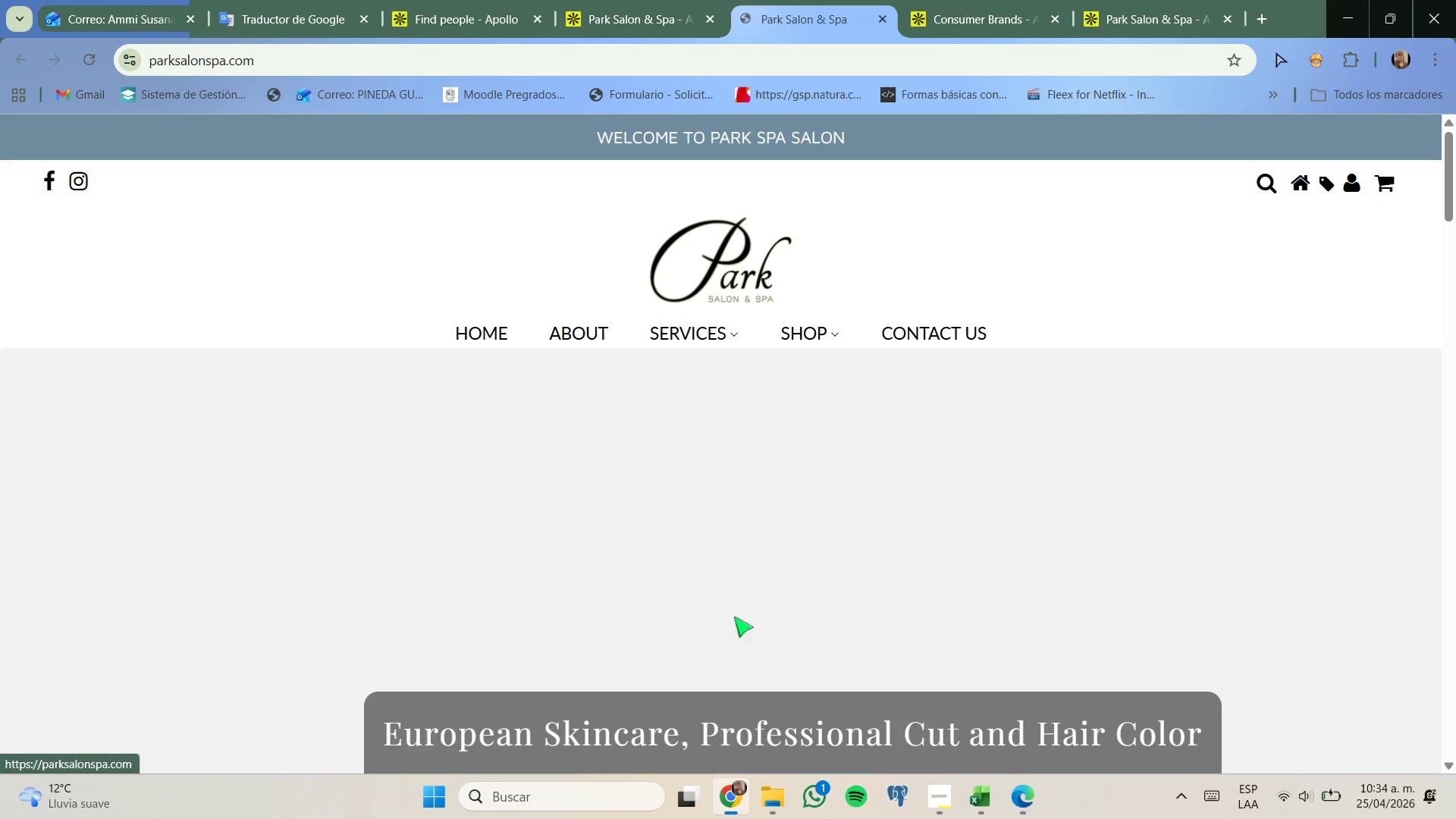 
mouse_move([687, 331])
 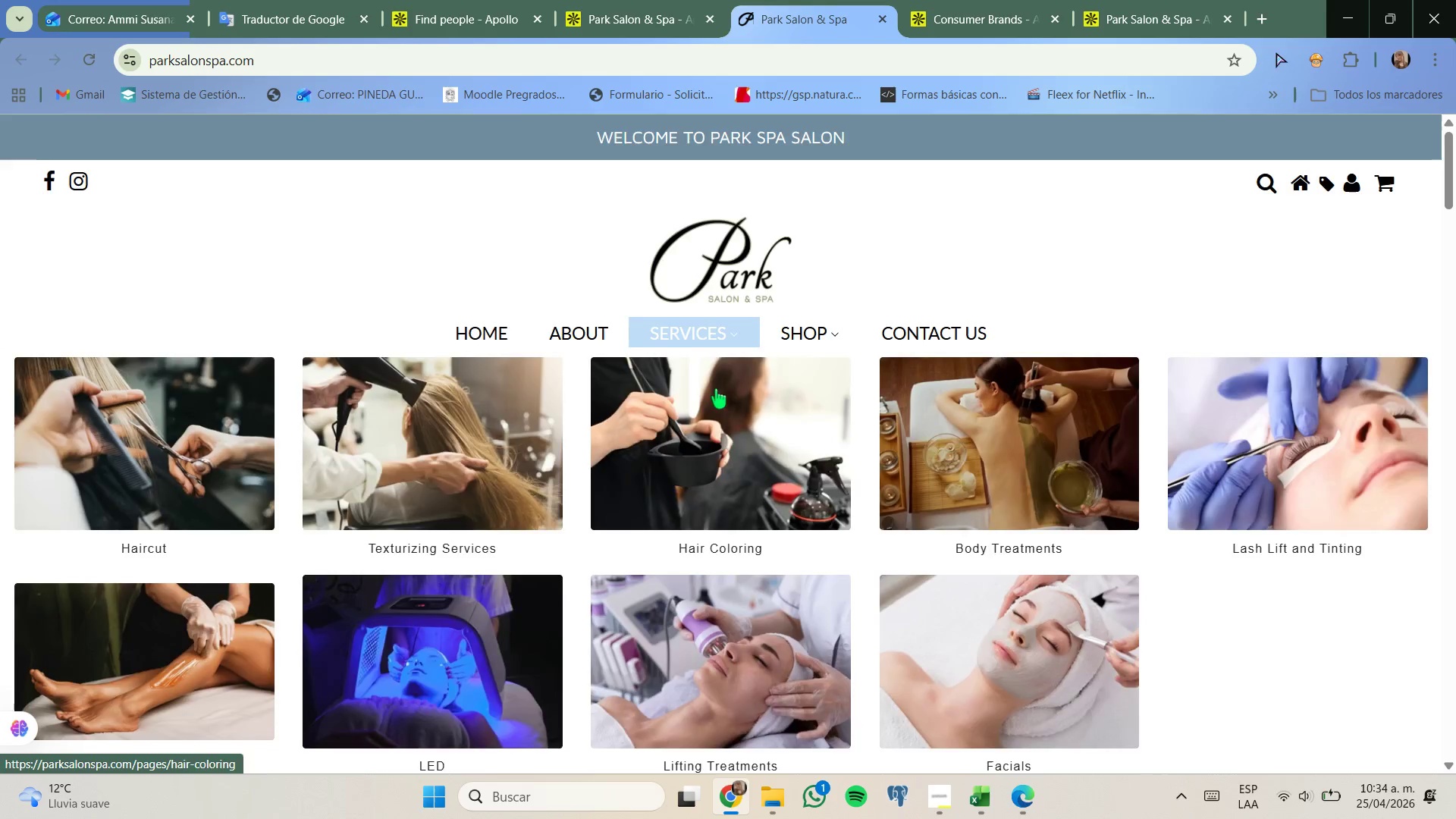 
scroll: coordinate [731, 422], scroll_direction: down, amount: 4.0
 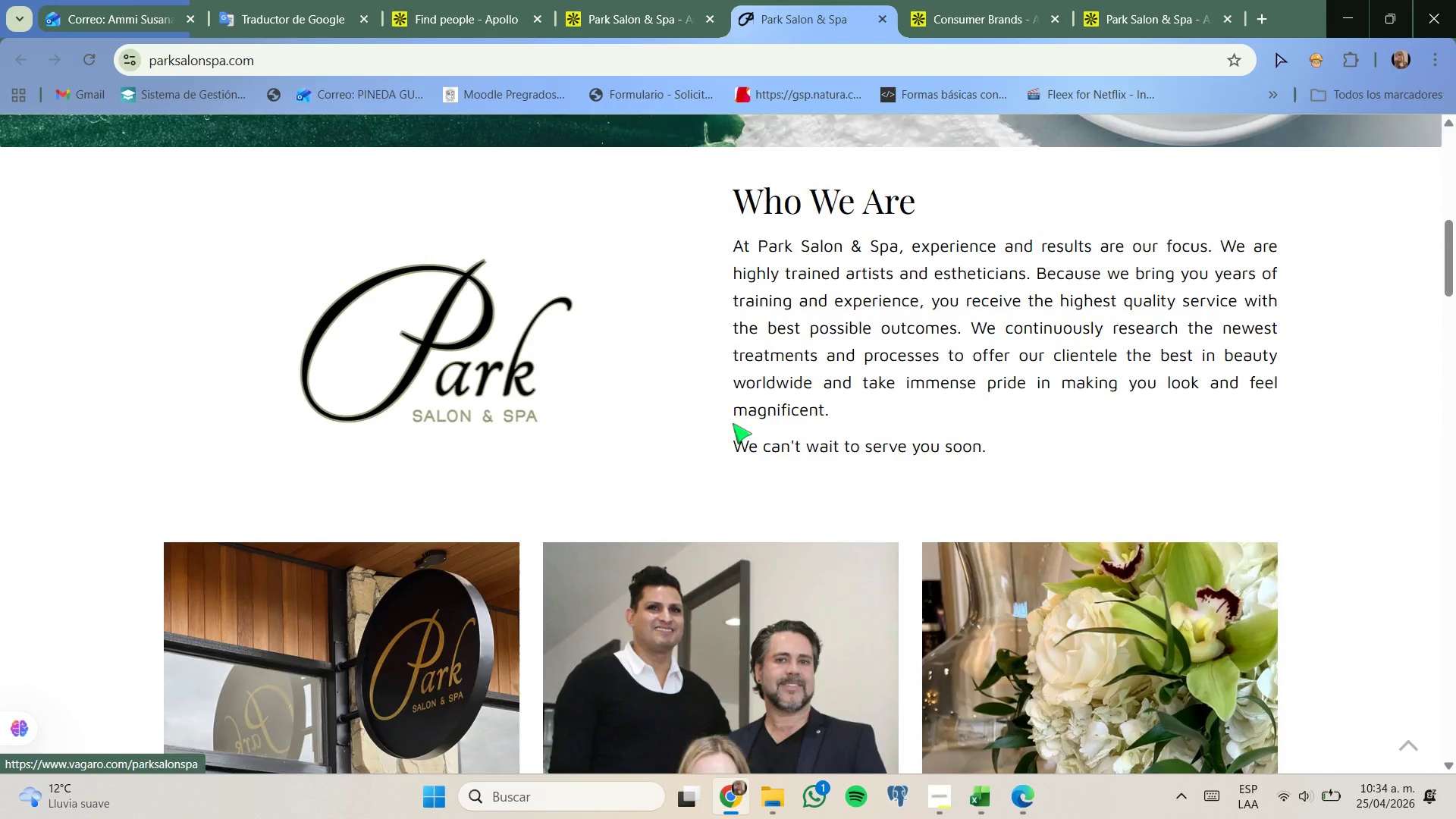 
scroll: coordinate [733, 423], scroll_direction: up, amount: 3.0
 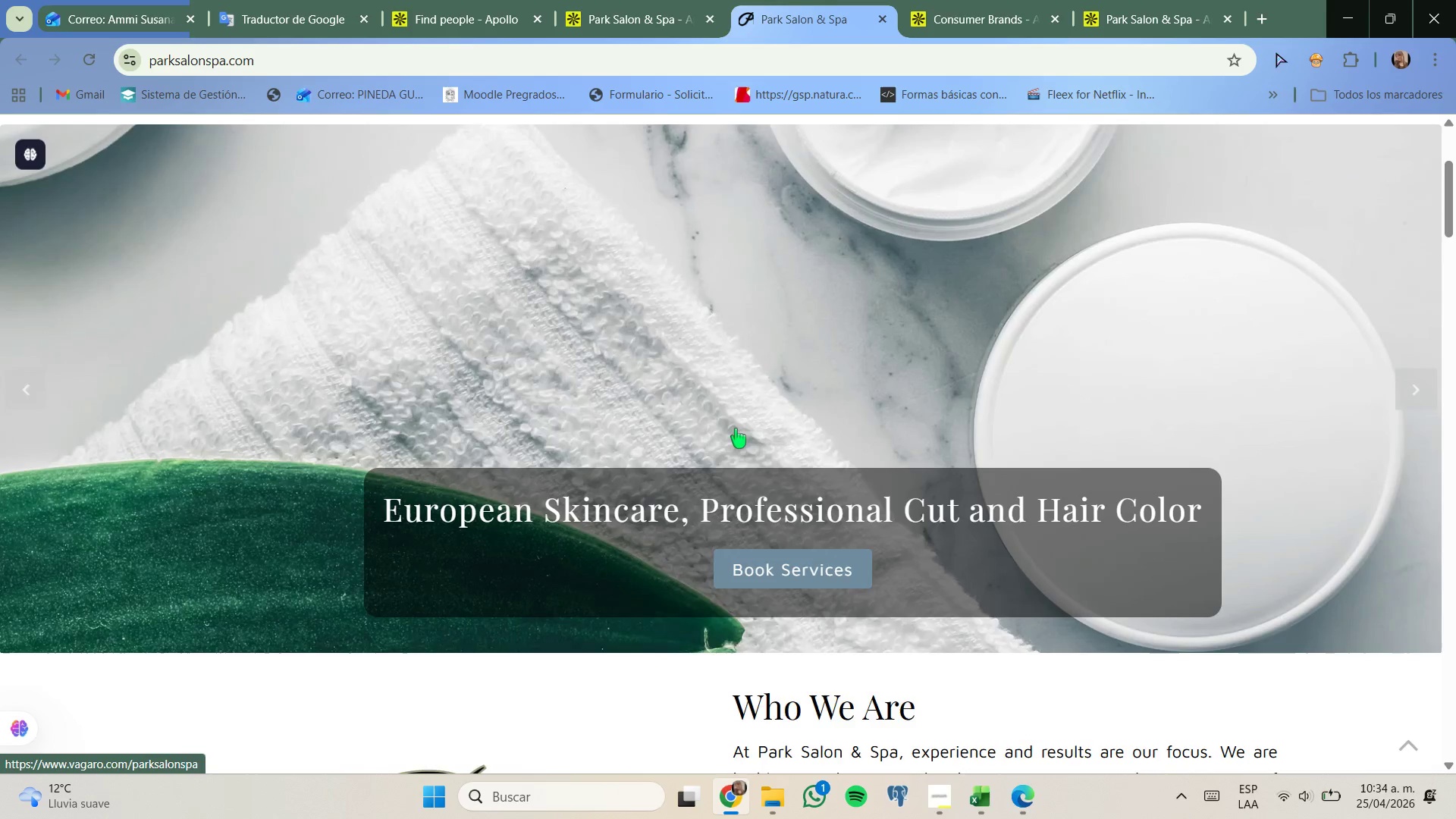 
scroll: coordinate [736, 428], scroll_direction: down, amount: 1.0
 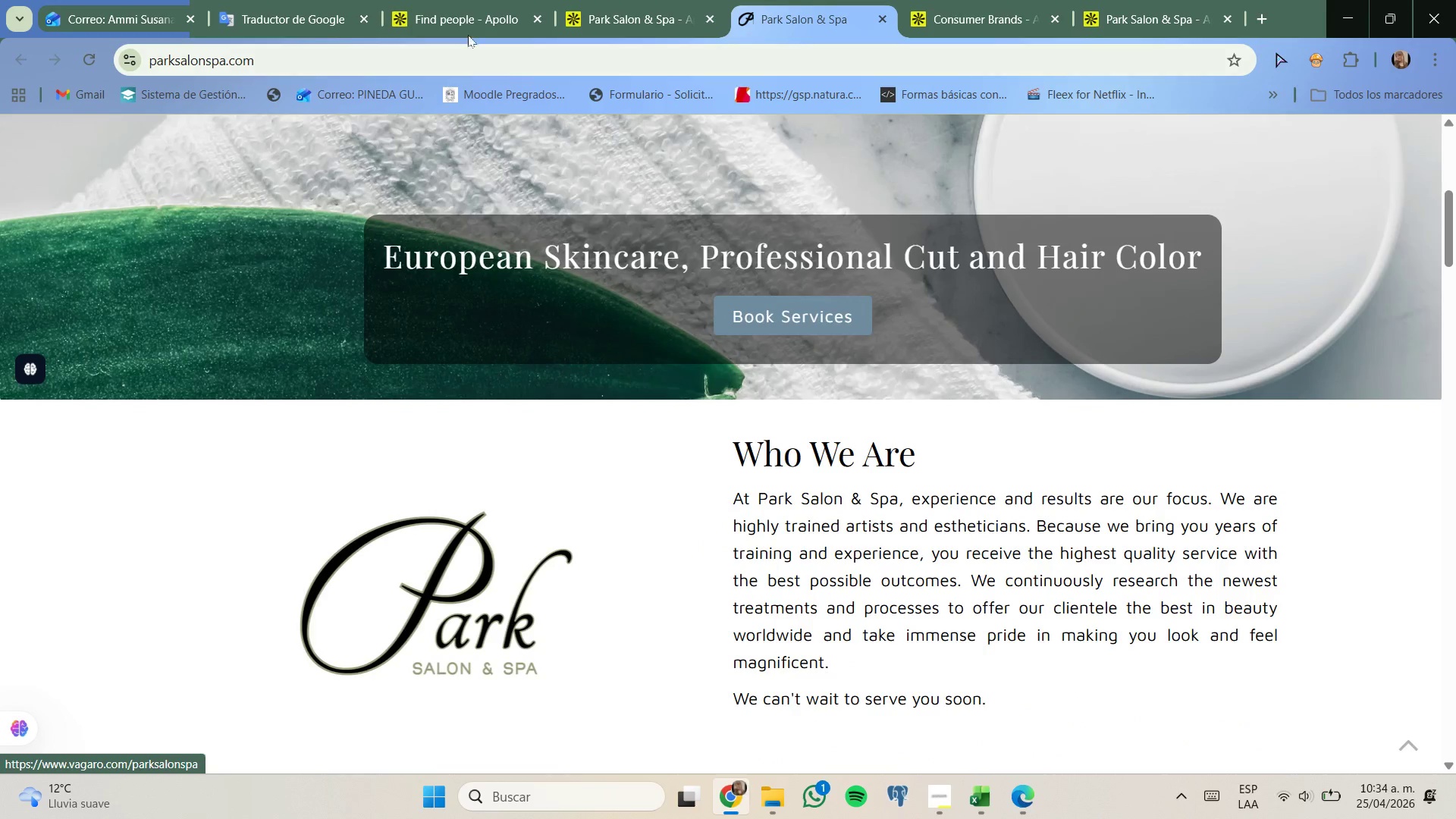 
left_click([471, 8])
 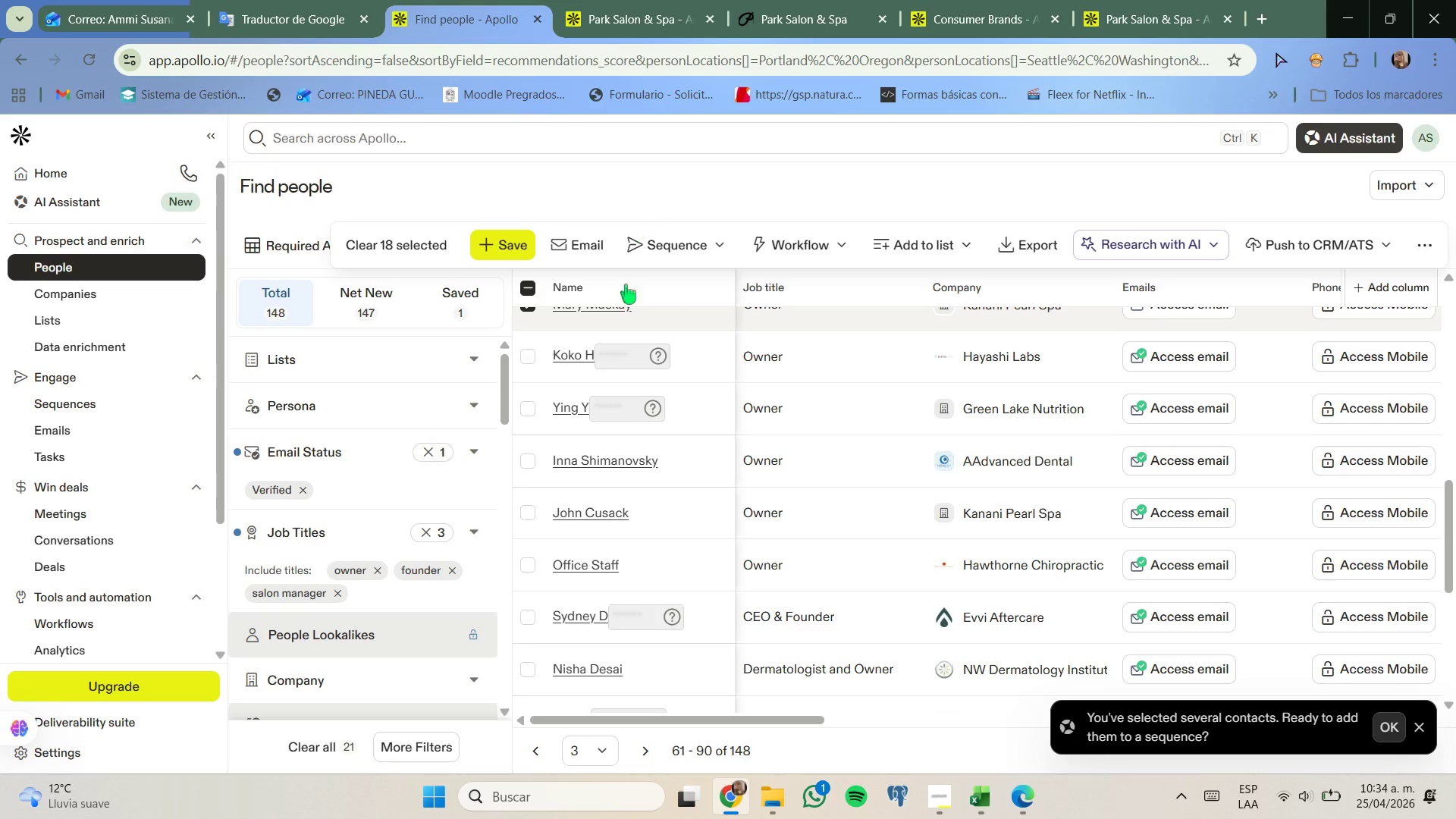 
scroll: coordinate [694, 511], scroll_direction: down, amount: 3.0
 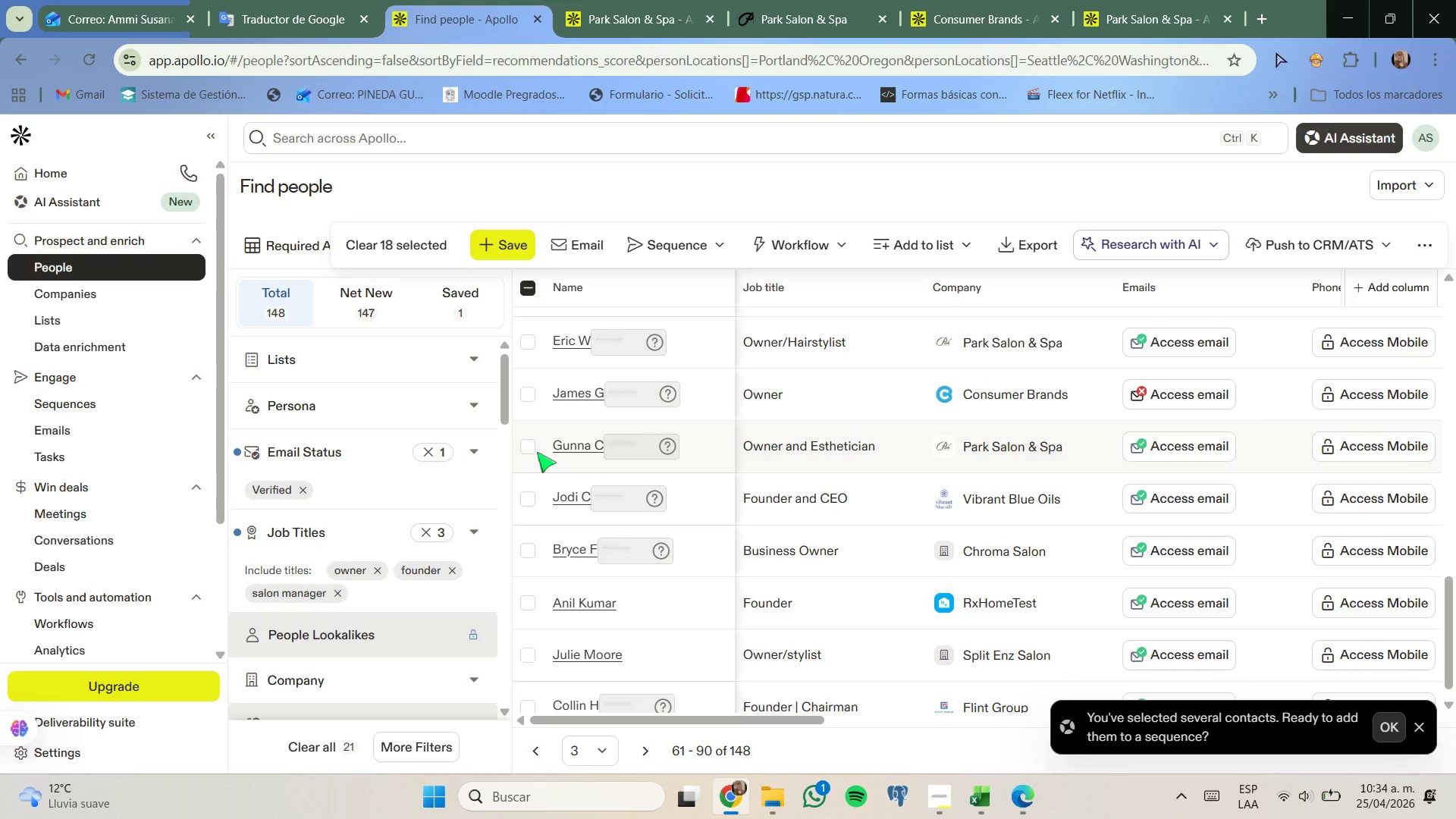 
left_click([528, 448])
 